 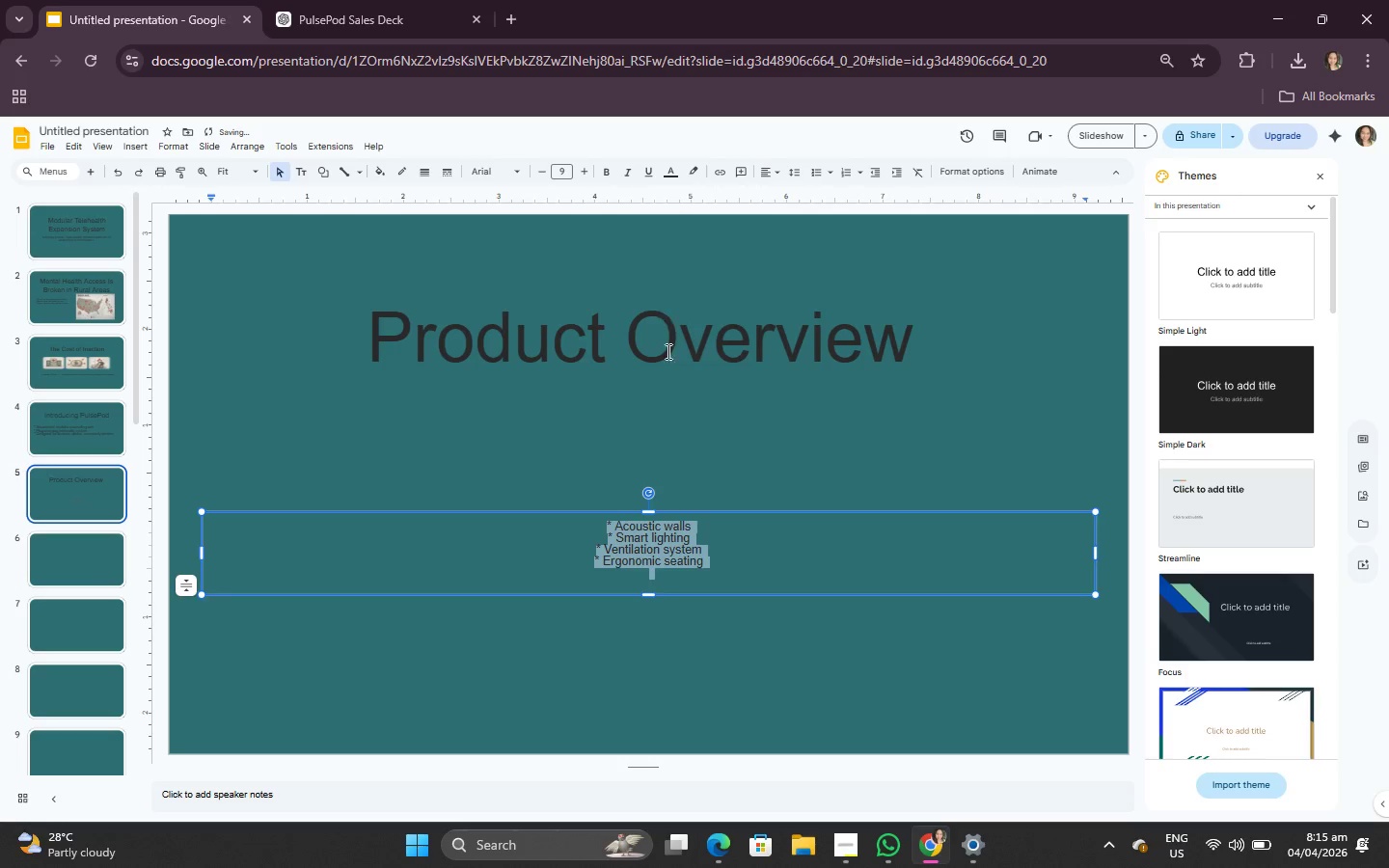 
double_click([586, 172])
 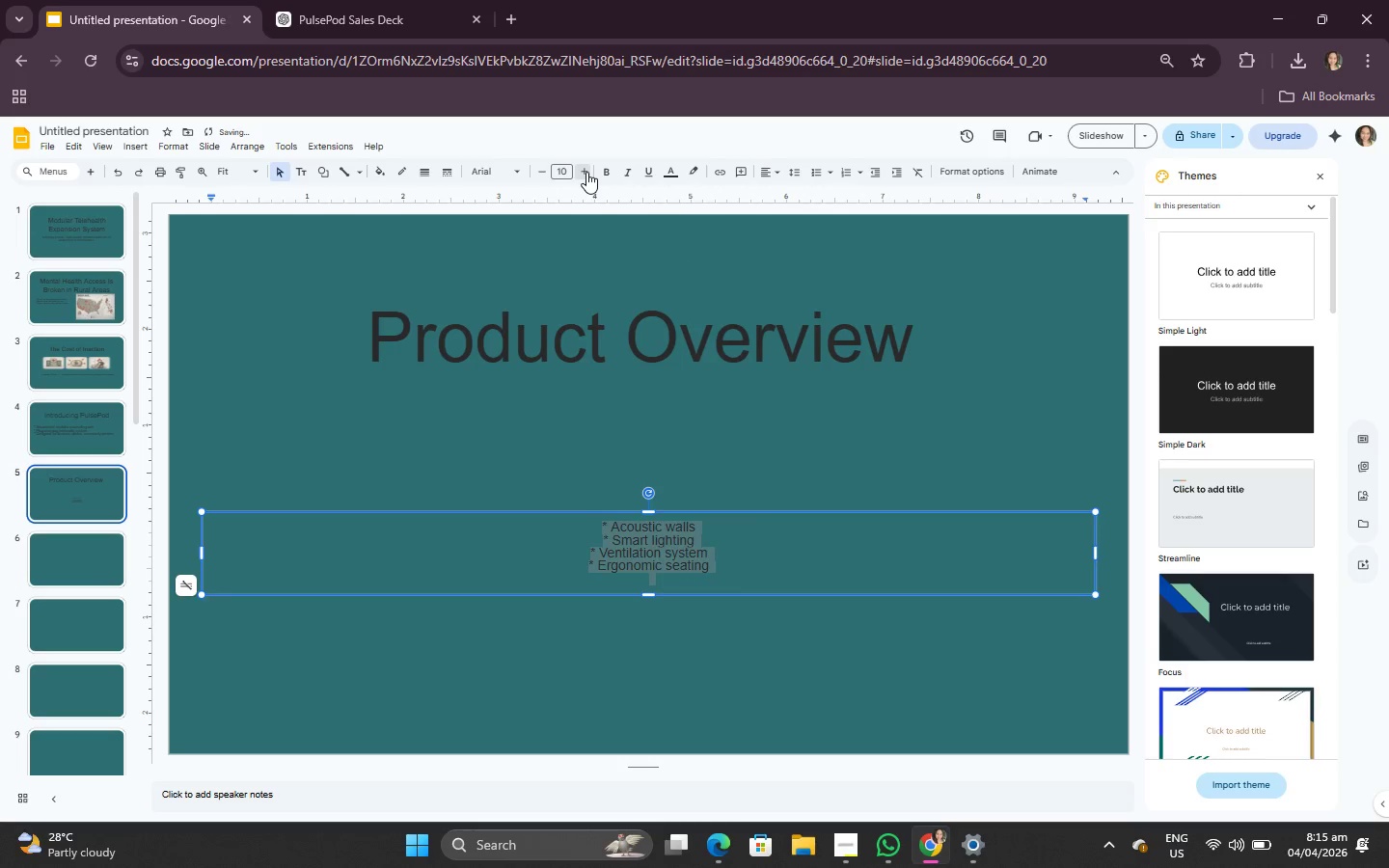 
triple_click([587, 170])
 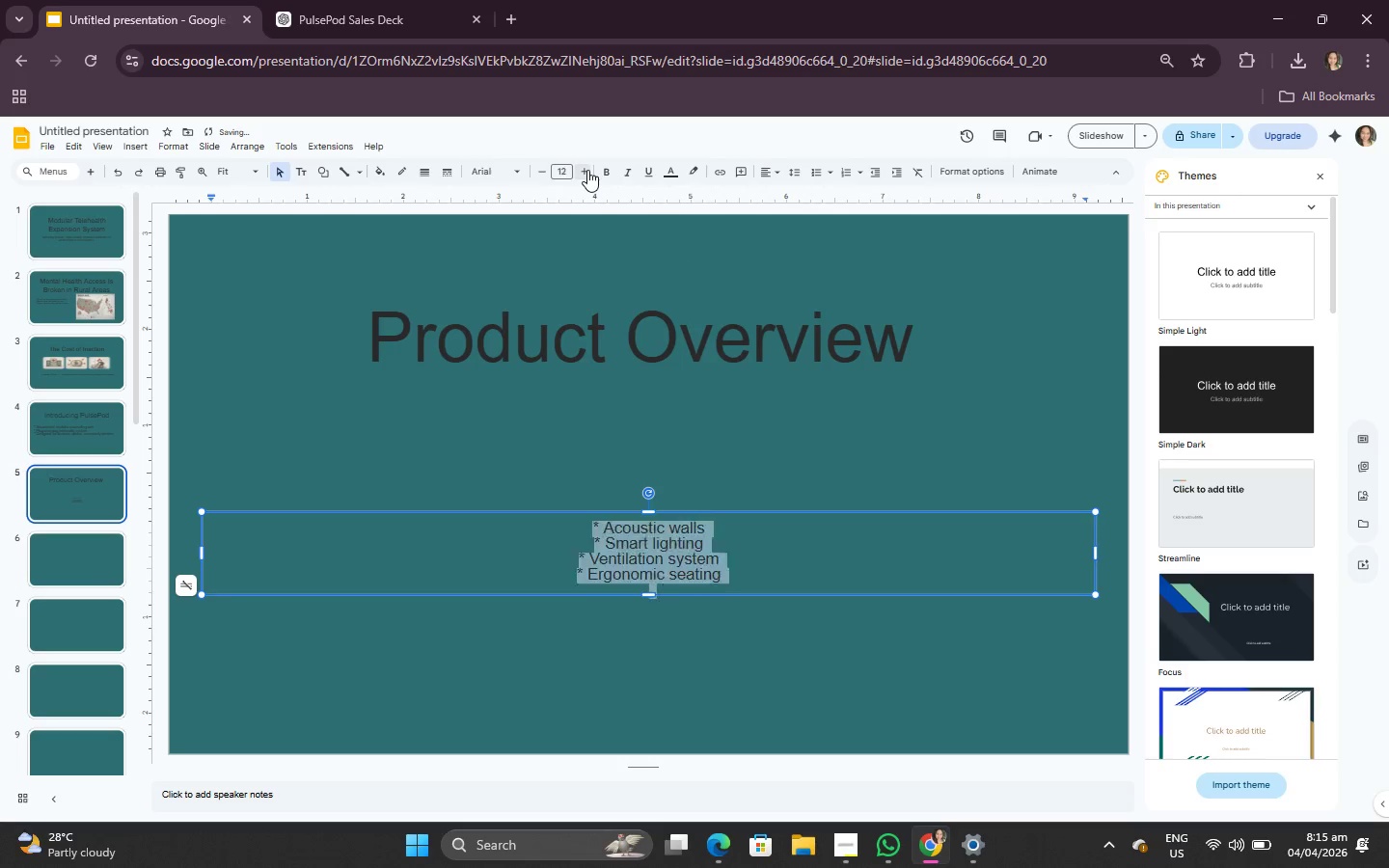 
triple_click([587, 170])
 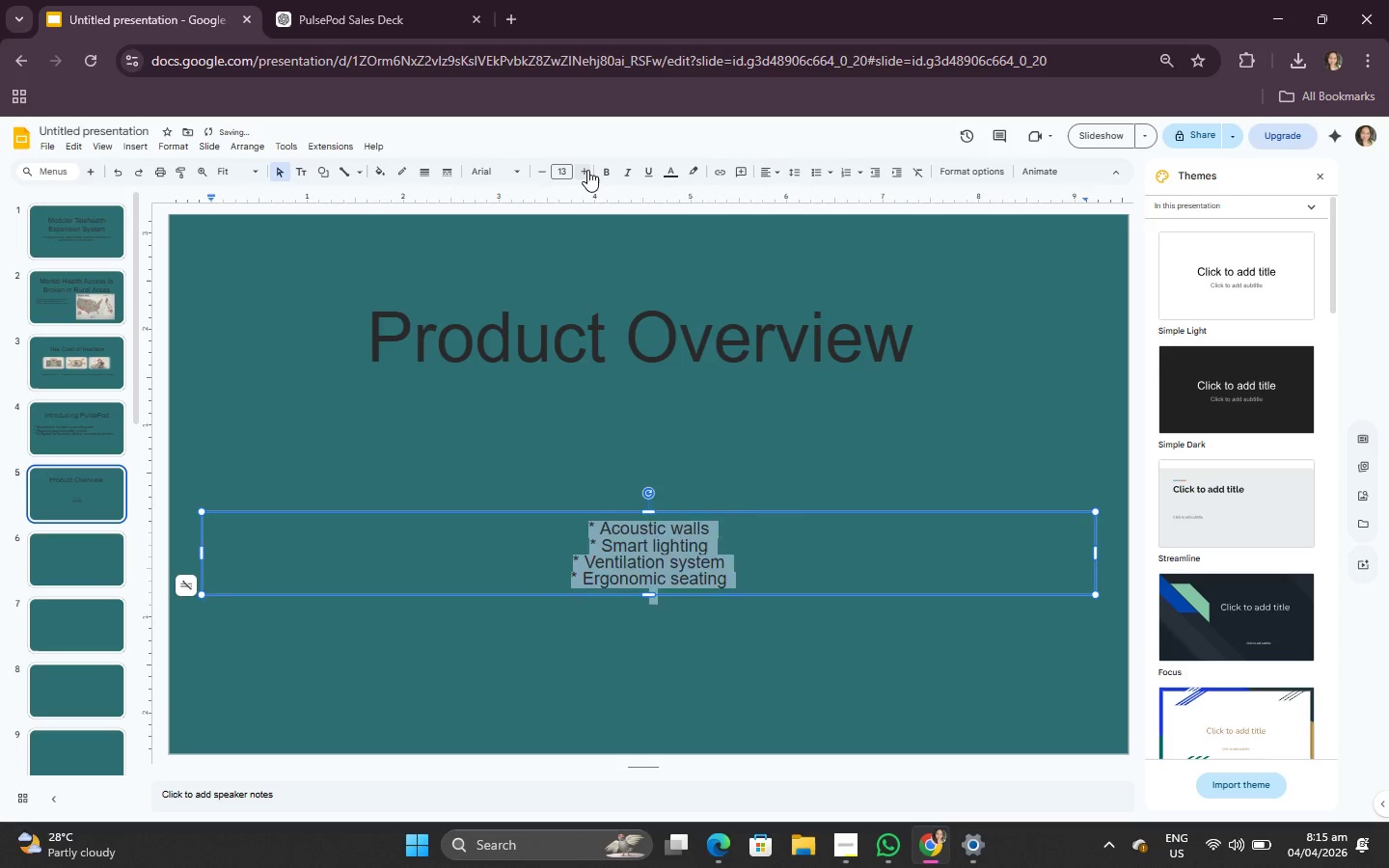 
triple_click([587, 170])
 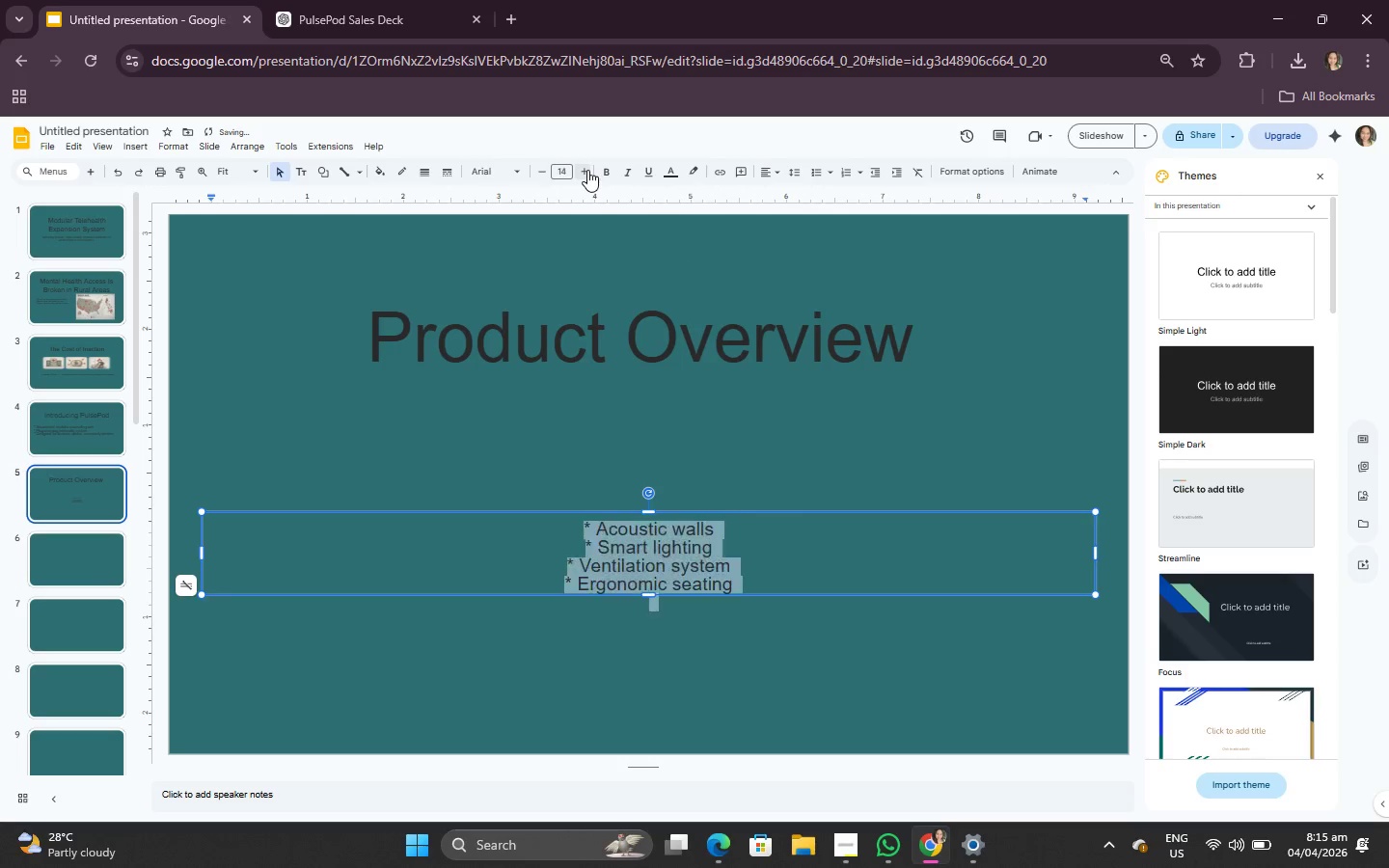 
triple_click([587, 170])
 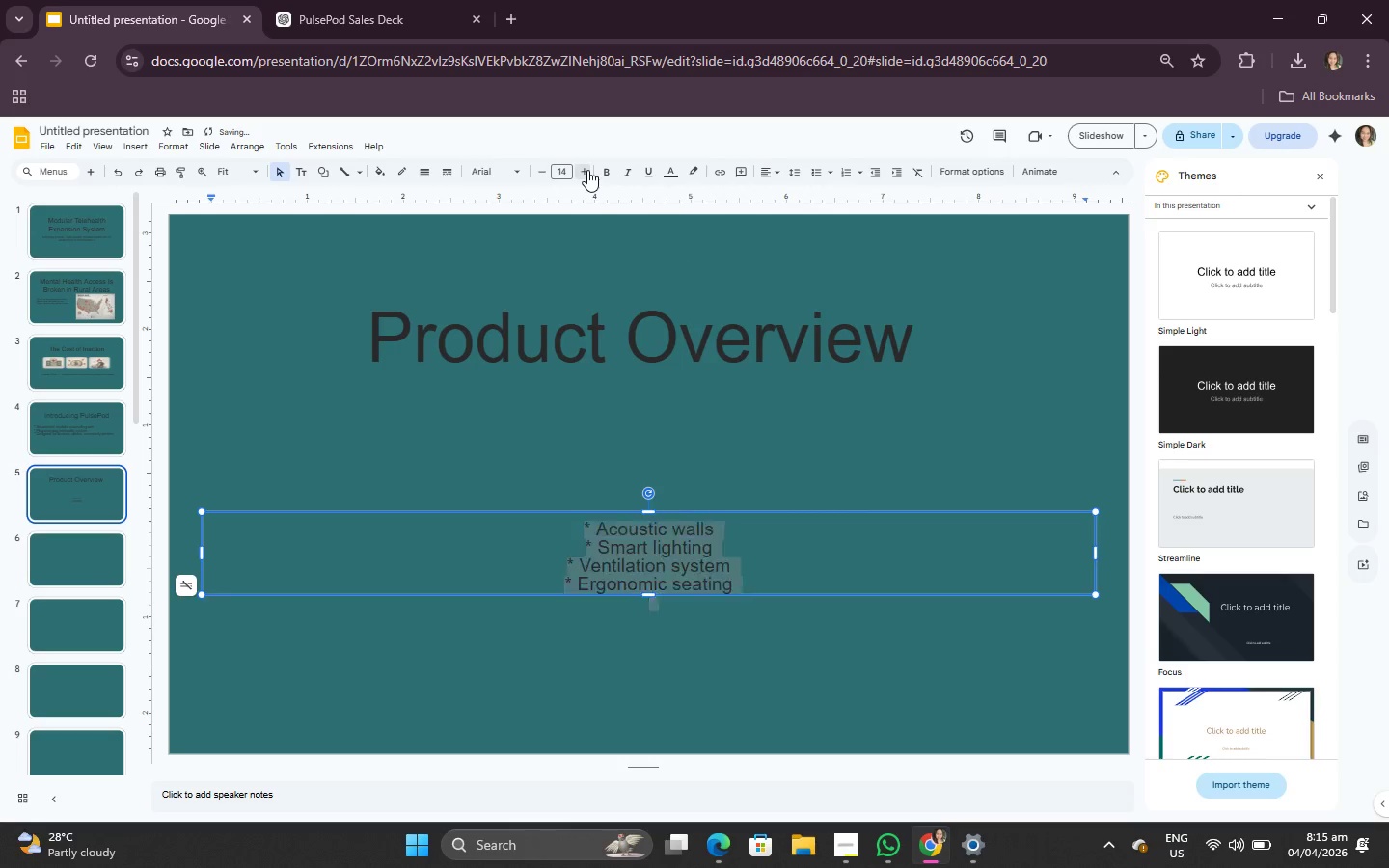 
triple_click([587, 170])
 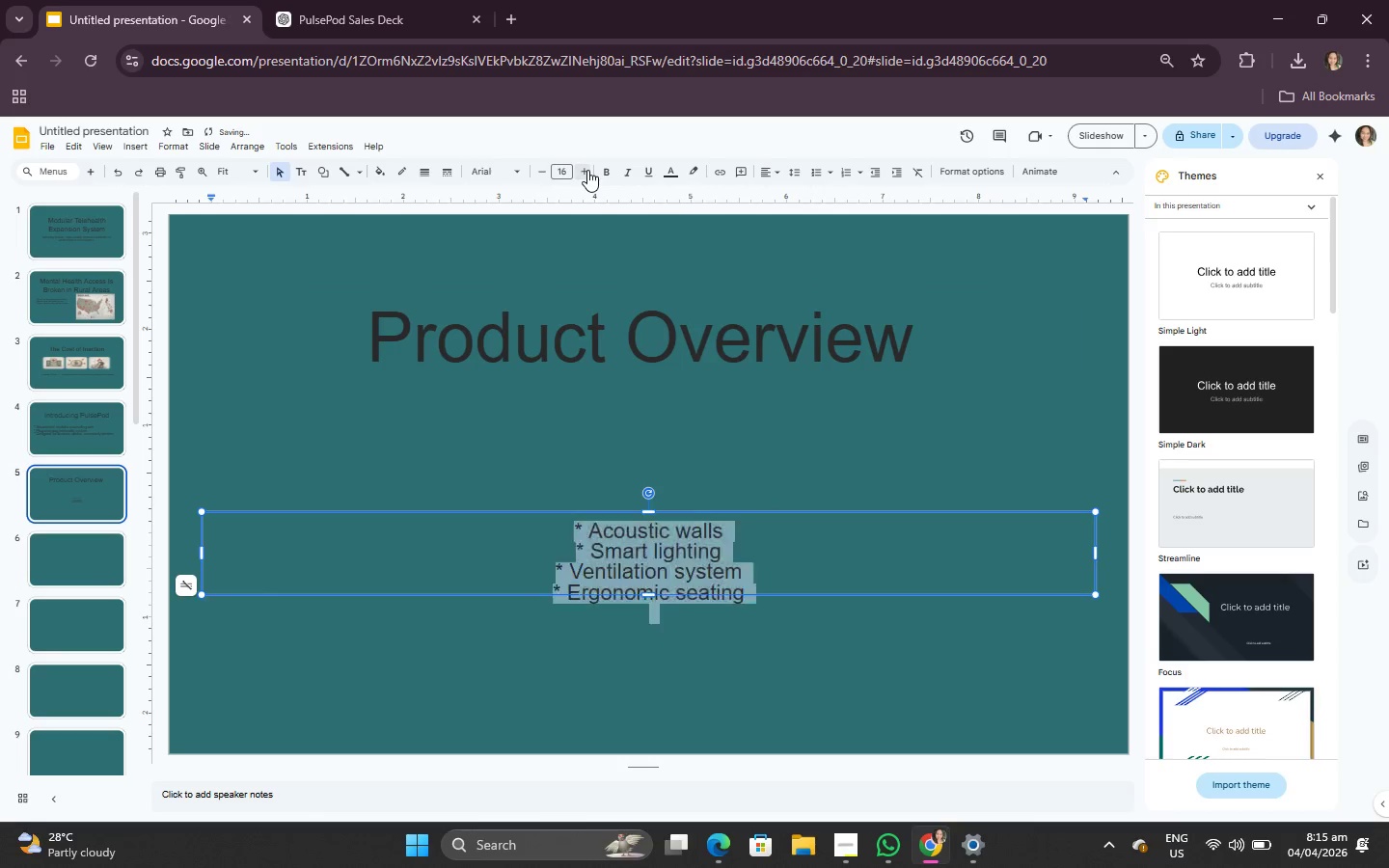 
triple_click([587, 170])
 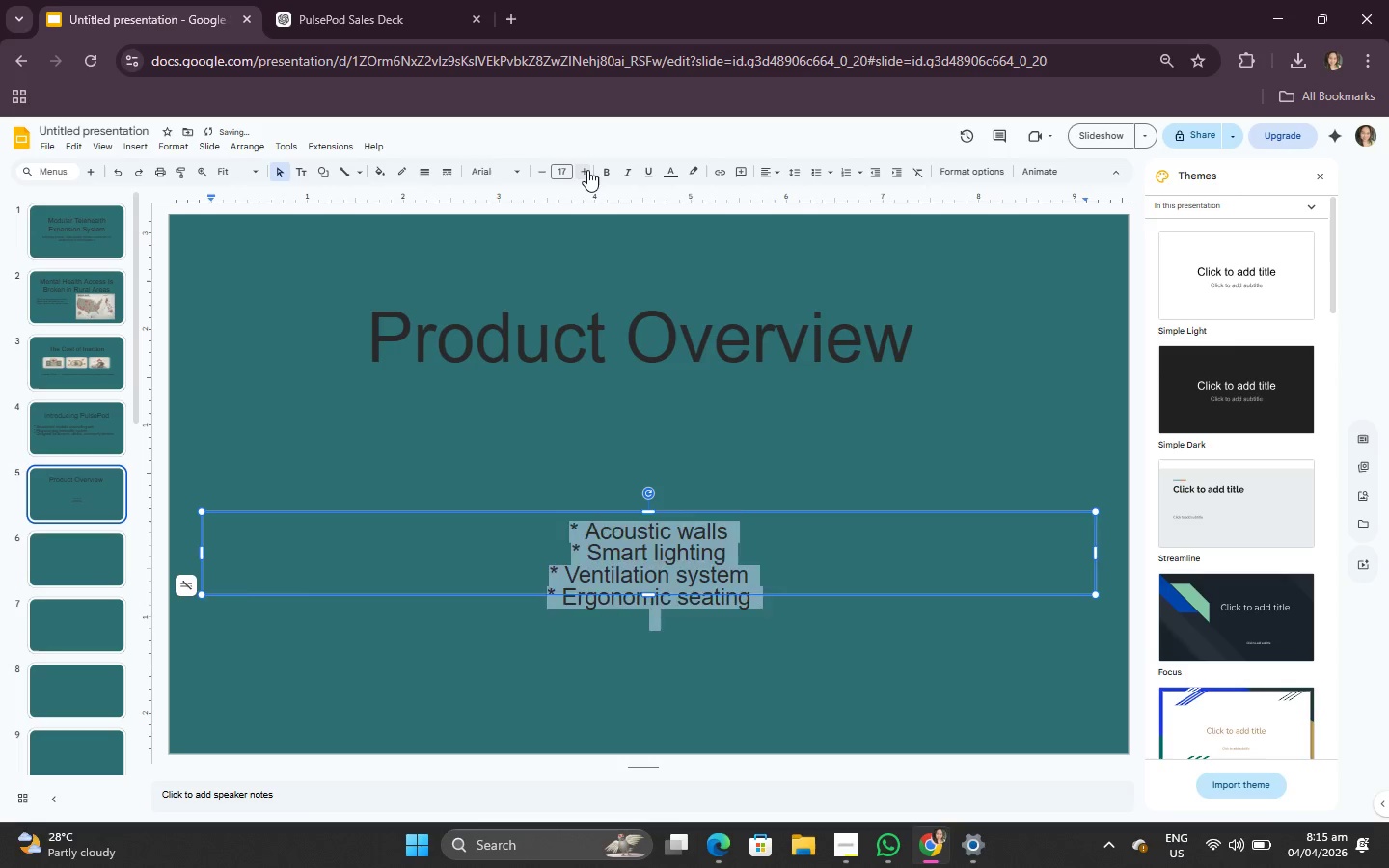 
triple_click([587, 170])
 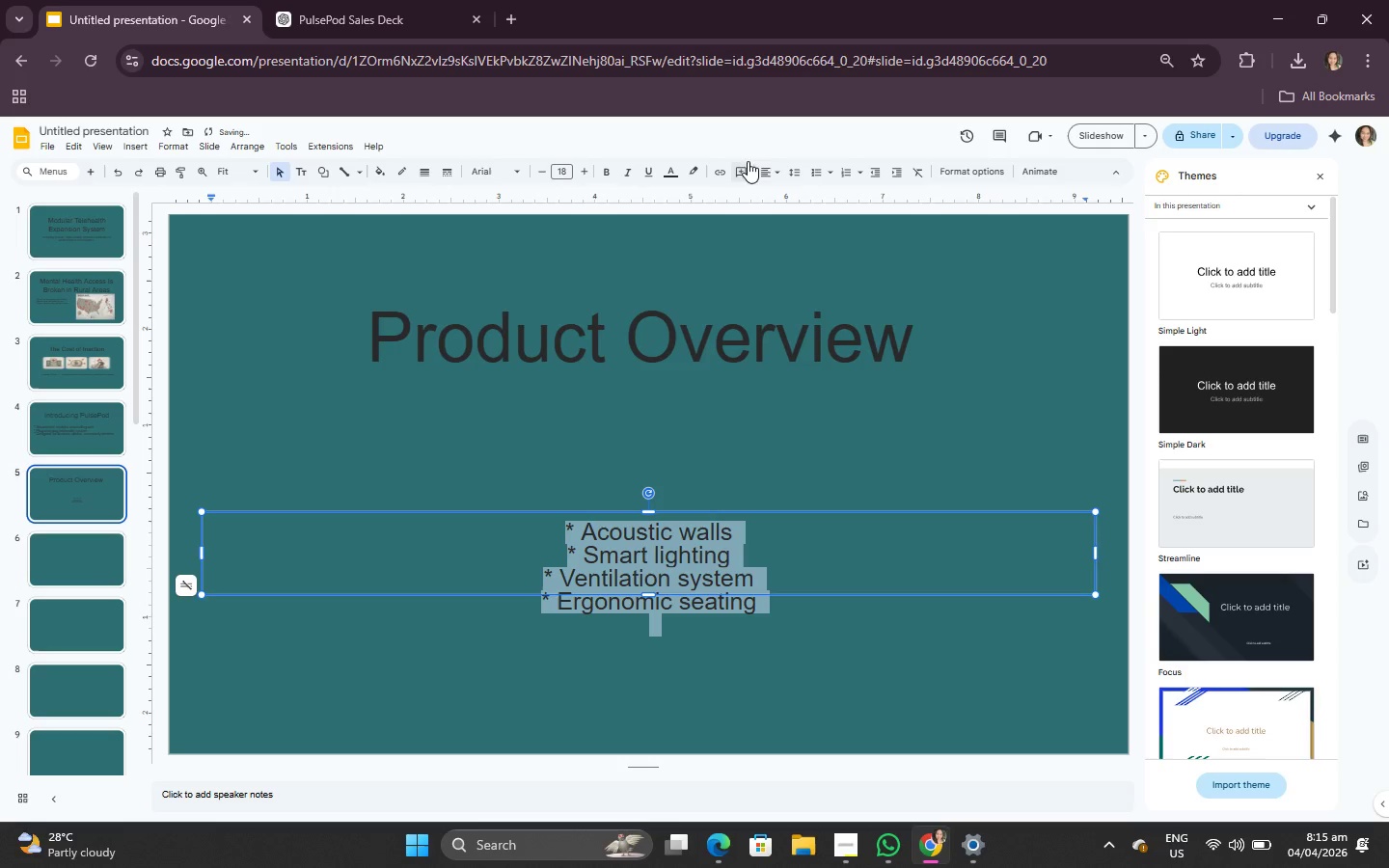 
left_click([766, 166])
 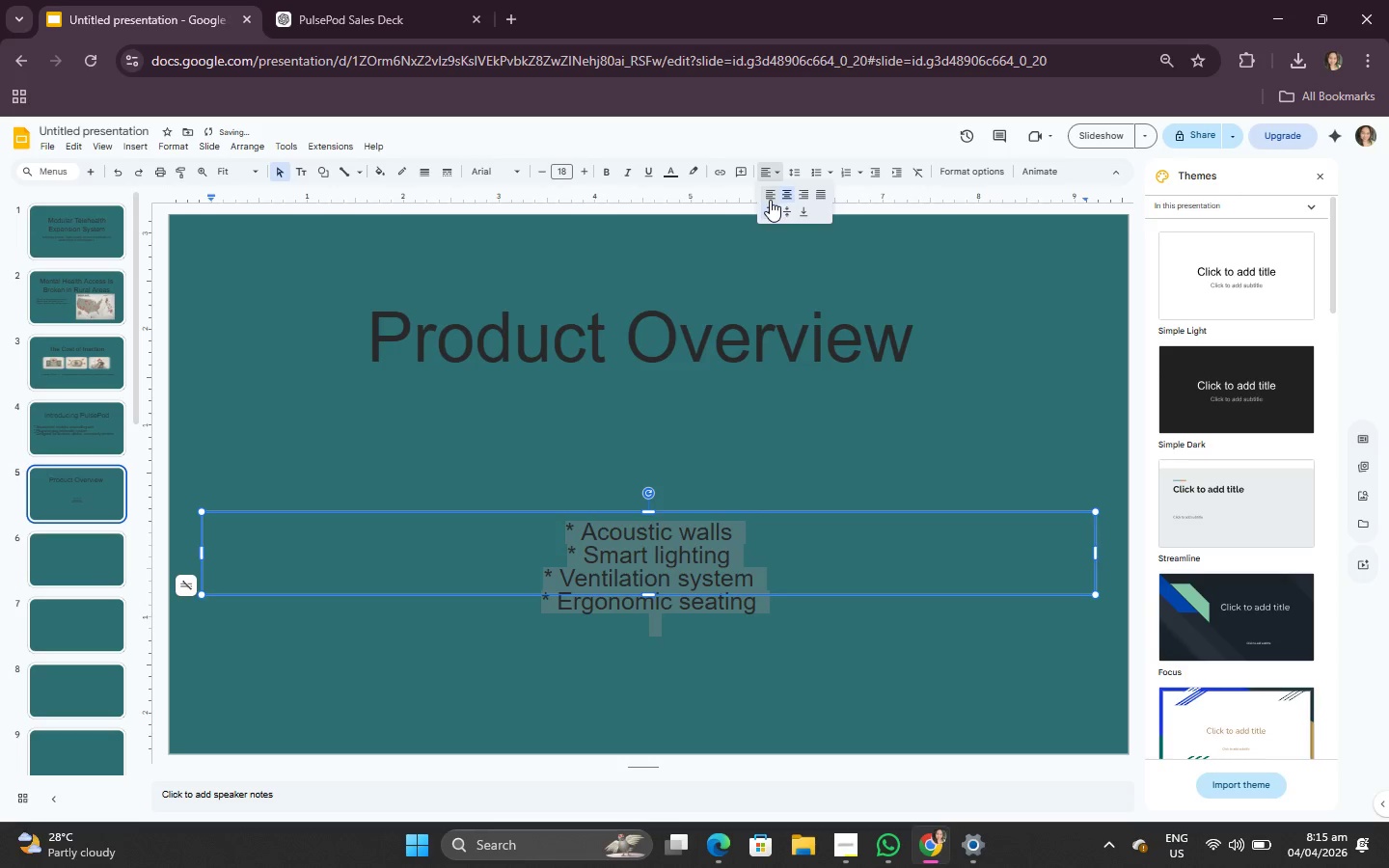 
left_click([770, 199])
 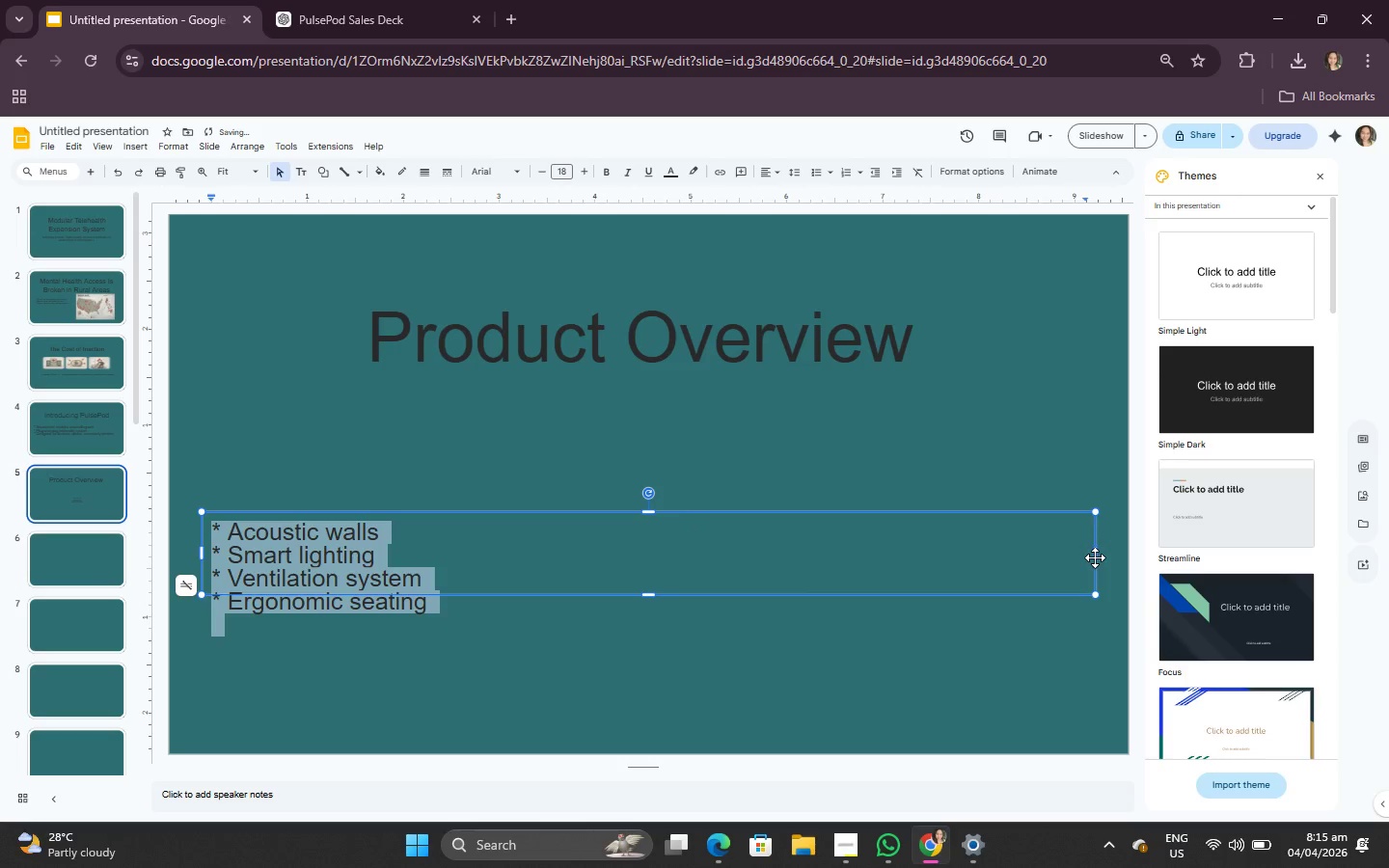 
left_click_drag(start_coordinate=[1097, 557], to_coordinate=[912, 562])
 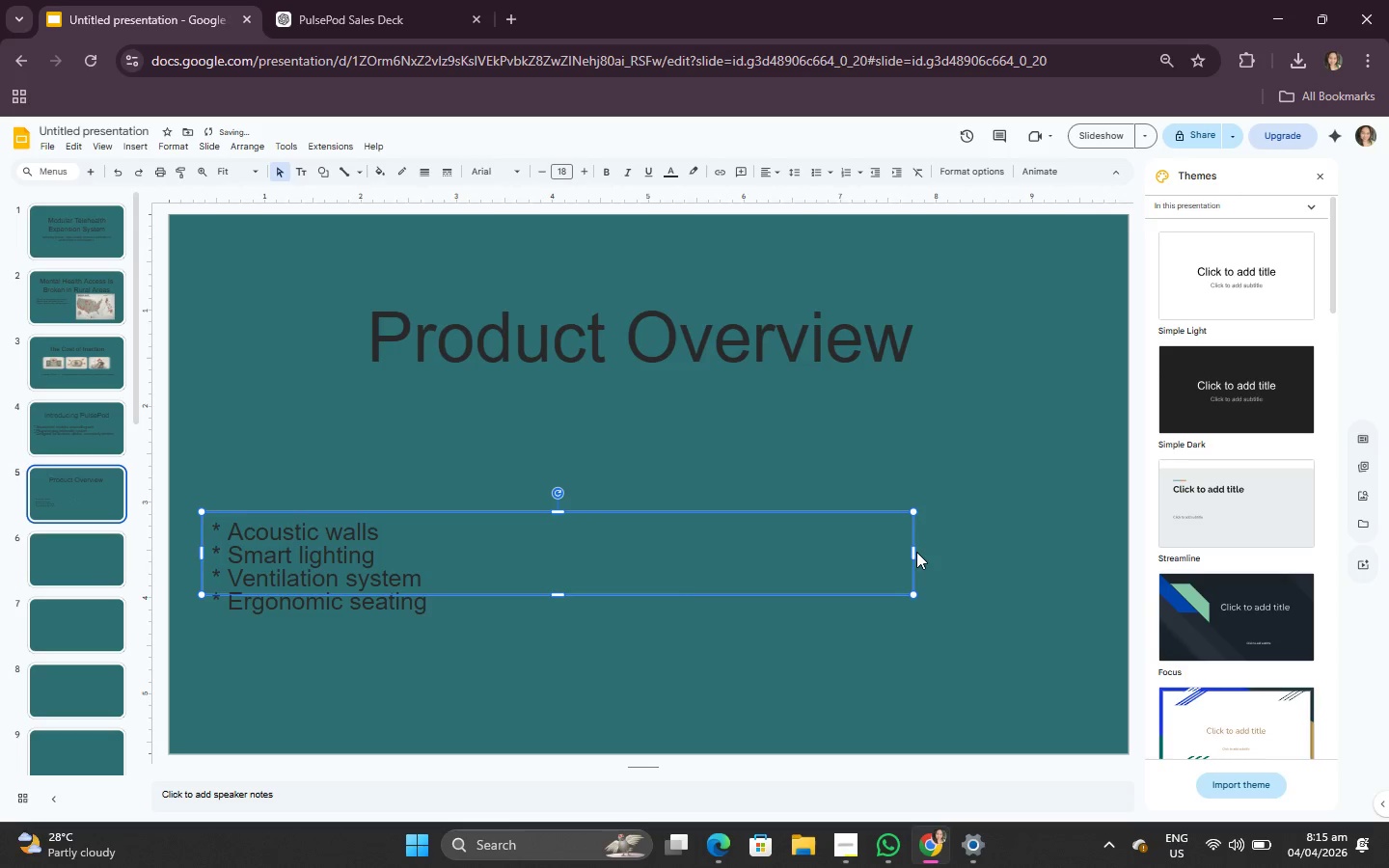 
left_click_drag(start_coordinate=[912, 553], to_coordinate=[506, 583])
 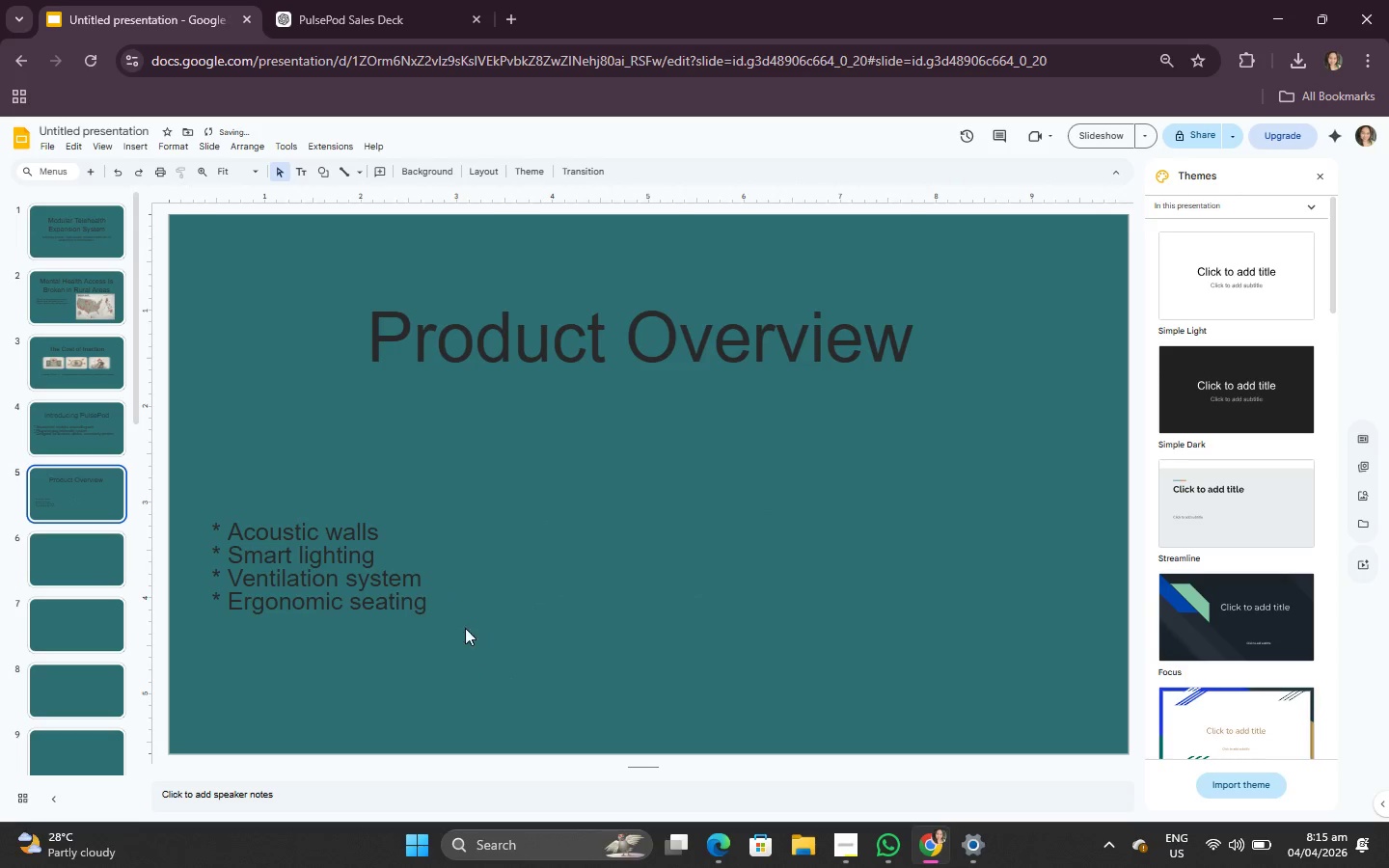 
double_click([380, 591])
 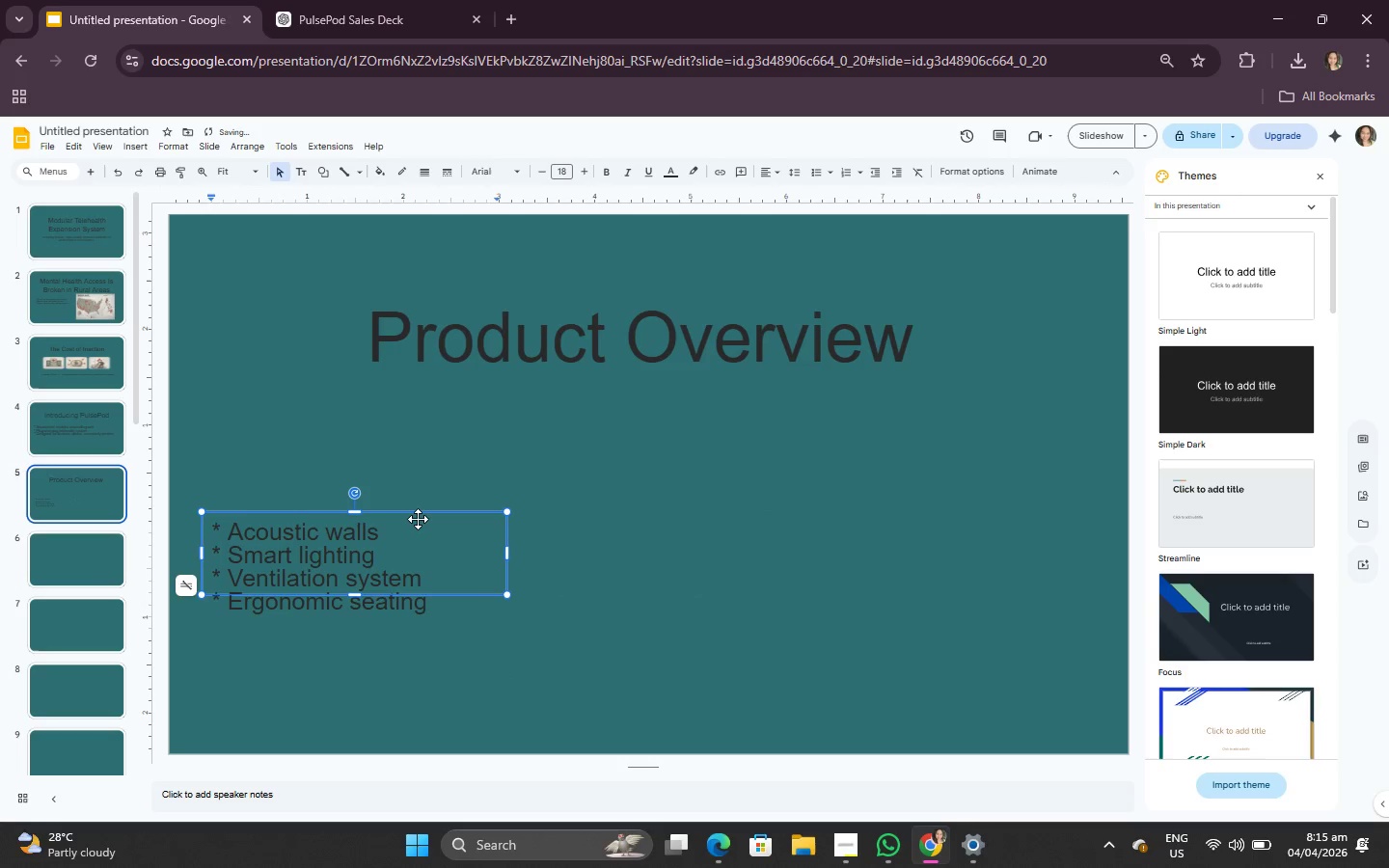 
left_click_drag(start_coordinate=[418, 516], to_coordinate=[477, 428])
 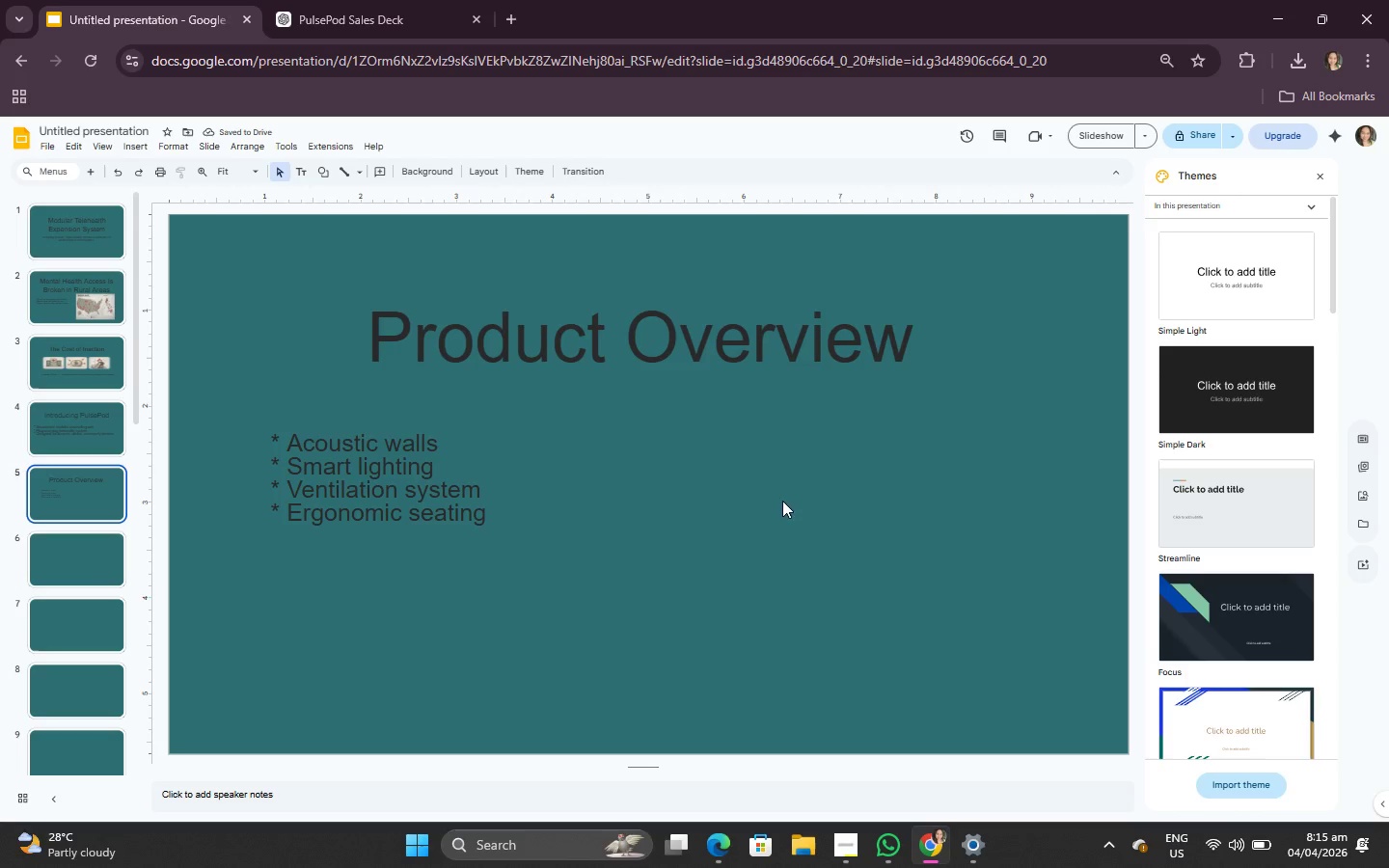 
left_click([347, 0])
 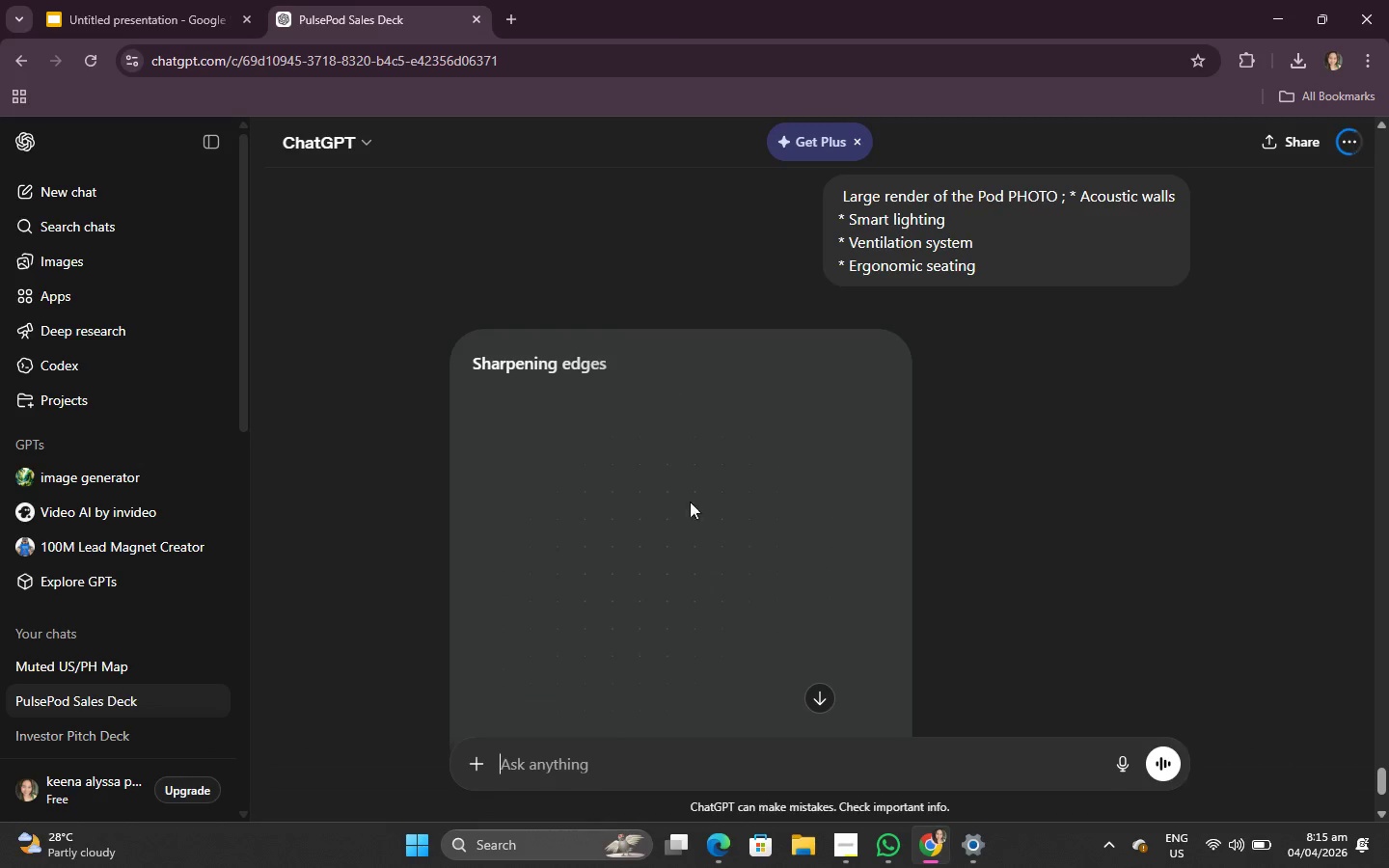 
scroll: coordinate [697, 508], scroll_direction: down, amount: 1.0
 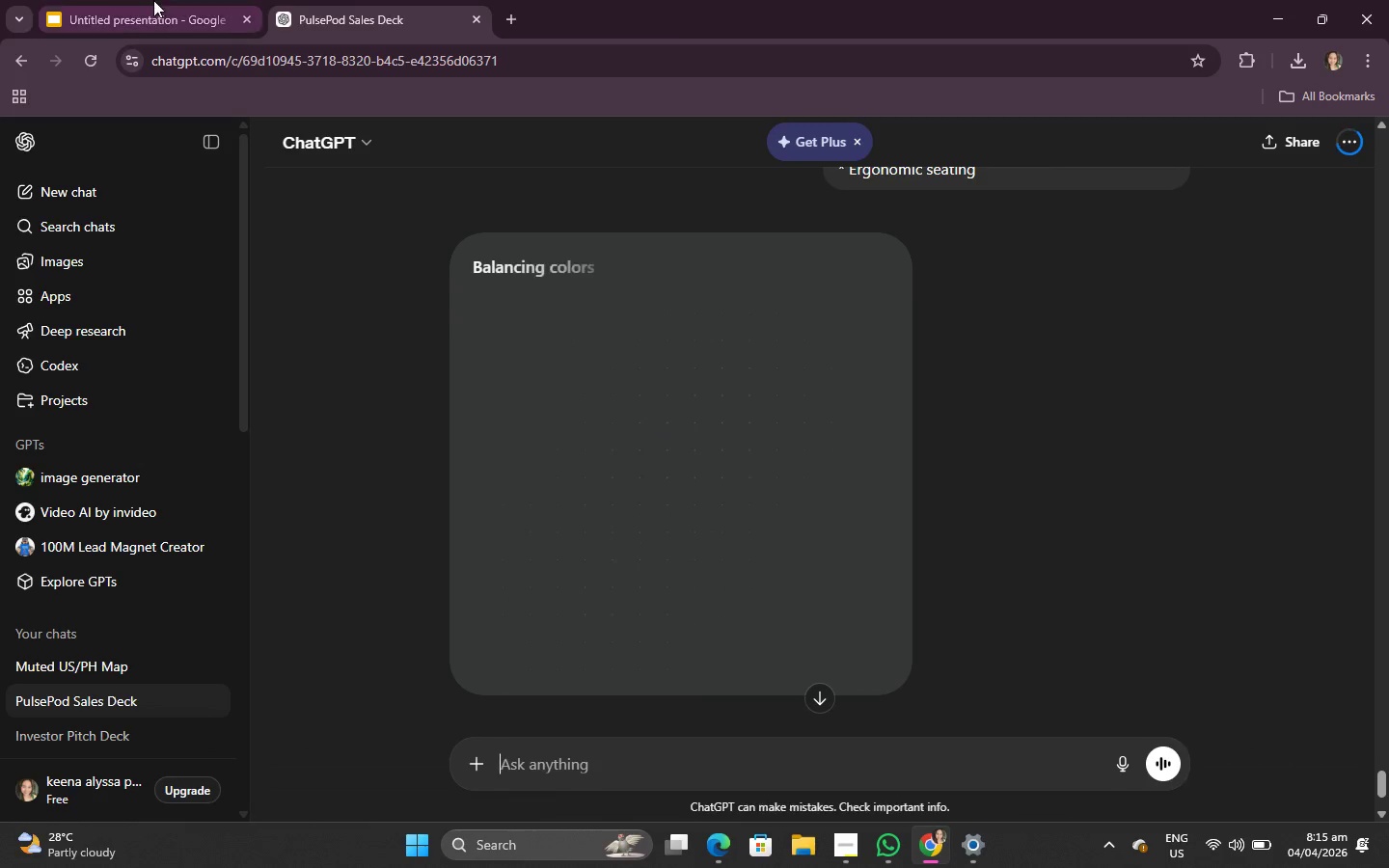 
left_click([156, 0])
 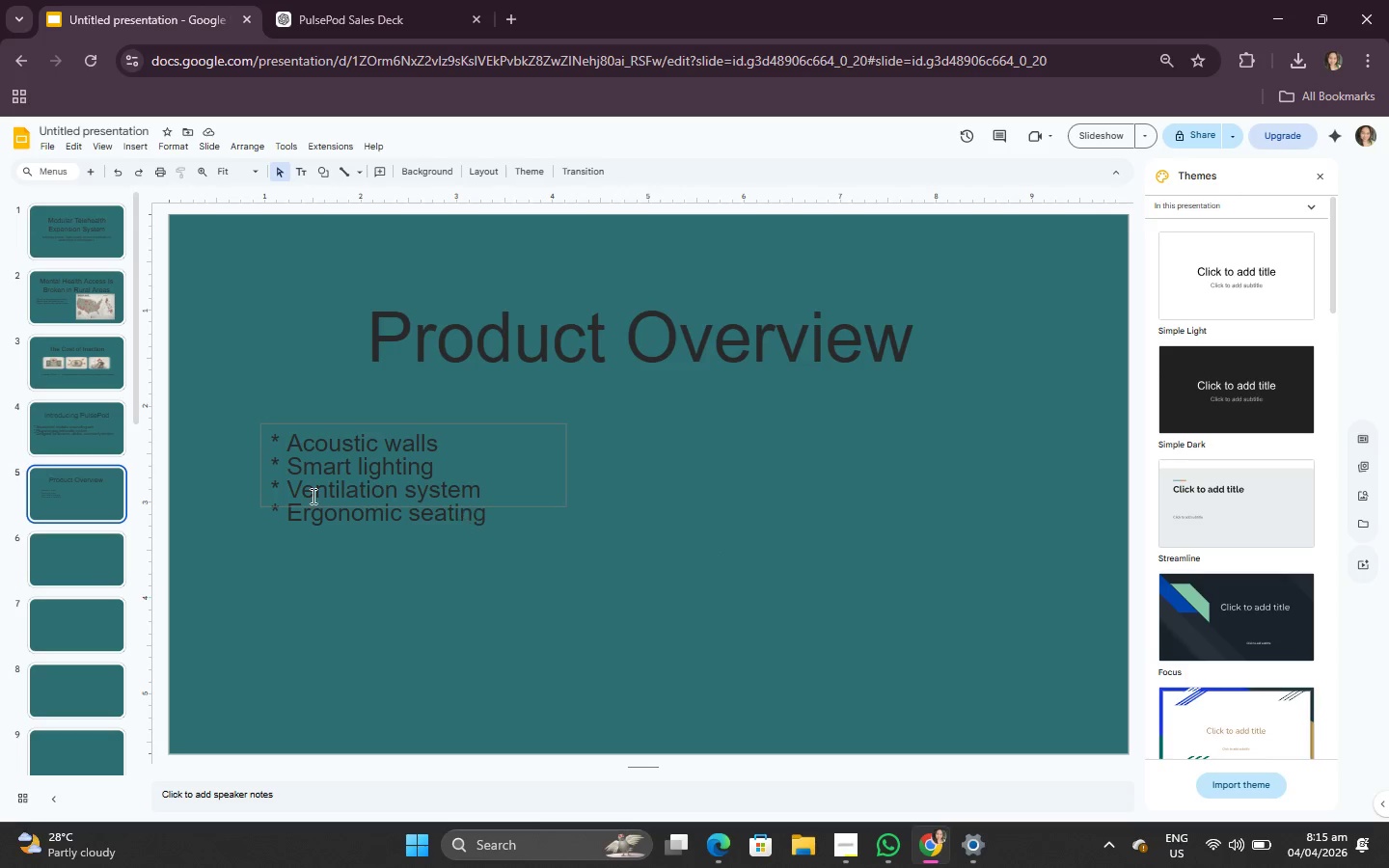 
left_click([56, 205])
 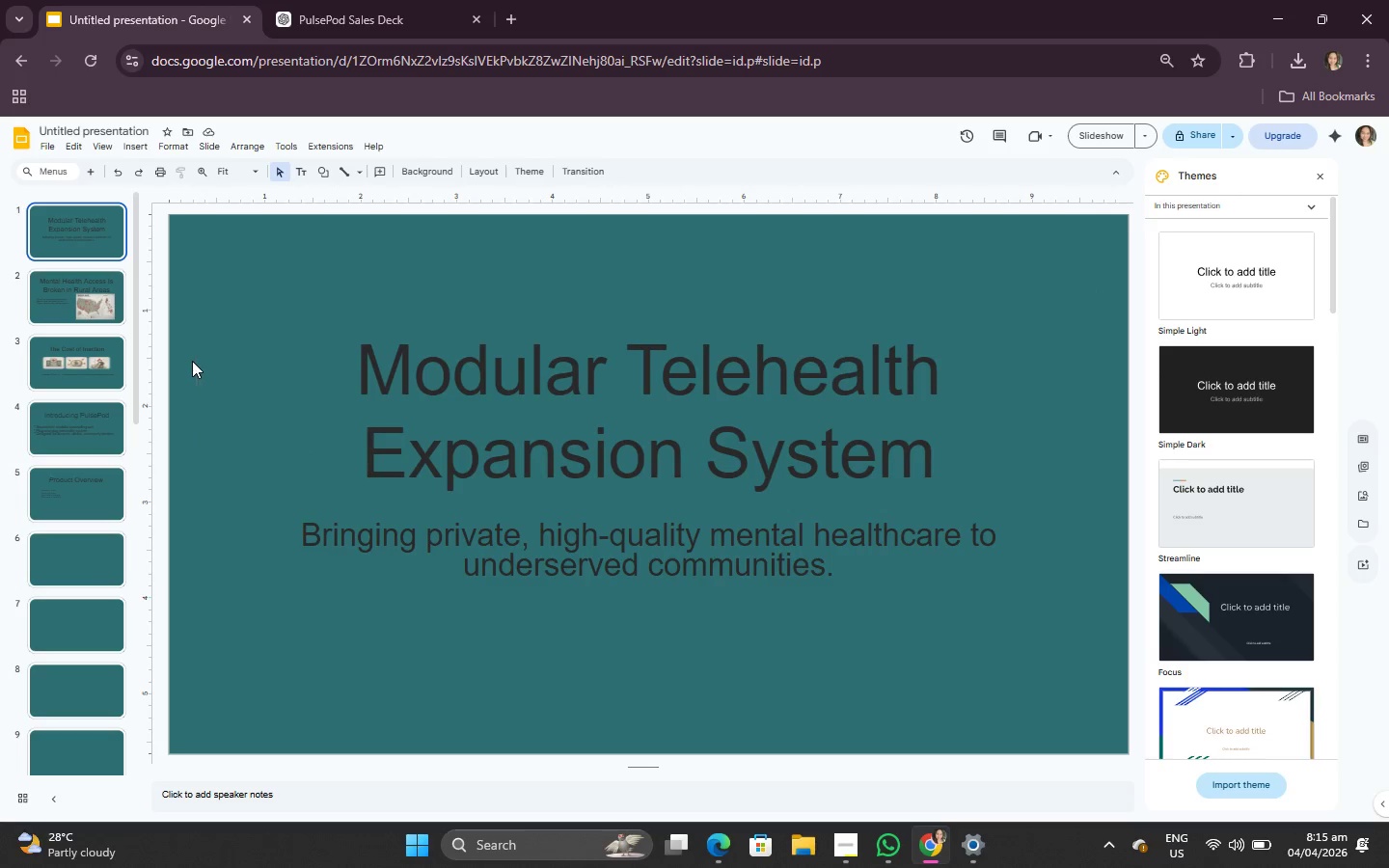 
right_click([191, 361])
 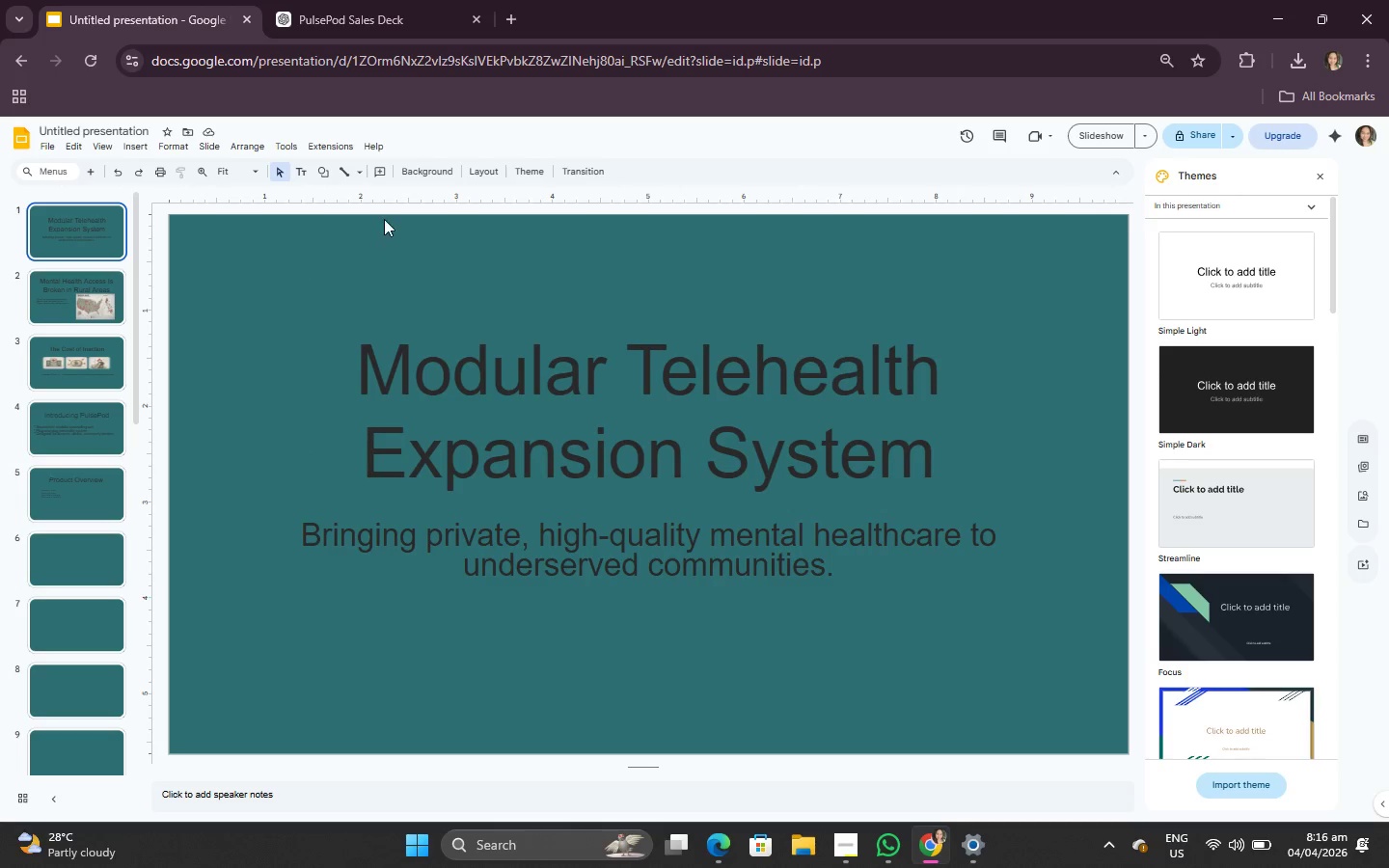 
left_click([423, 157])
 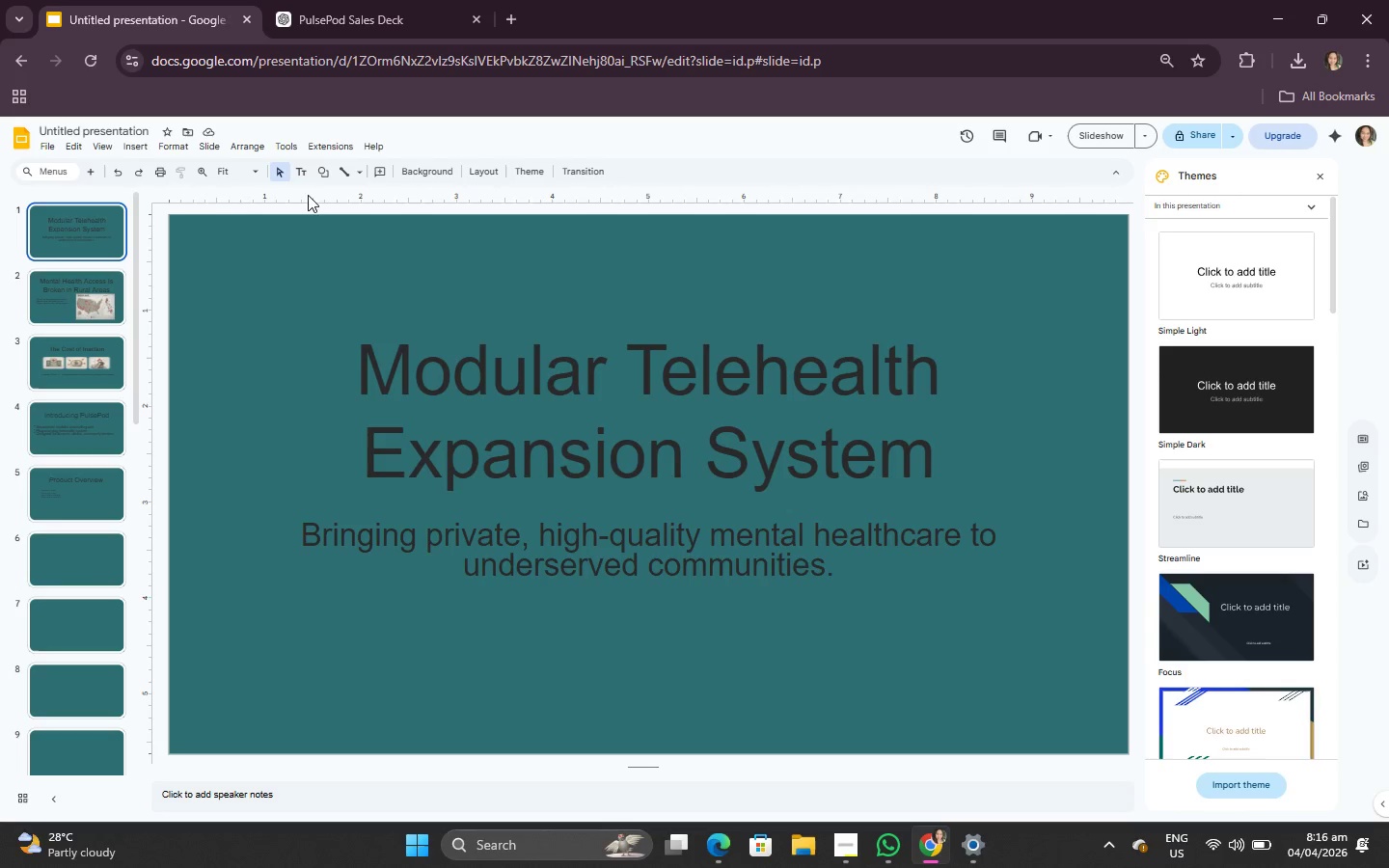 
left_click([233, 176])
 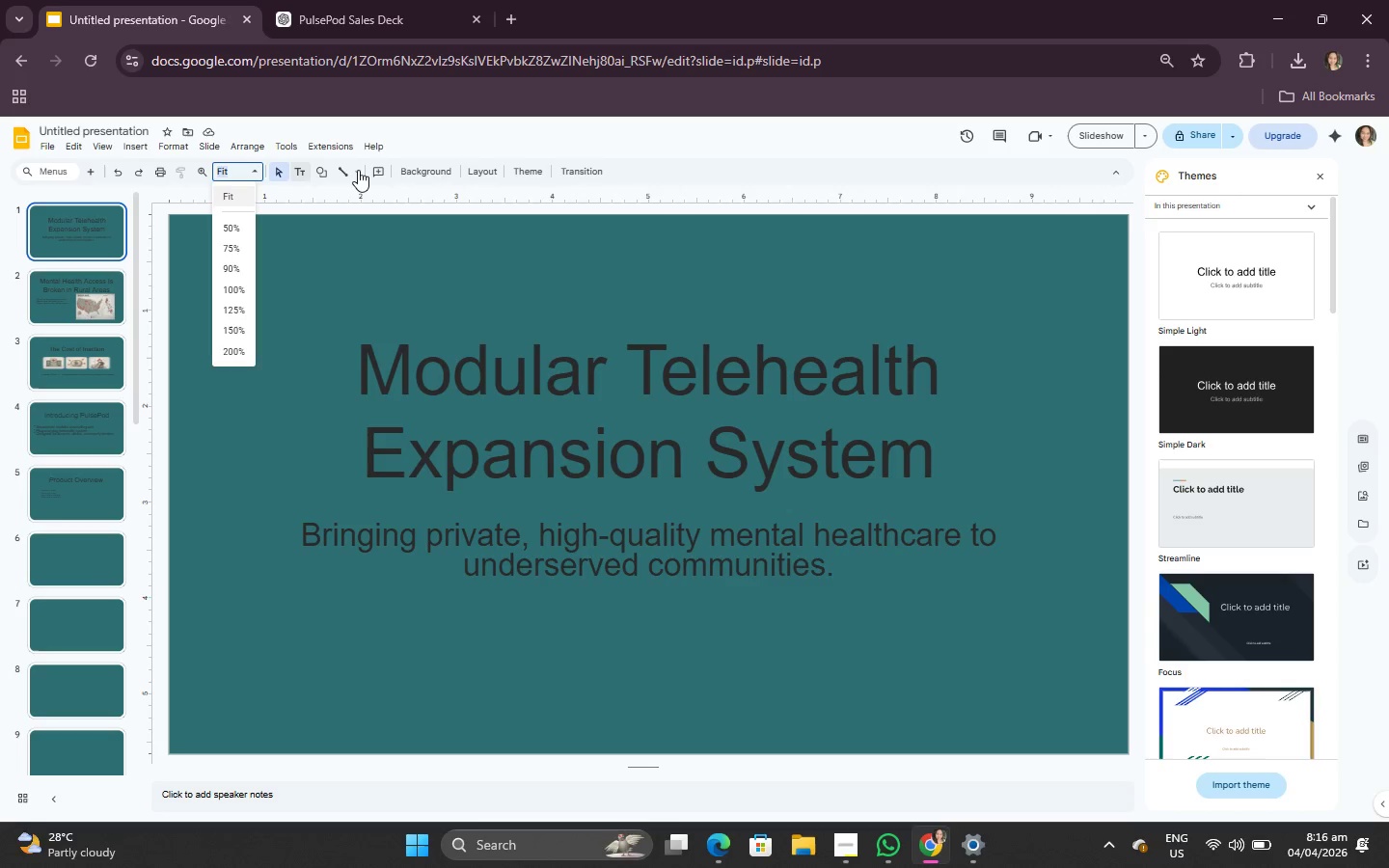 
mouse_move([474, 167])
 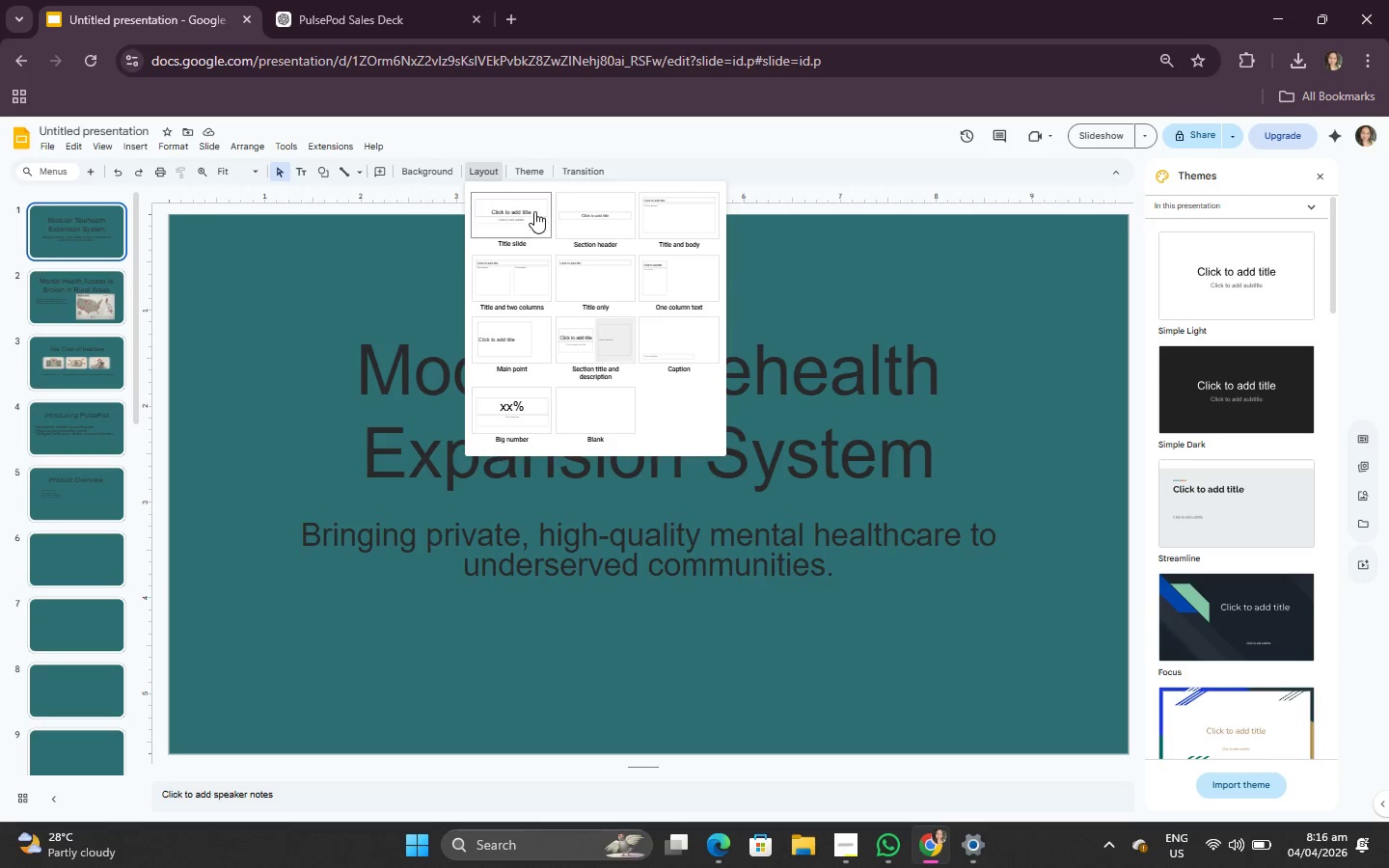 
left_click([533, 175])
 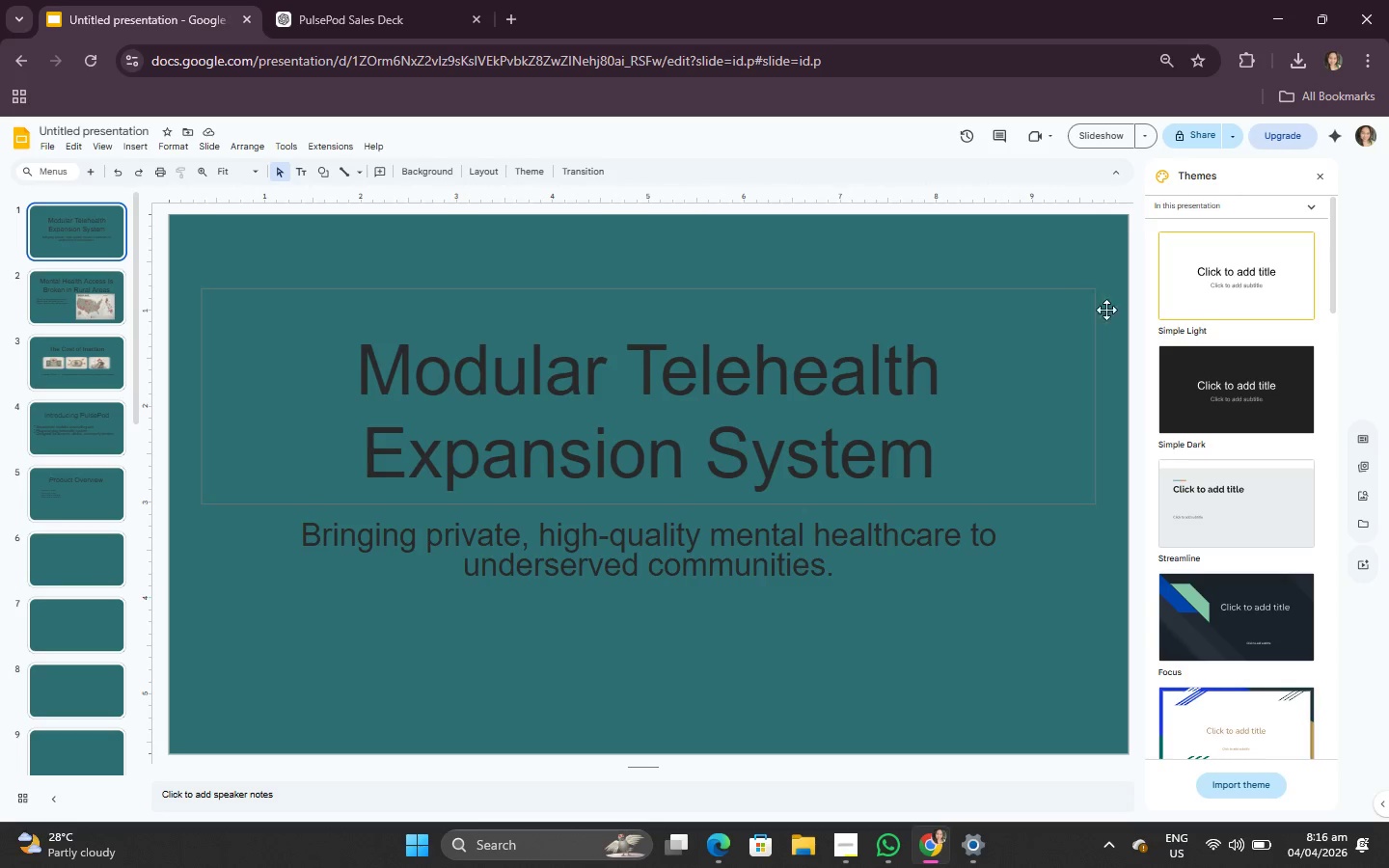 
scroll: coordinate [1267, 701], scroll_direction: down, amount: 13.0
 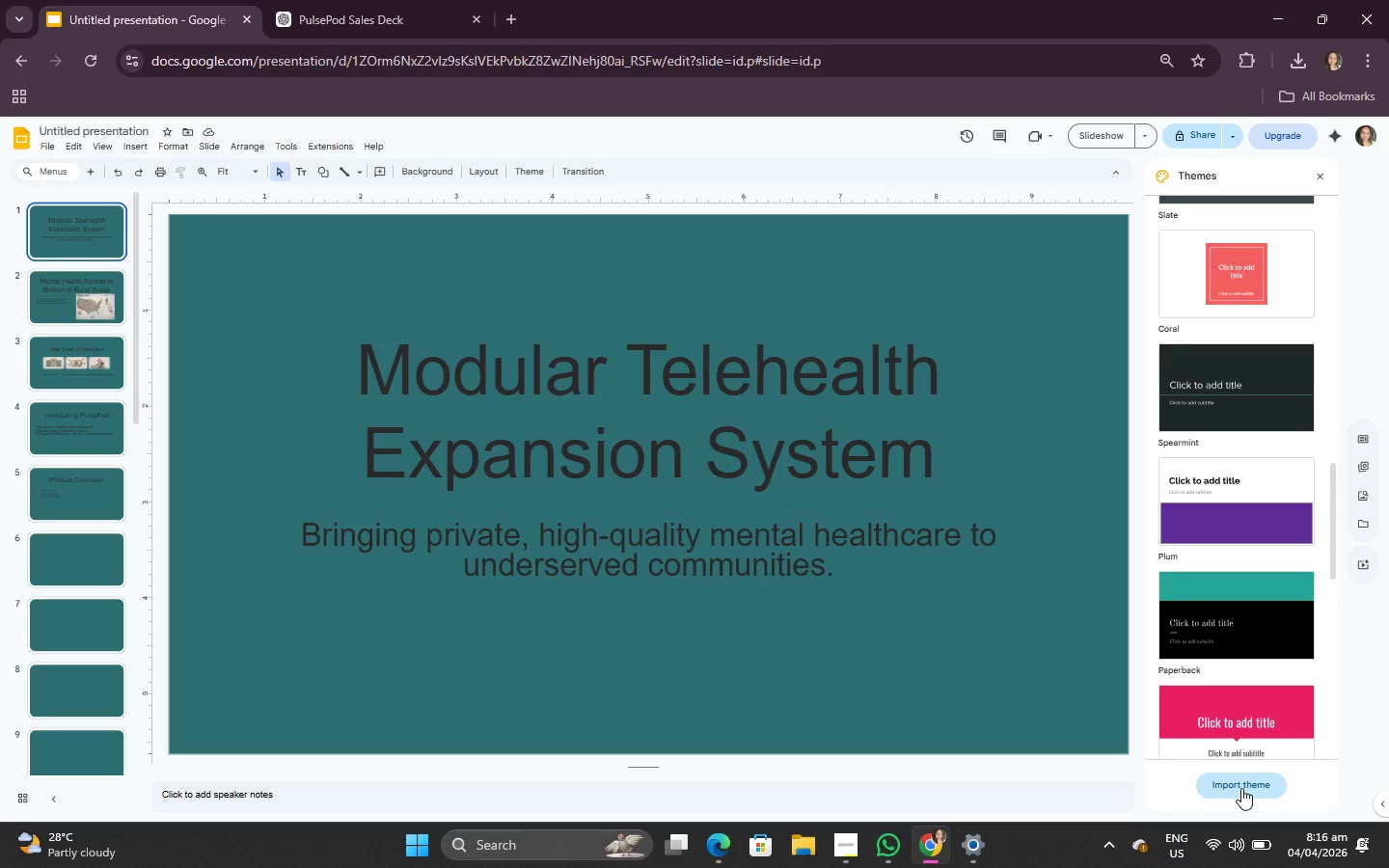 
left_click([1241, 788])
 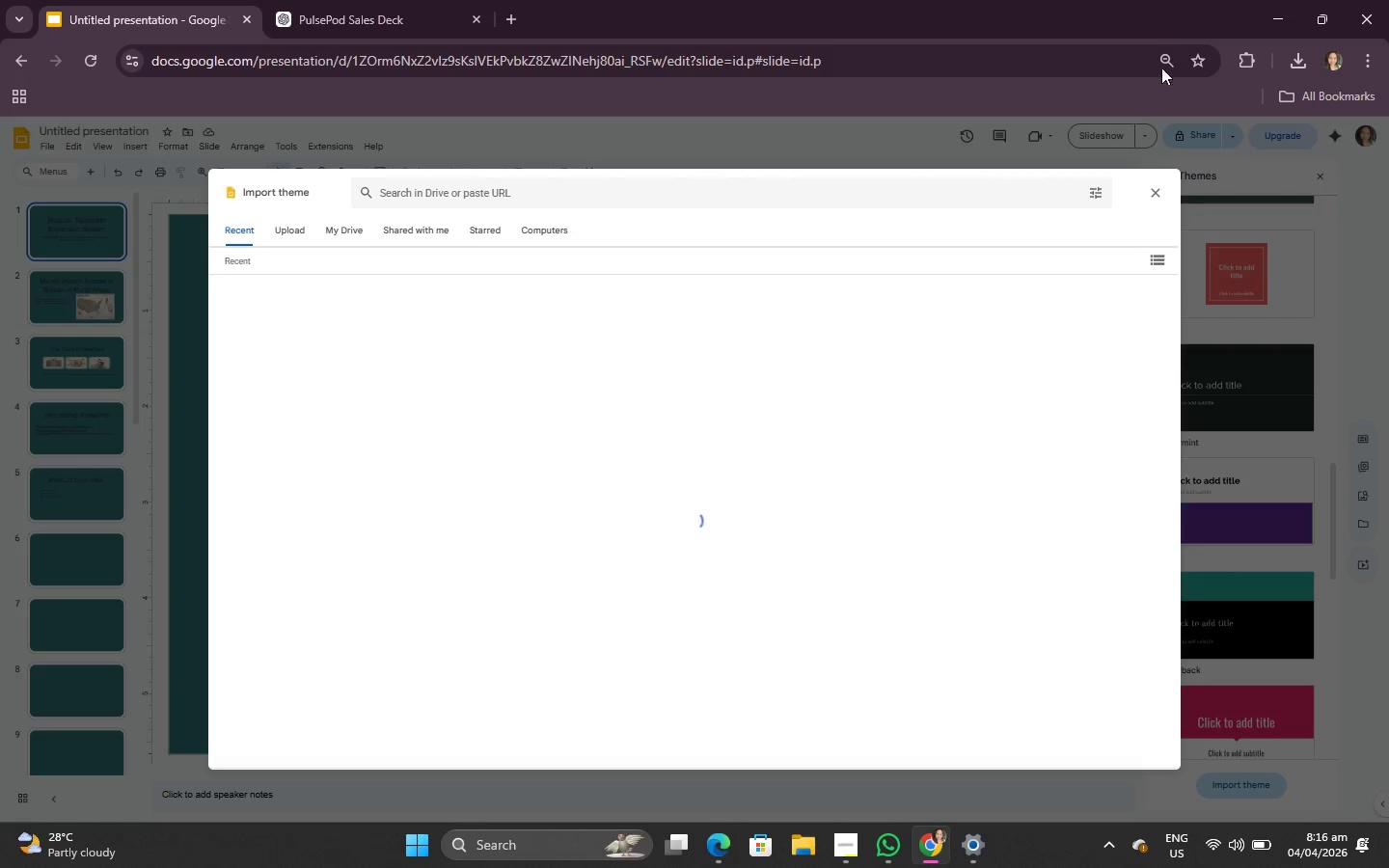 
left_click([1165, 196])
 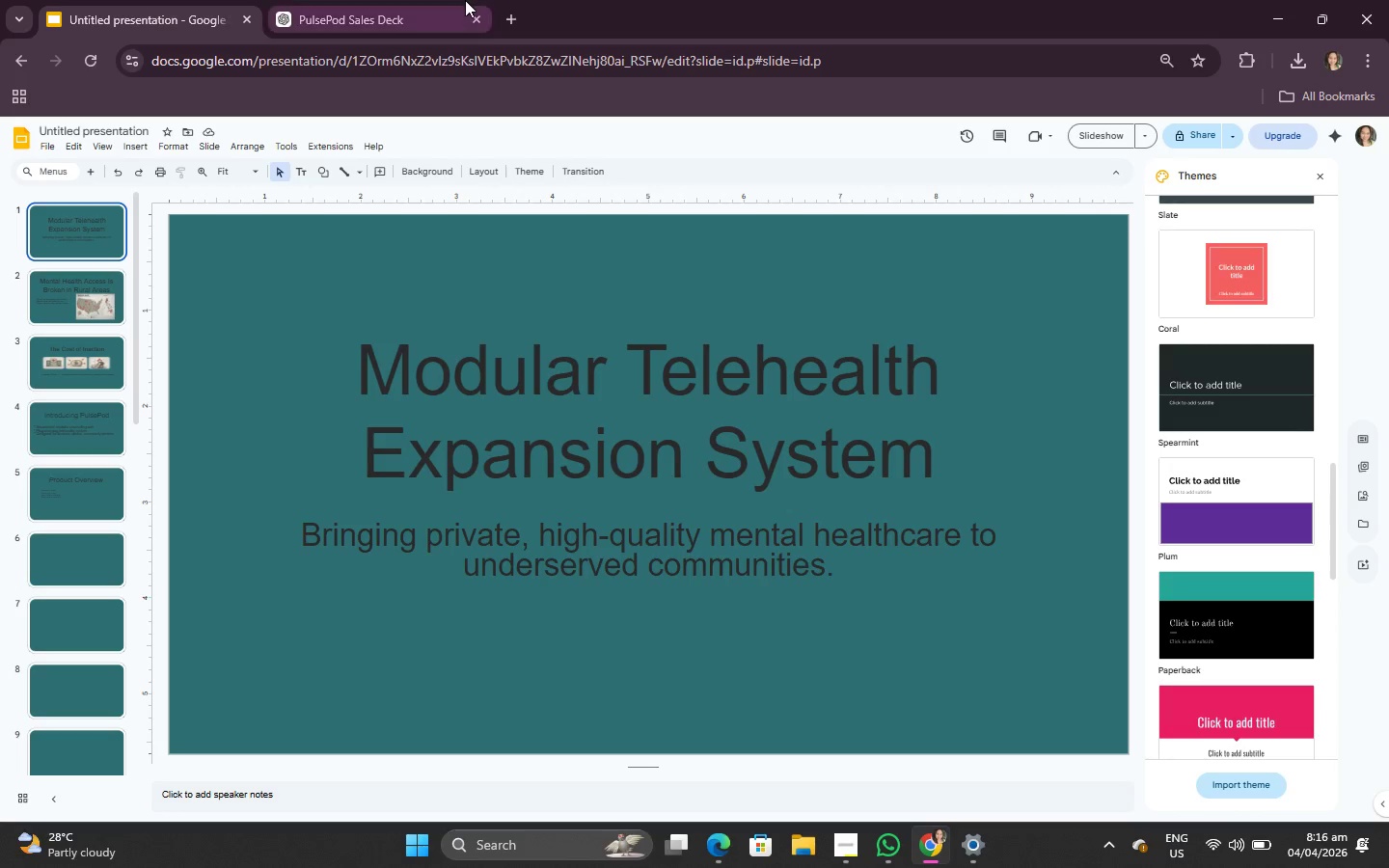 
left_click([447, 0])
 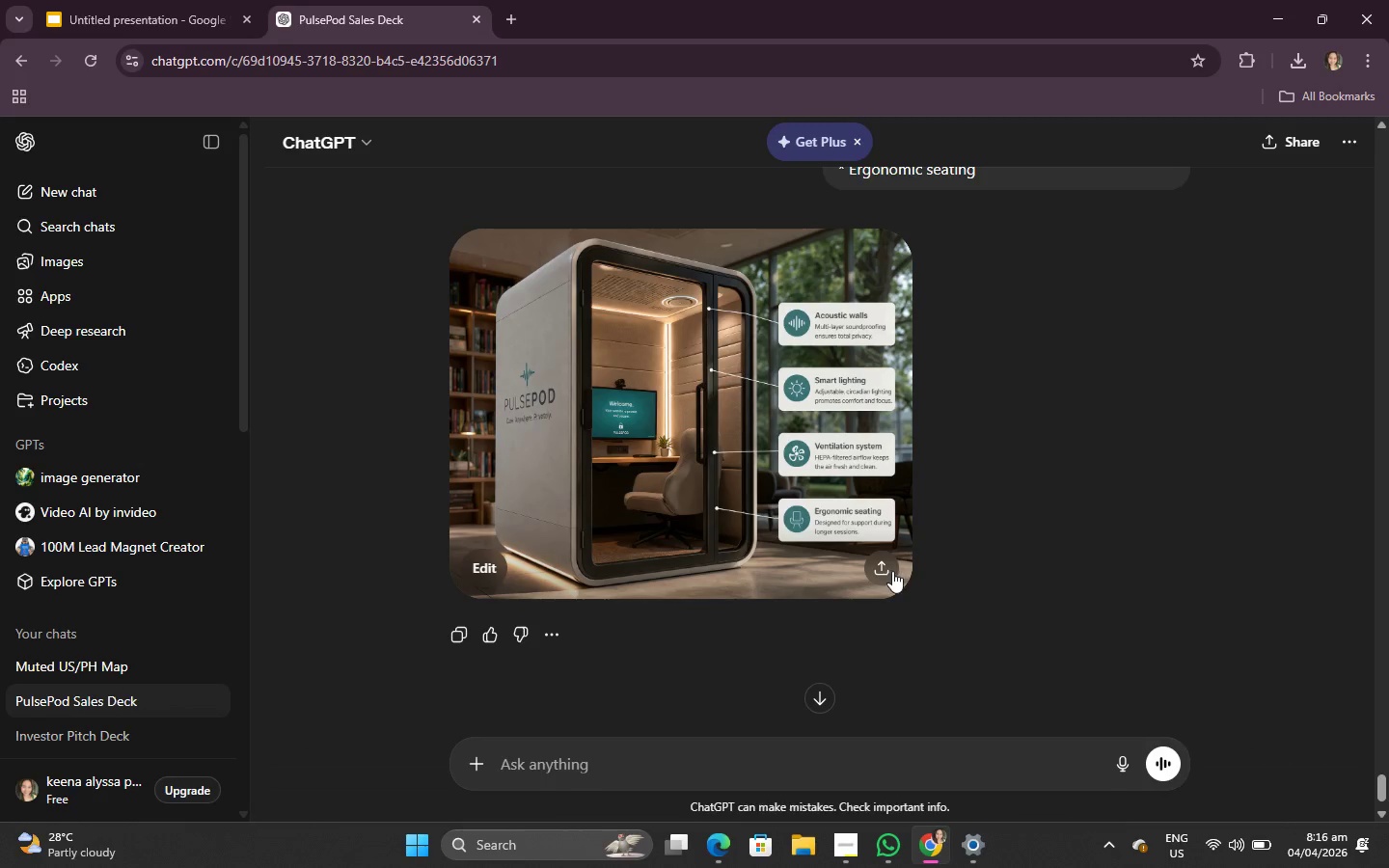 
left_click([885, 573])
 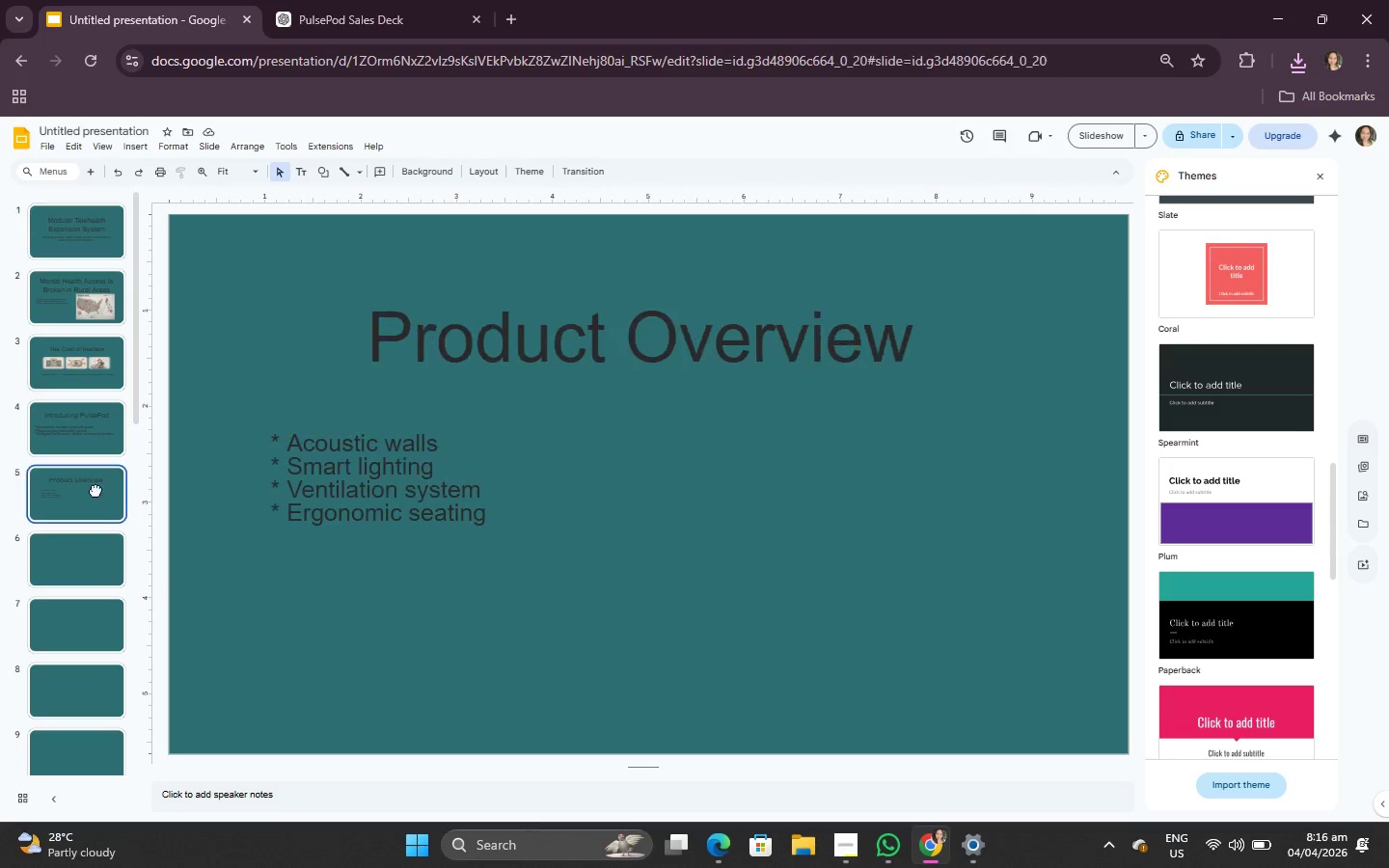 
wait(5.74)
 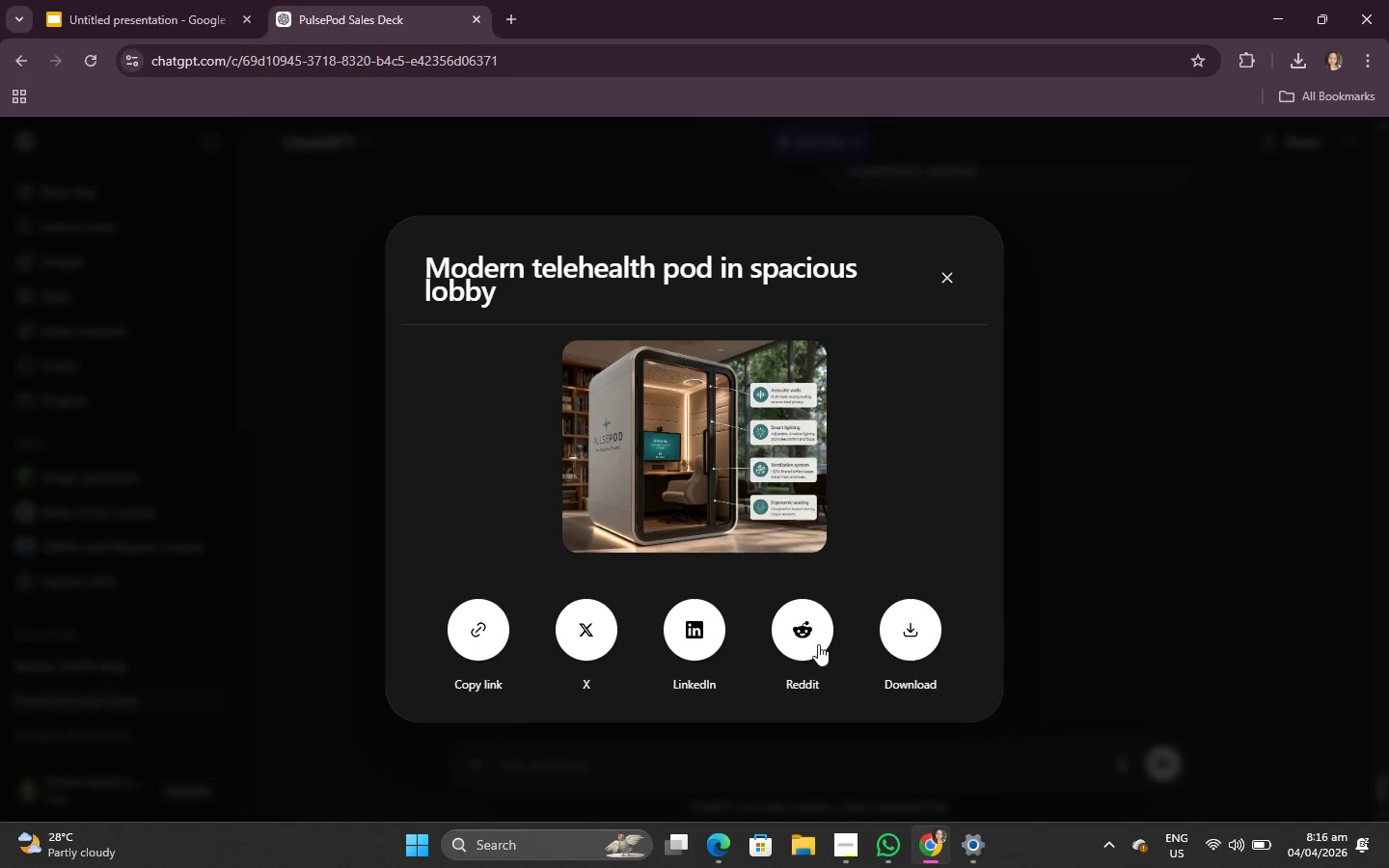 
left_click([128, 141])
 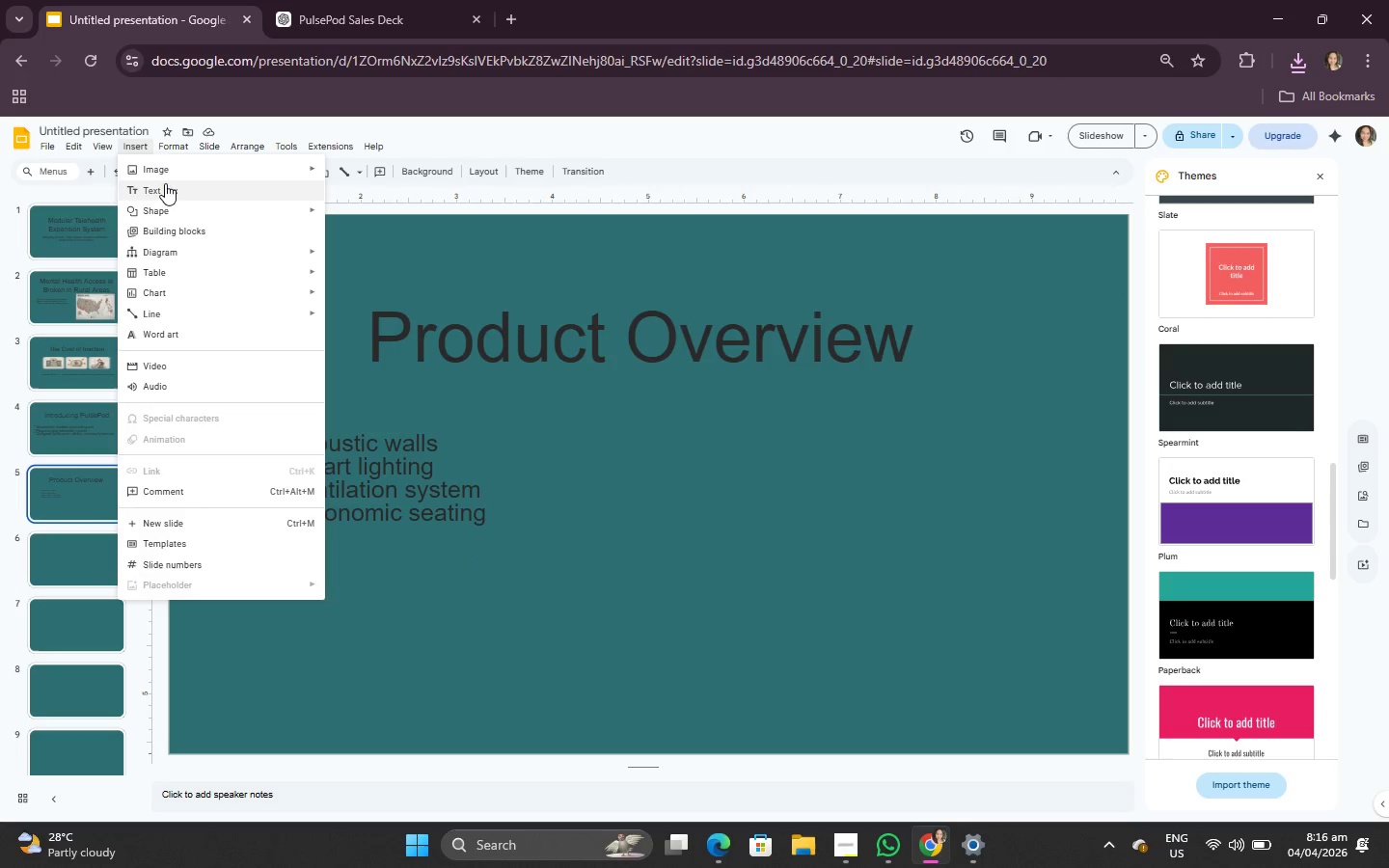 
left_click([177, 168])
 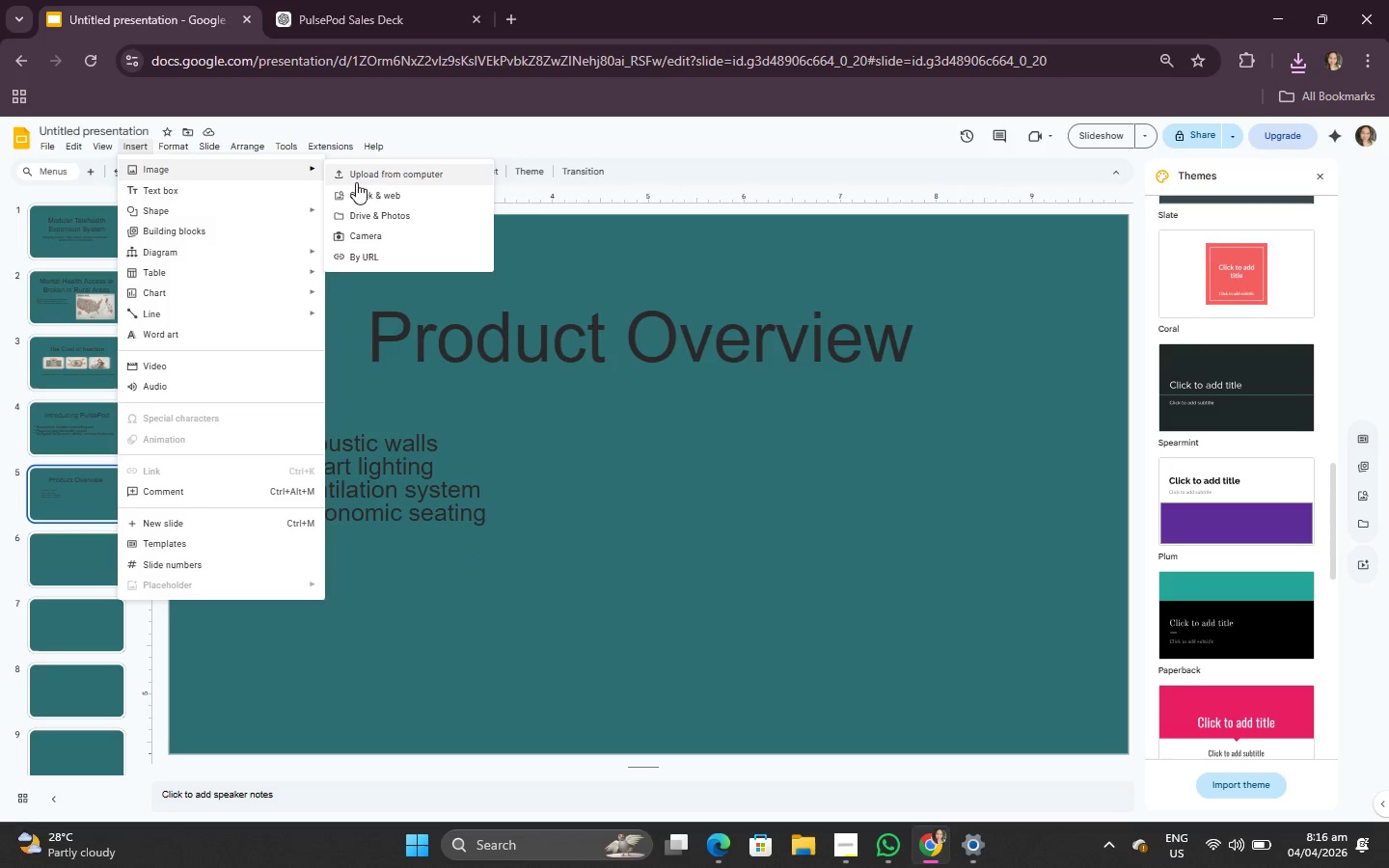 
left_click([376, 182])
 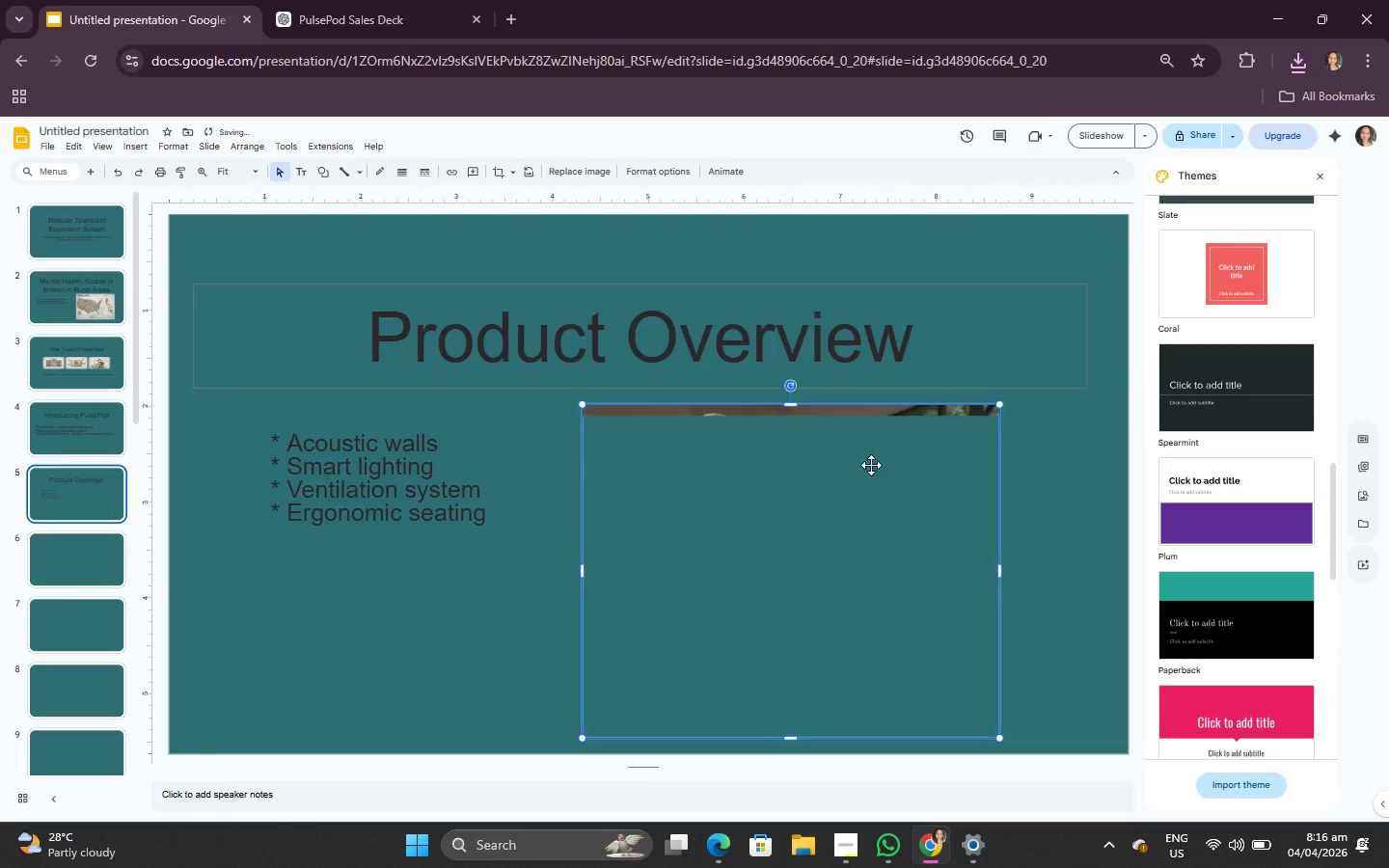 
left_click_drag(start_coordinate=[882, 650], to_coordinate=[912, 633])
 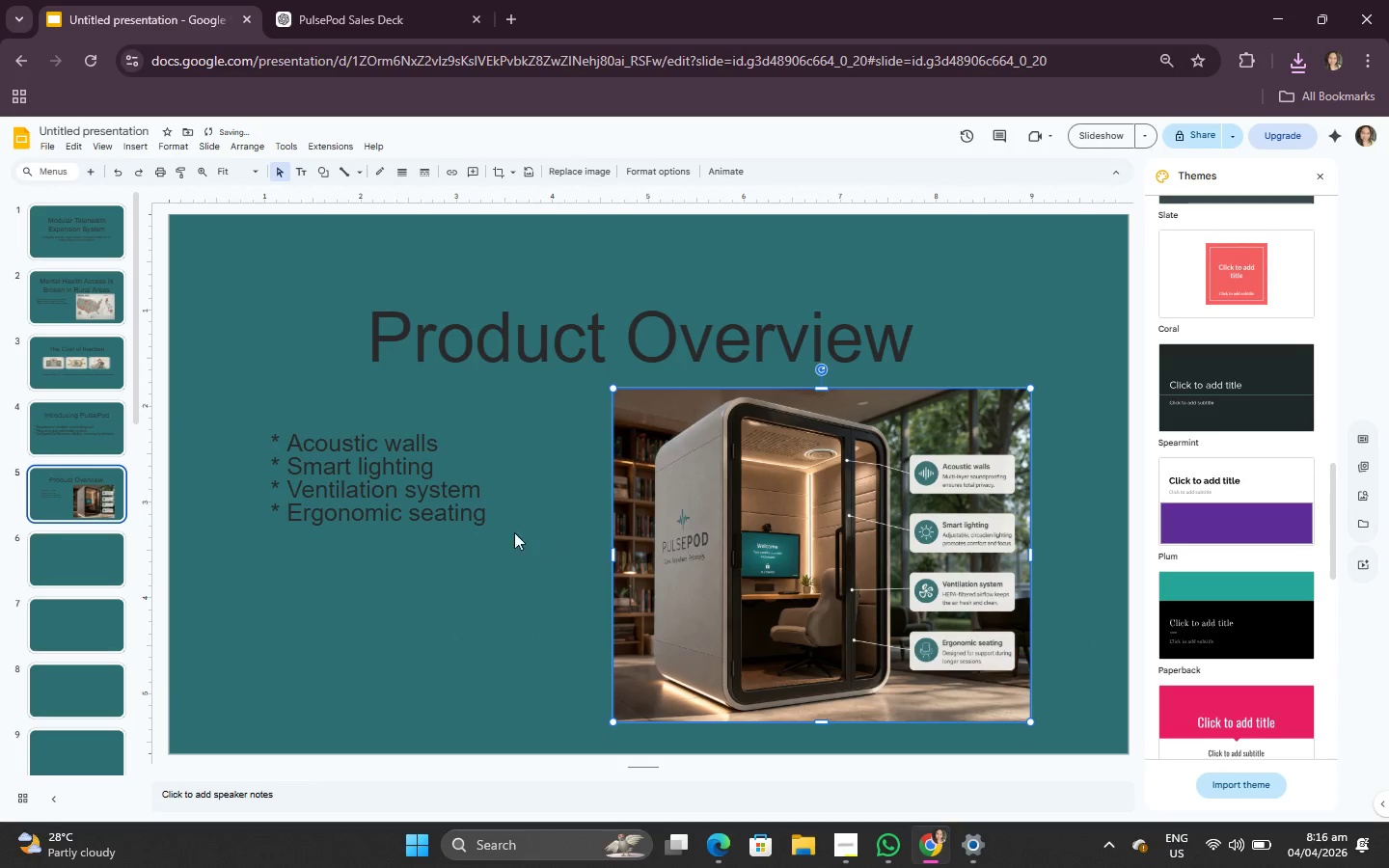 
left_click([448, 498])
 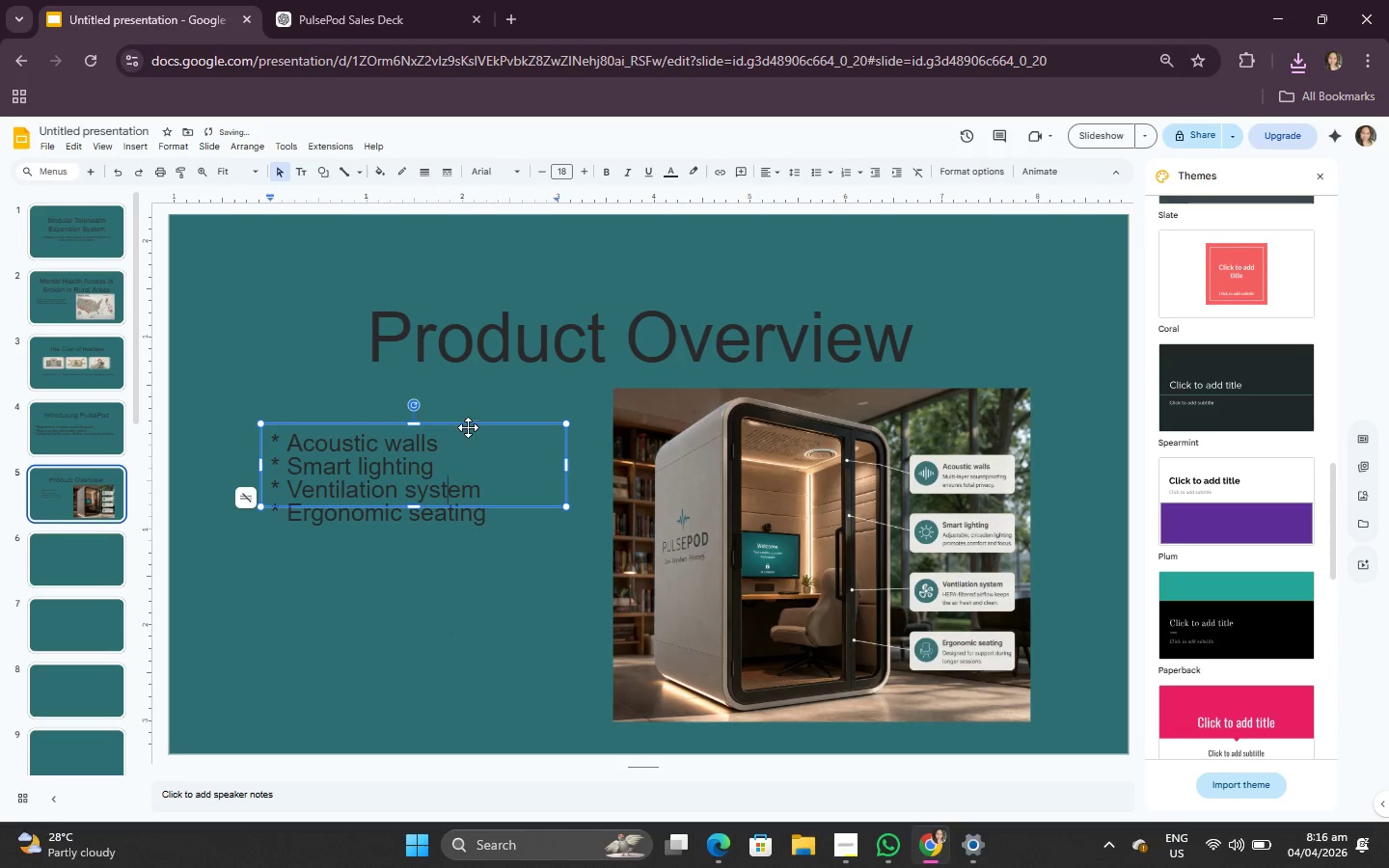 
left_click_drag(start_coordinate=[468, 427], to_coordinate=[475, 515])
 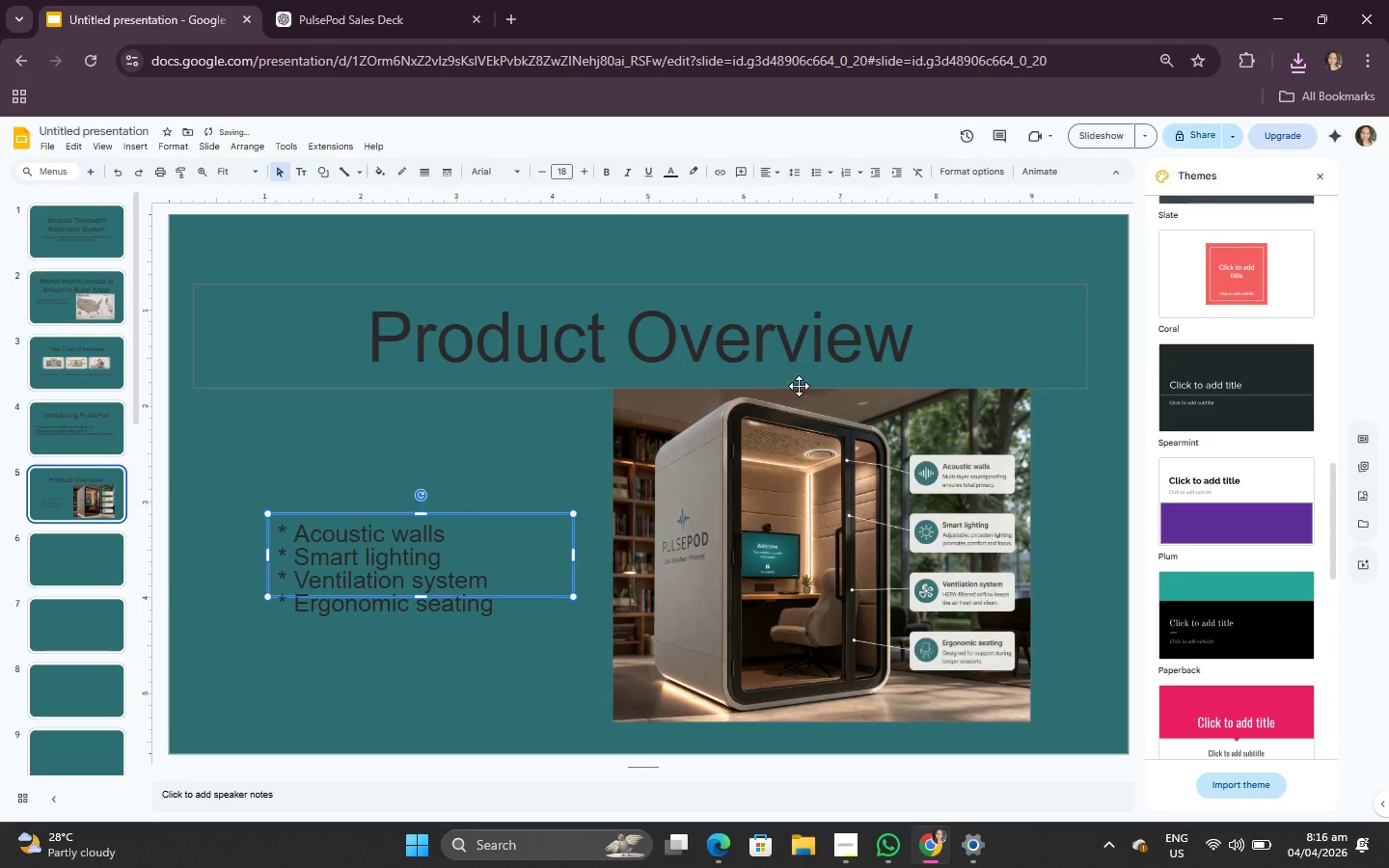 
left_click_drag(start_coordinate=[791, 361], to_coordinate=[789, 318])
 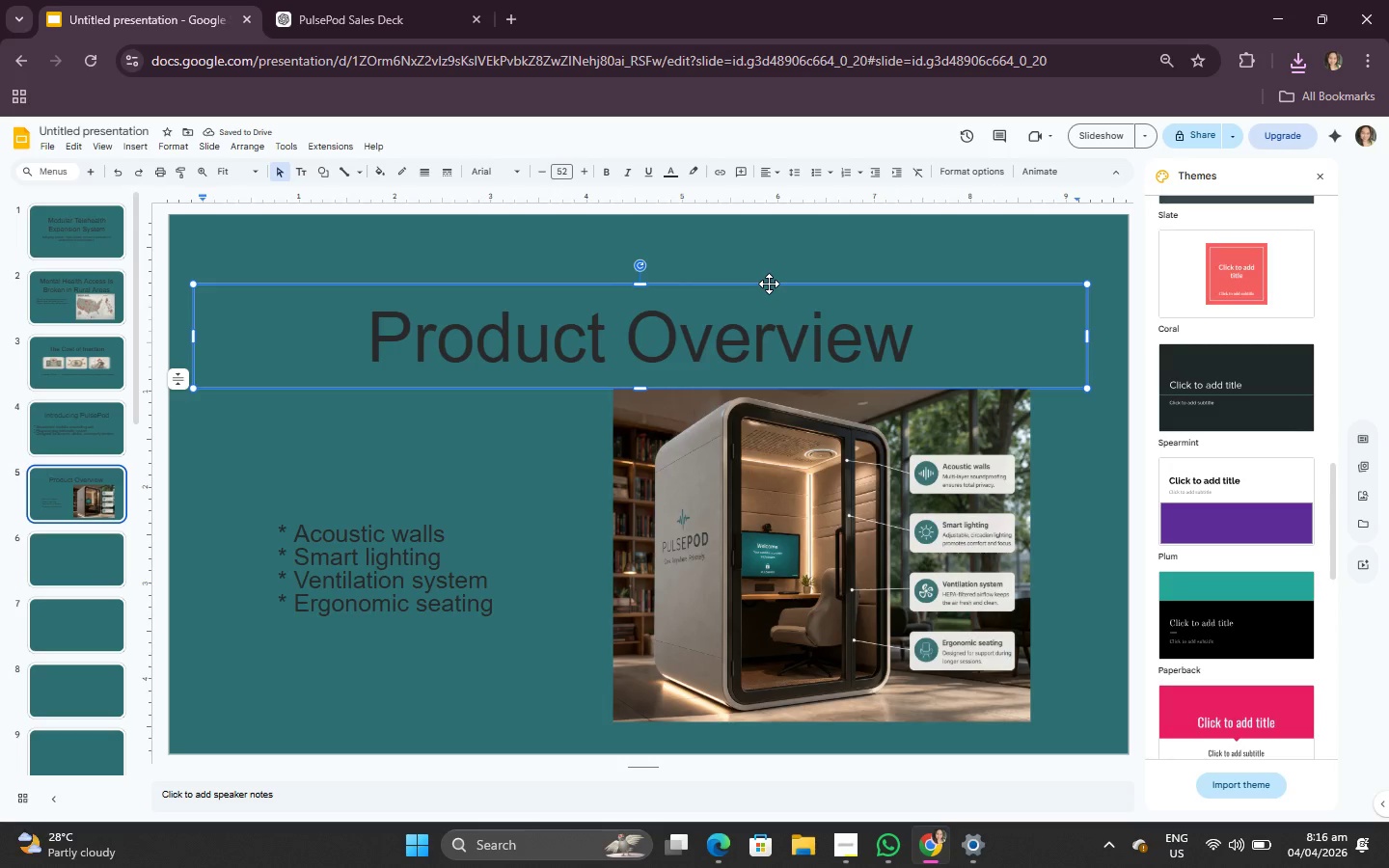 
left_click_drag(start_coordinate=[769, 284], to_coordinate=[772, 238])
 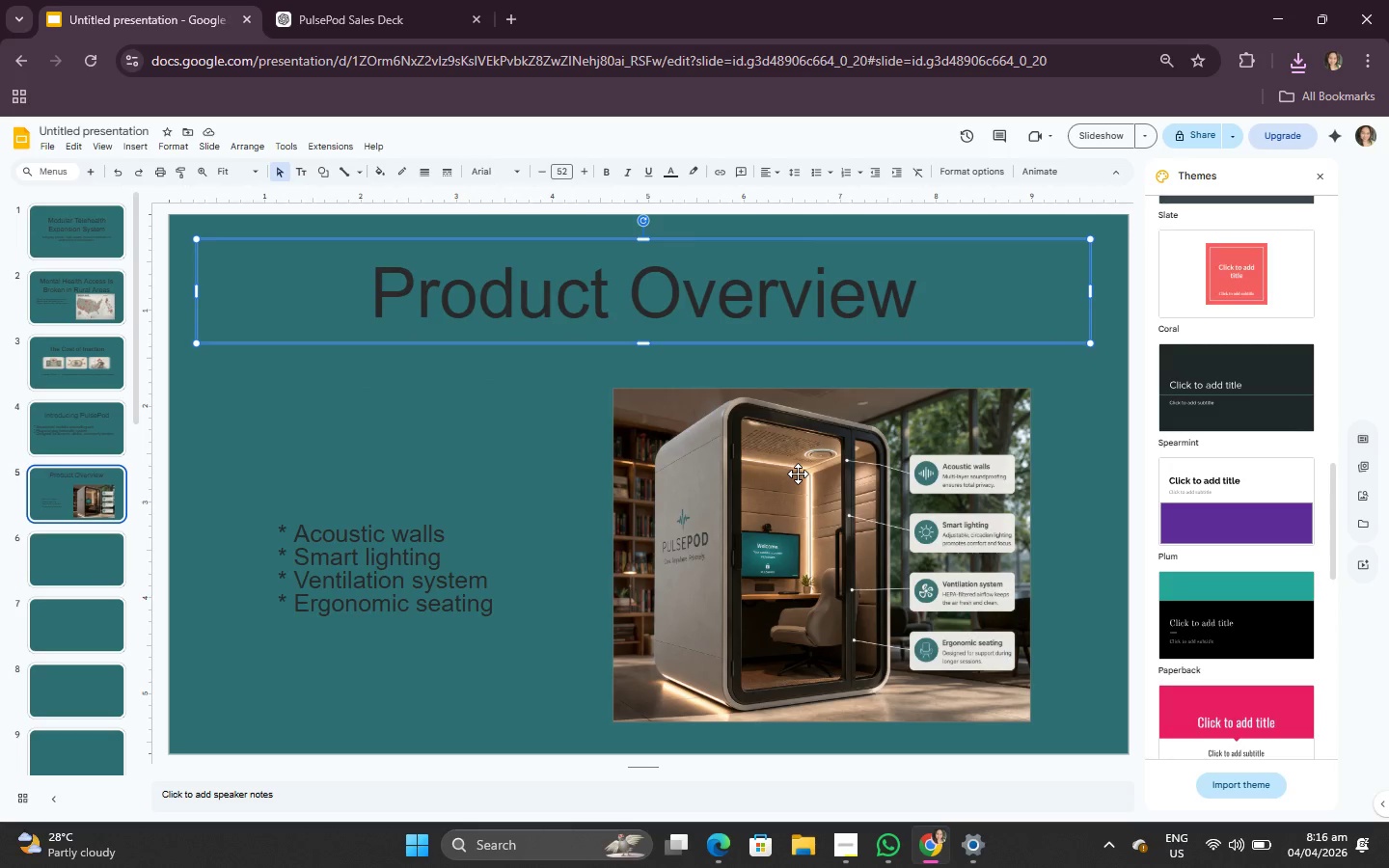 
wait(7.22)
 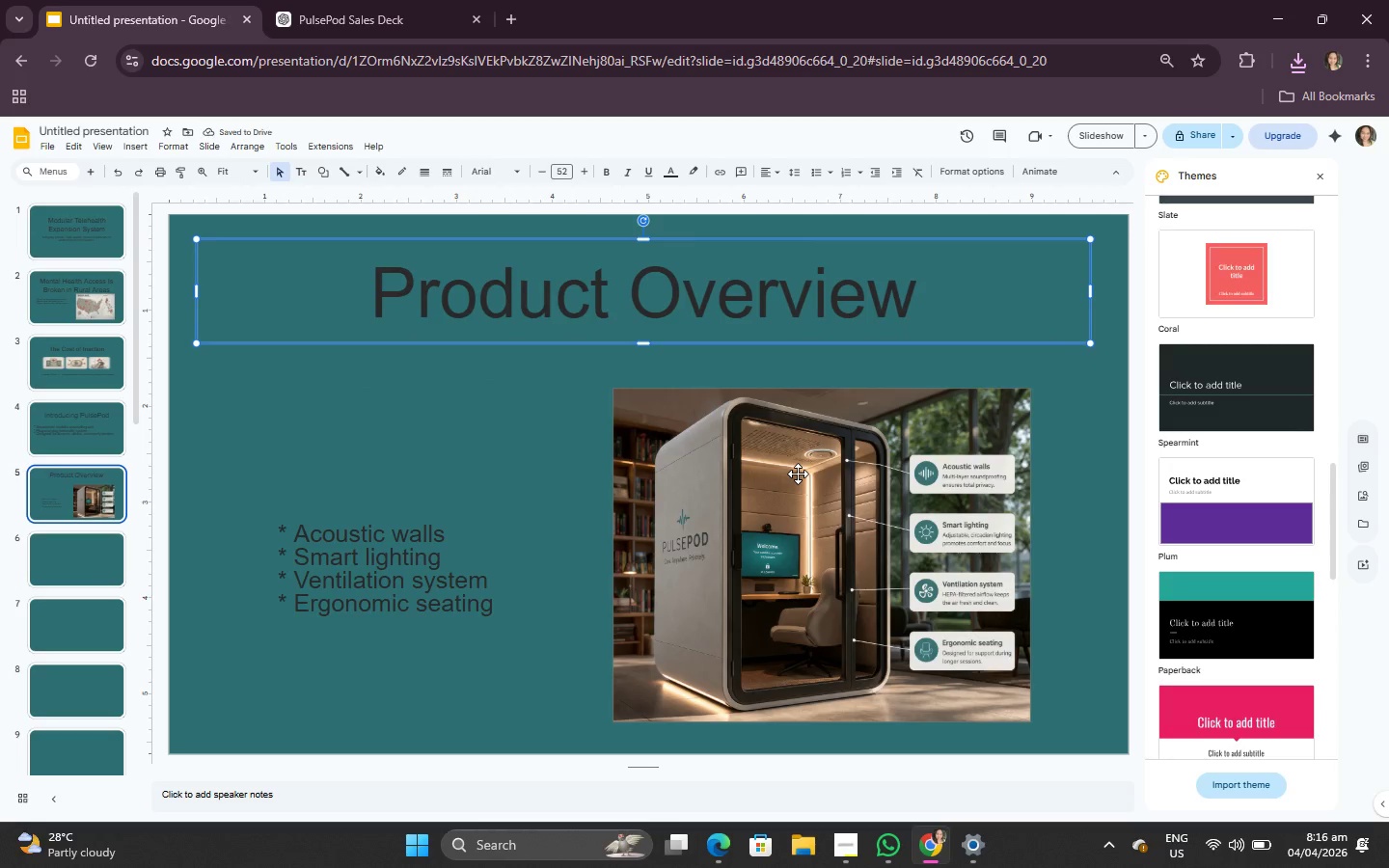 
left_click_drag(start_coordinate=[783, 509], to_coordinate=[792, 459])
 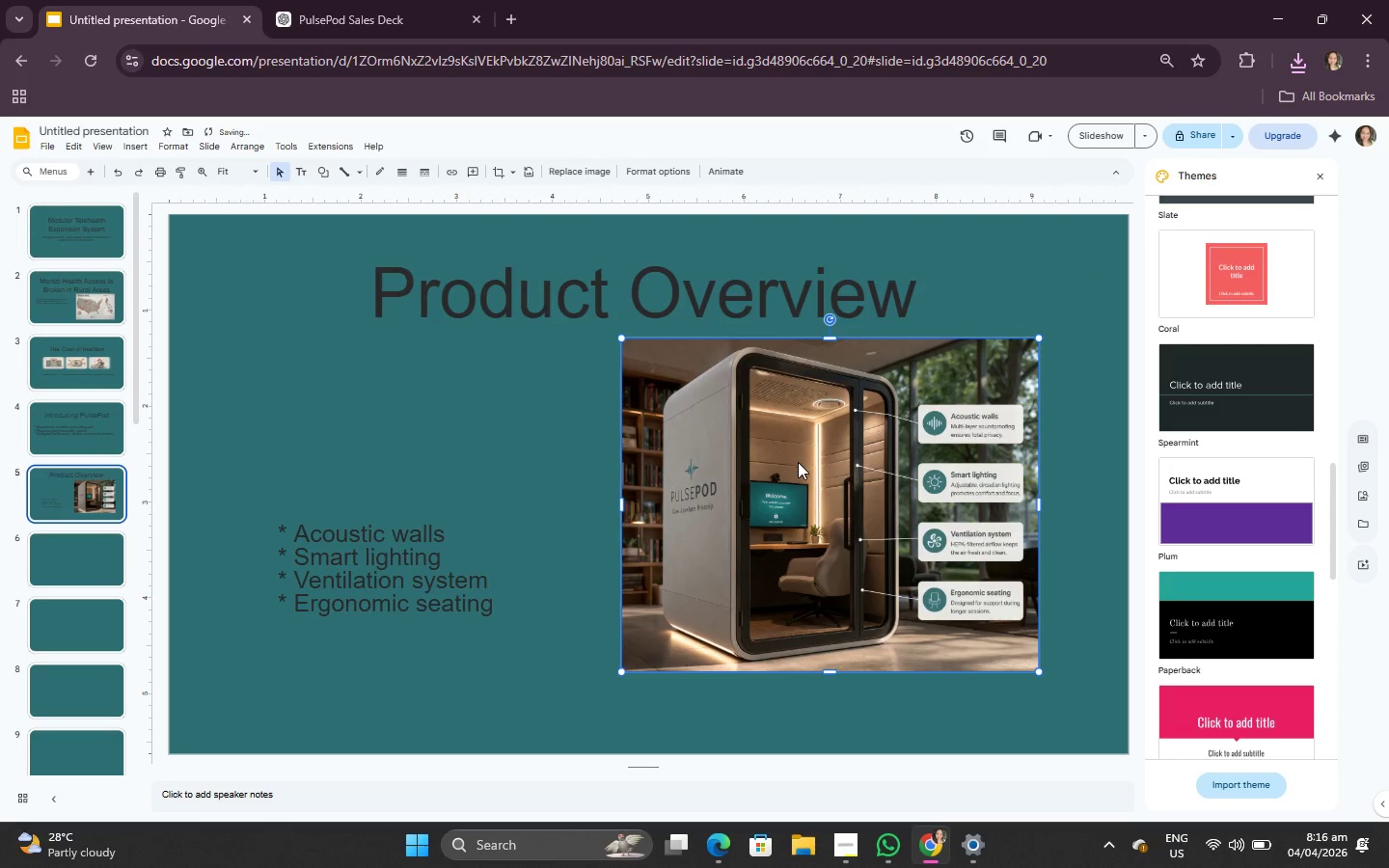 
left_click_drag(start_coordinate=[798, 462], to_coordinate=[798, 479])
 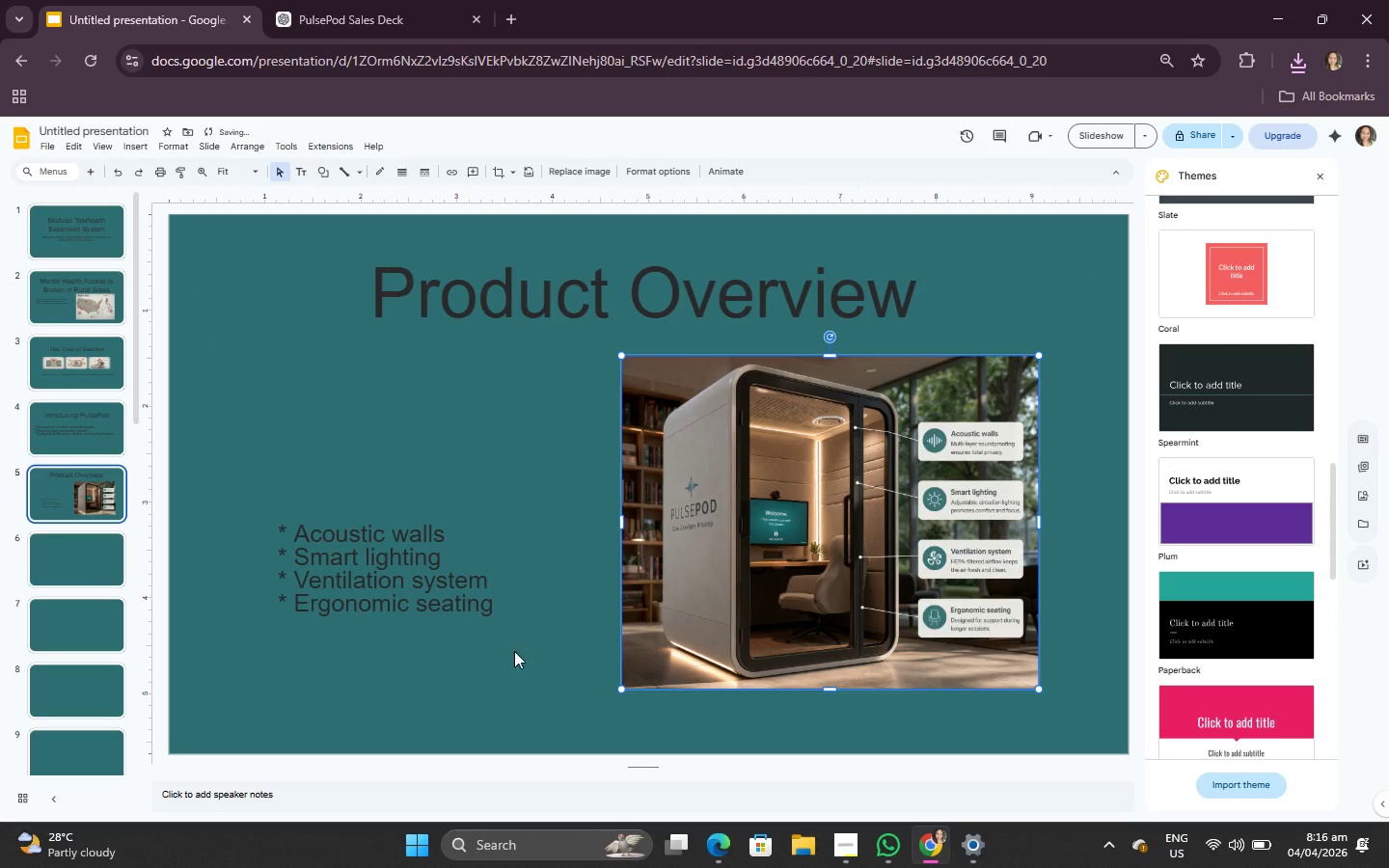 
left_click([444, 584])
 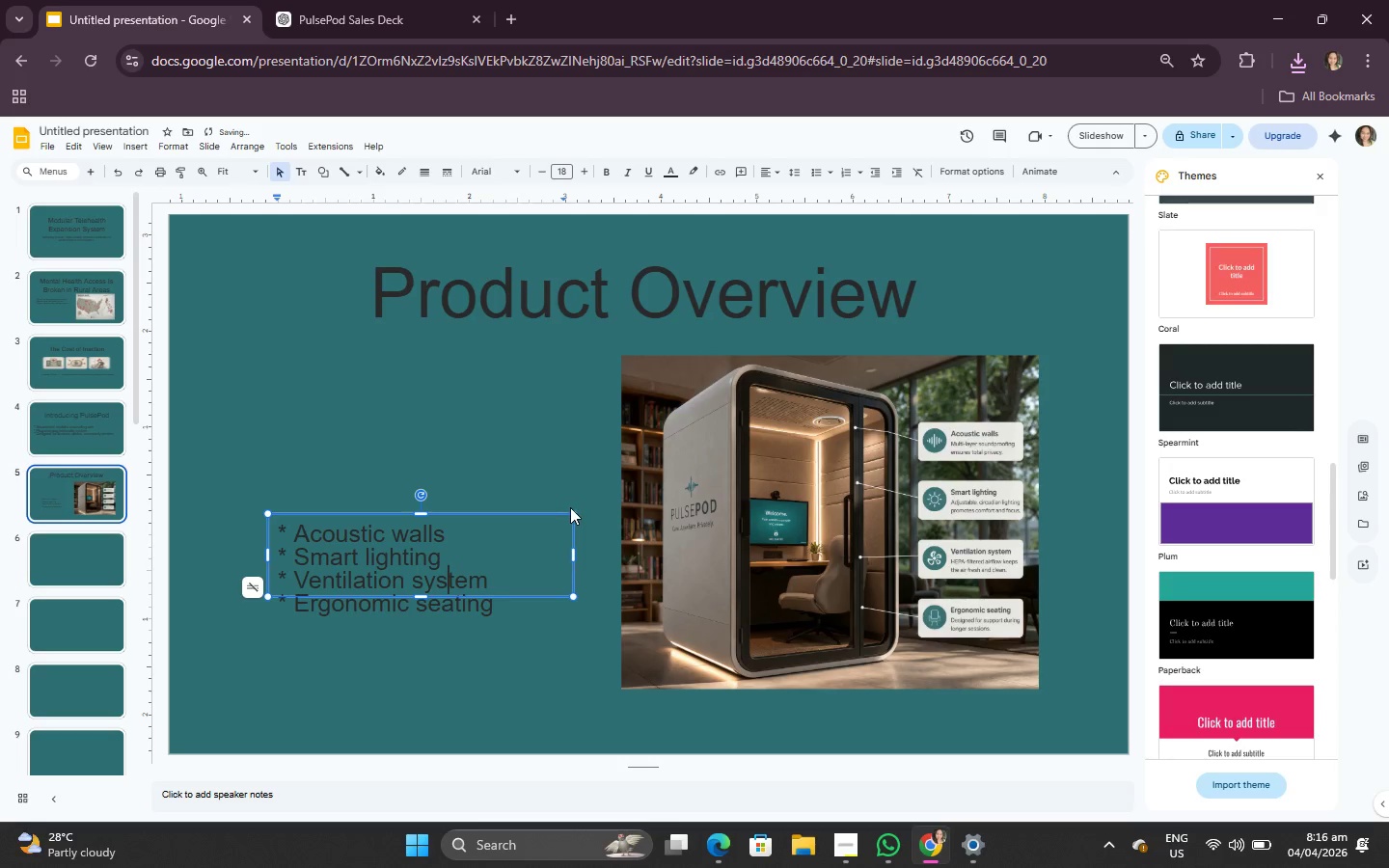 
left_click_drag(start_coordinate=[570, 512], to_coordinate=[651, 452])
 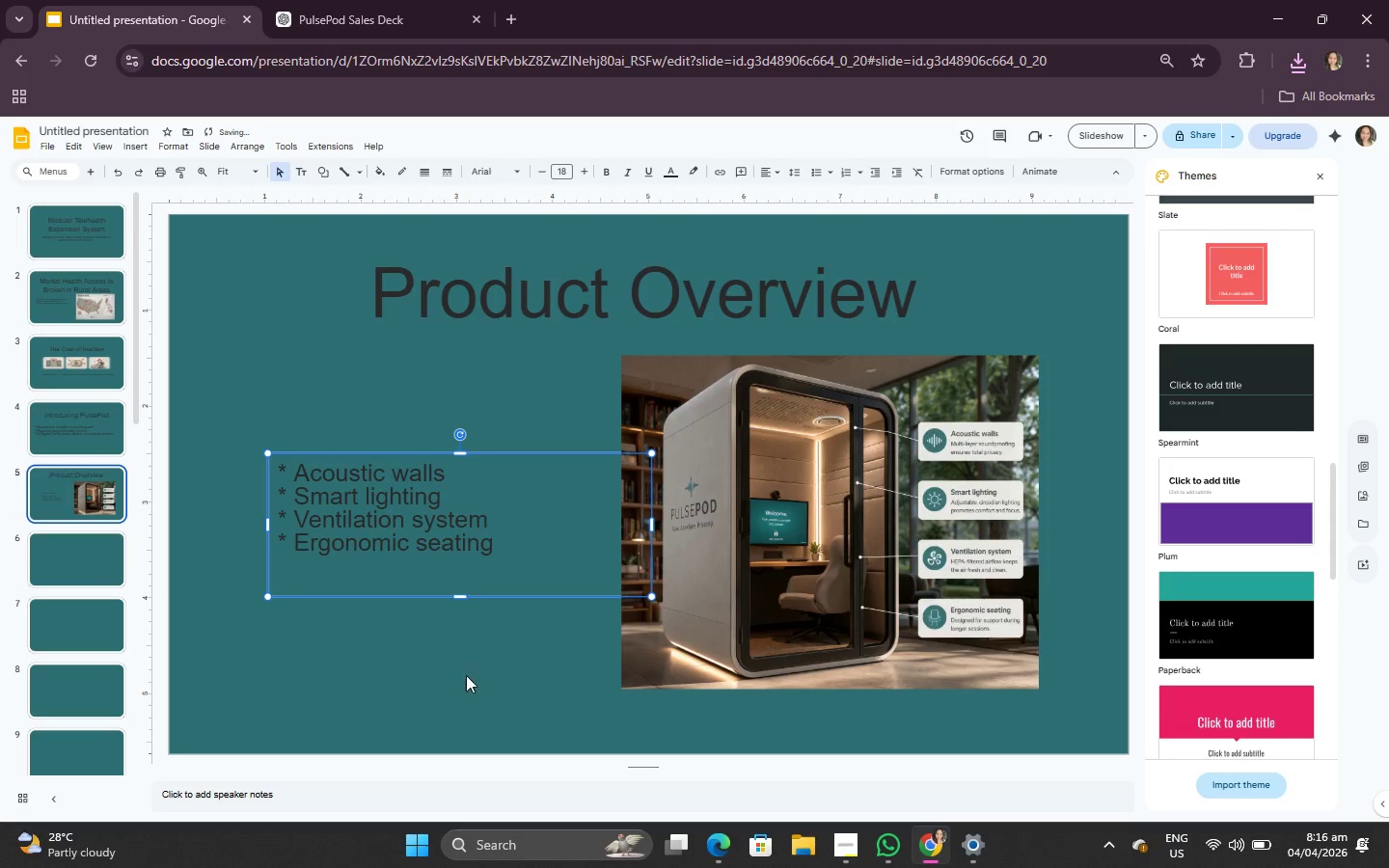 
left_click([466, 675])
 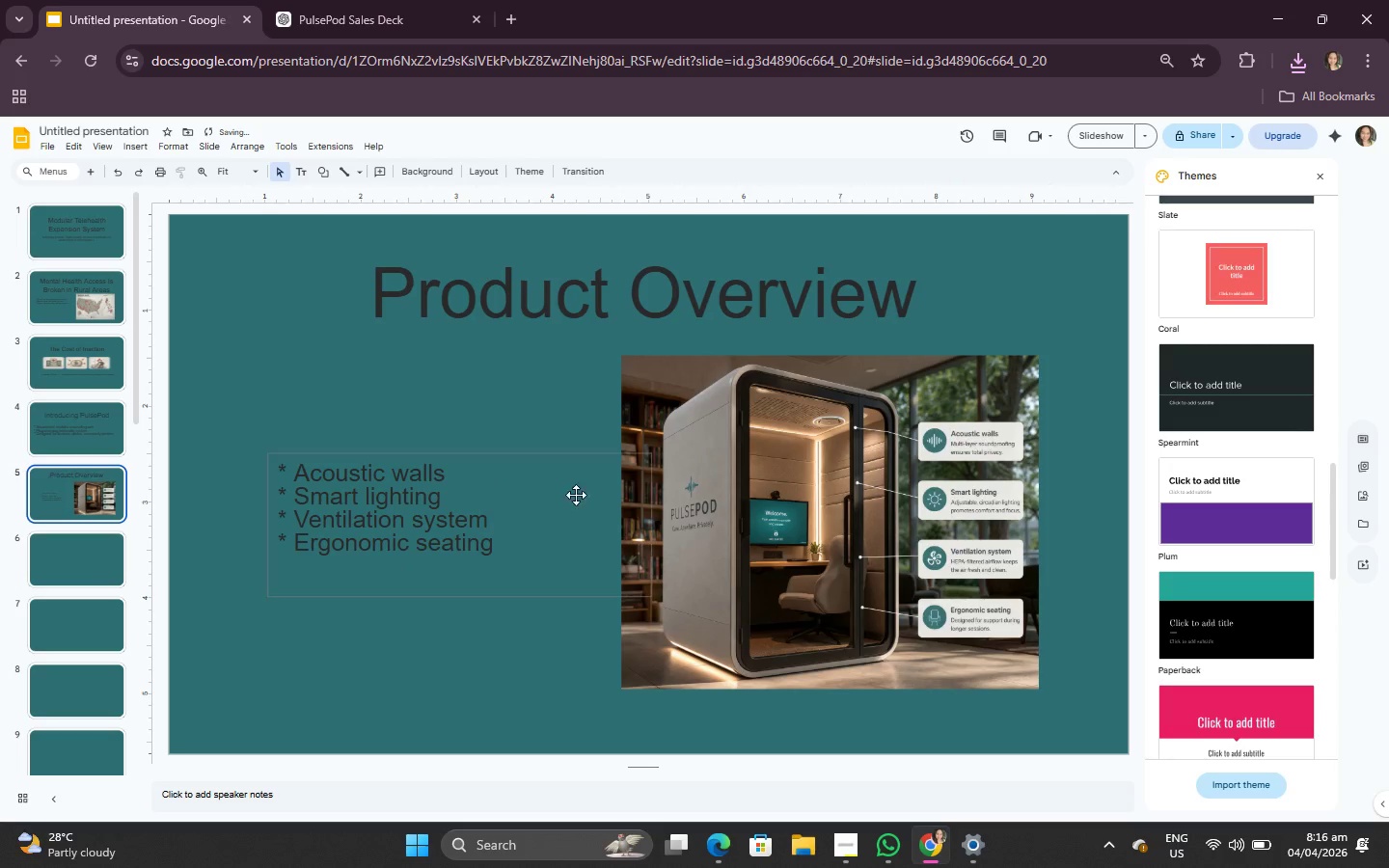 
left_click_drag(start_coordinate=[691, 500], to_coordinate=[671, 500])
 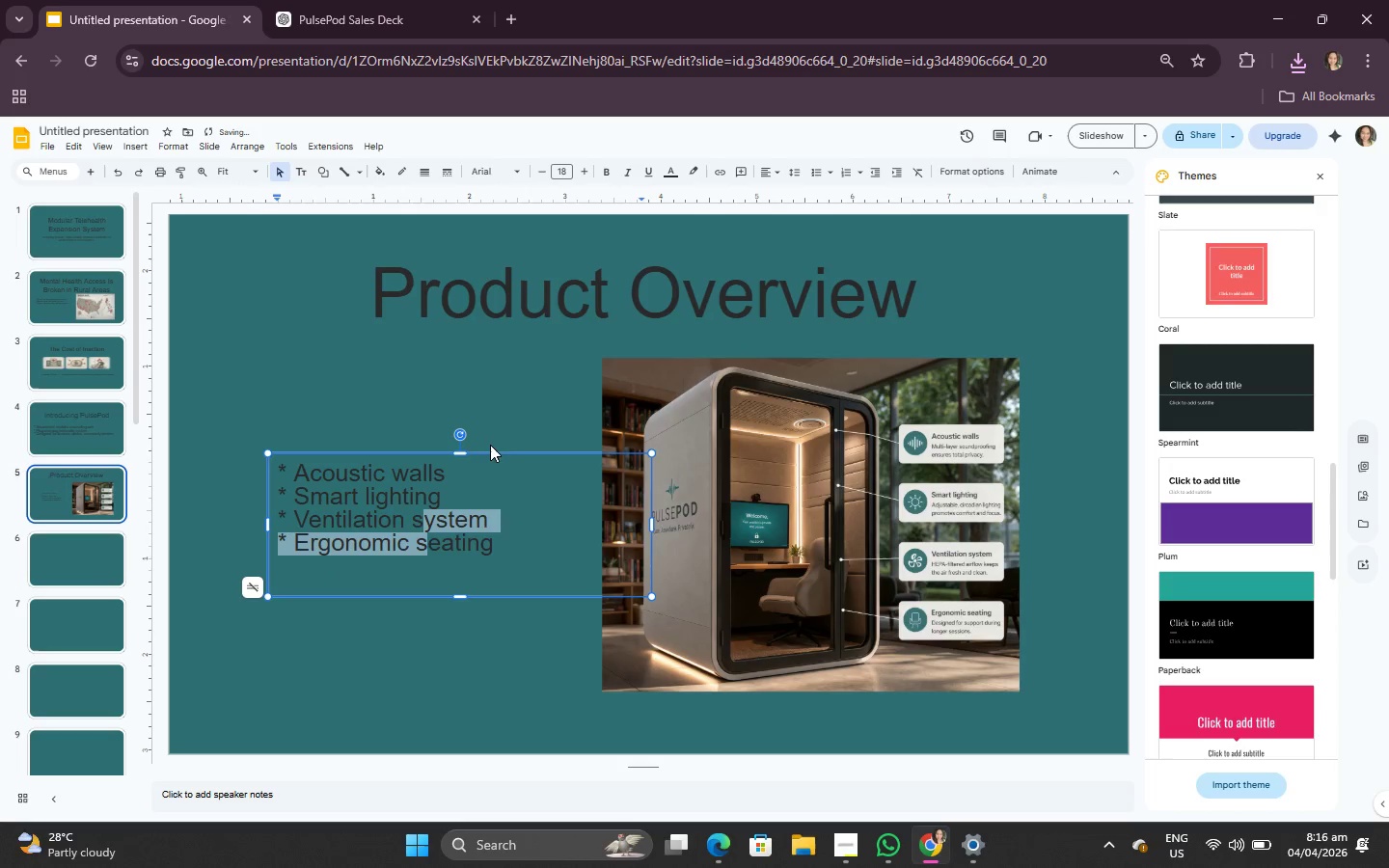 
left_click_drag(start_coordinate=[491, 454], to_coordinate=[466, 457])
 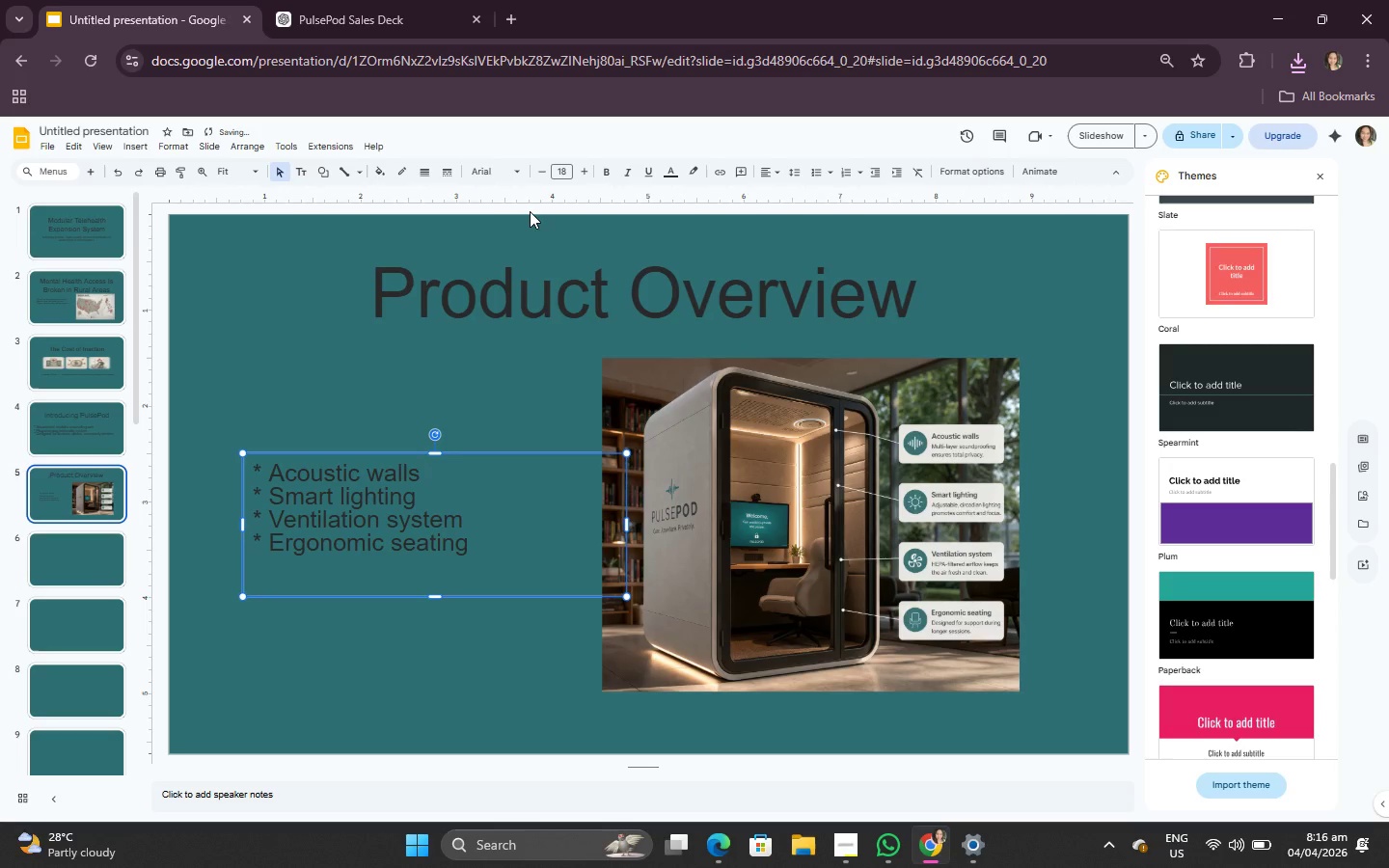 
key(Control+A)
 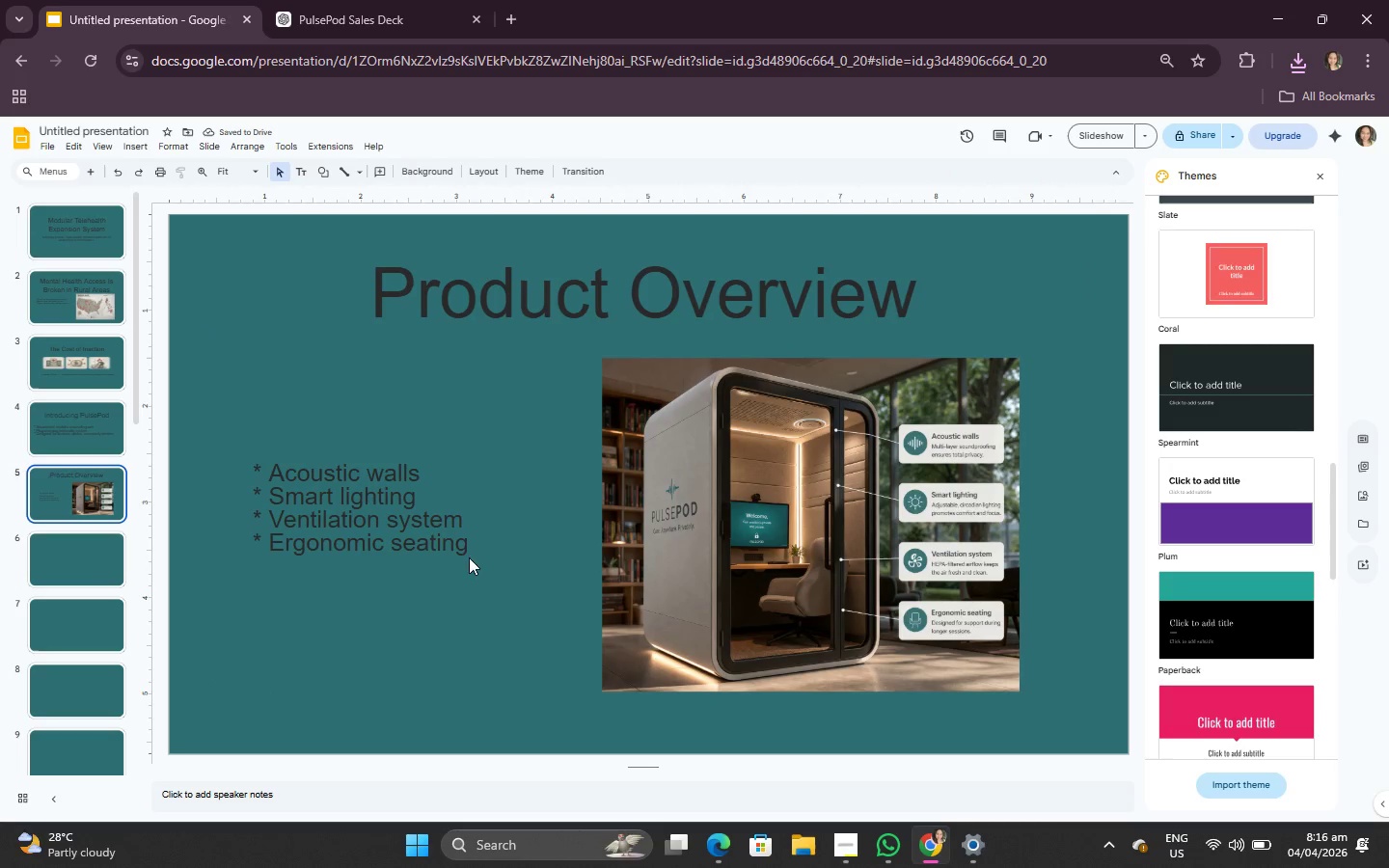 
double_click([450, 534])
 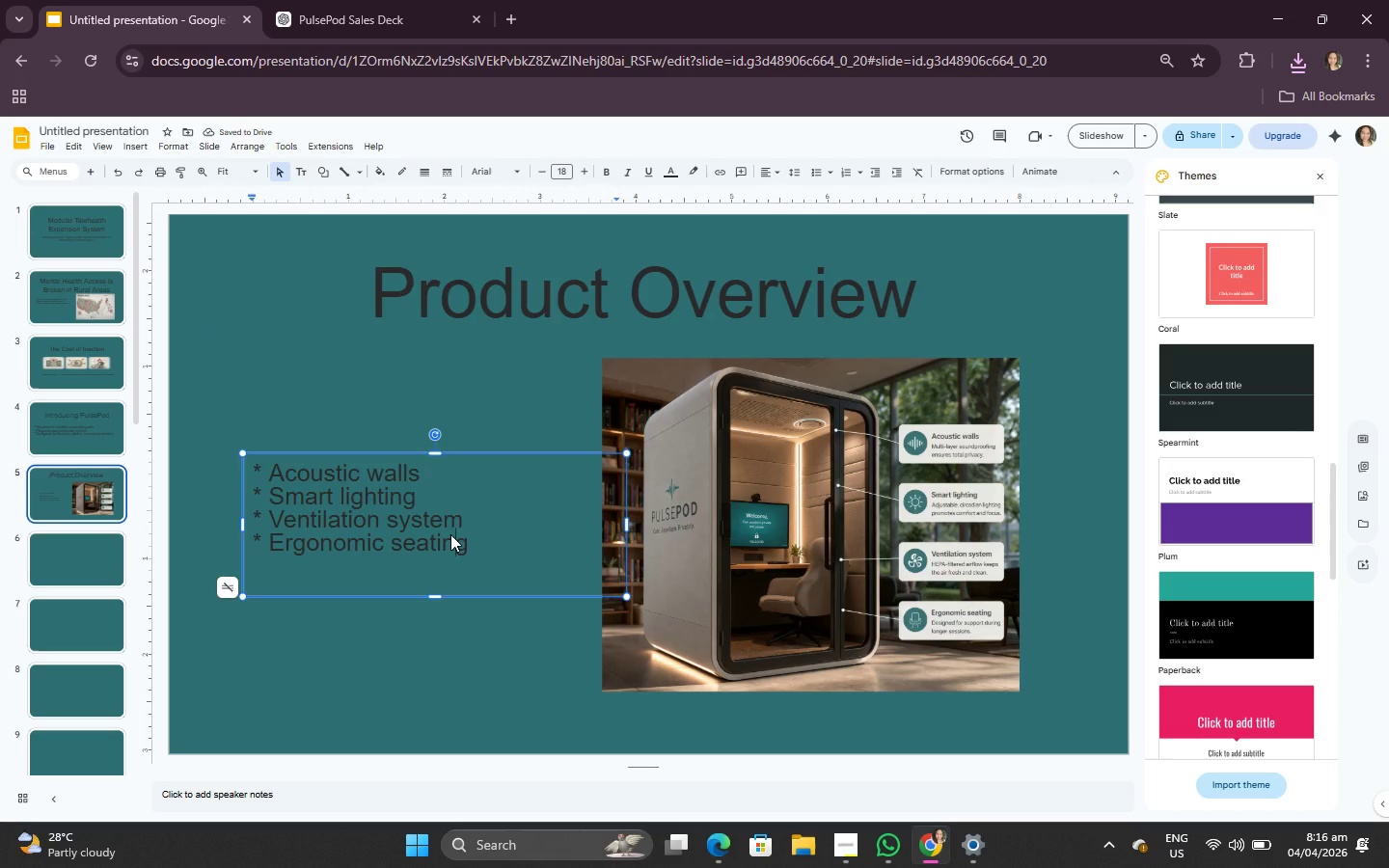 
key(Control+A)
 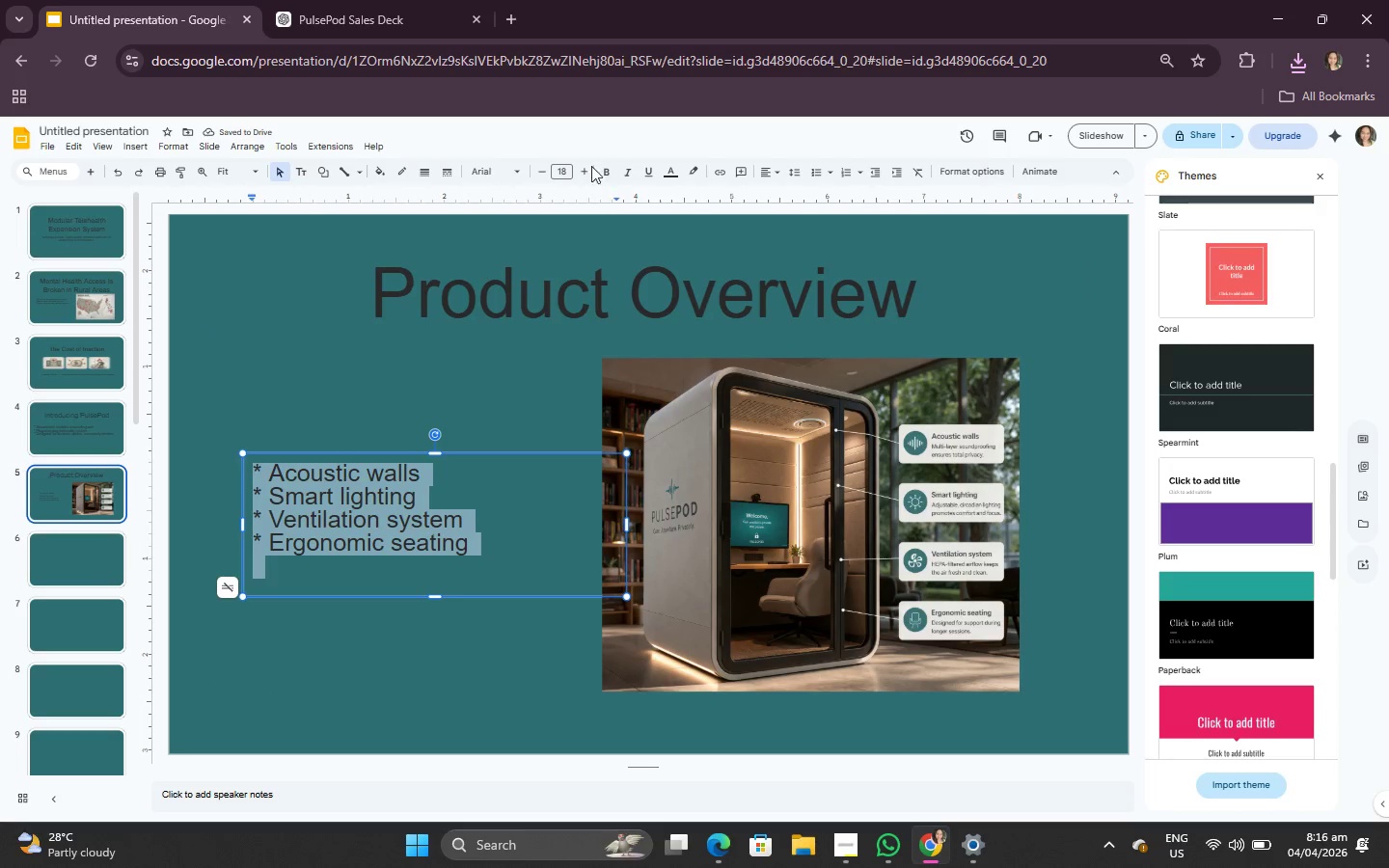 
double_click([591, 164])
 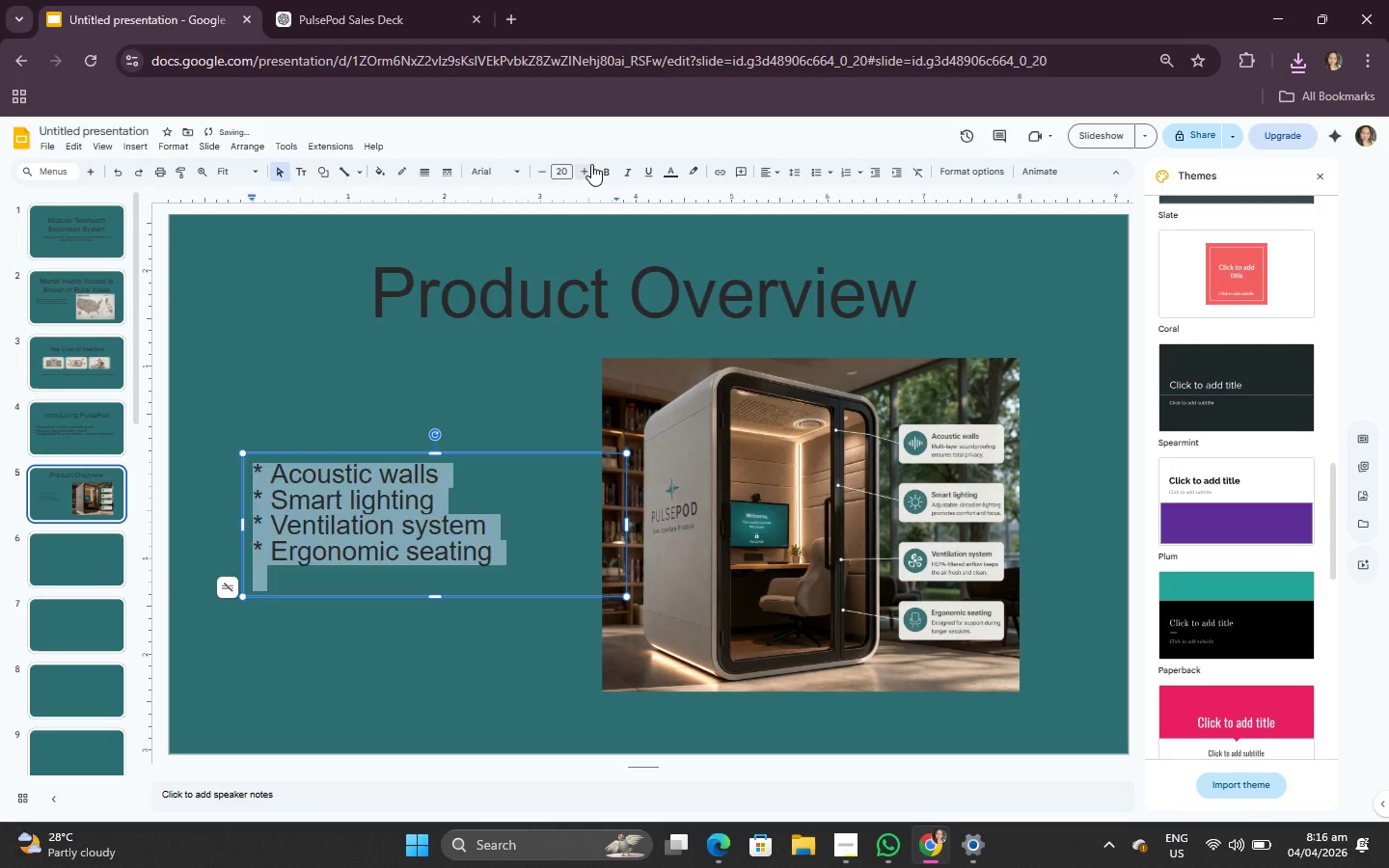 
triple_click([591, 164])
 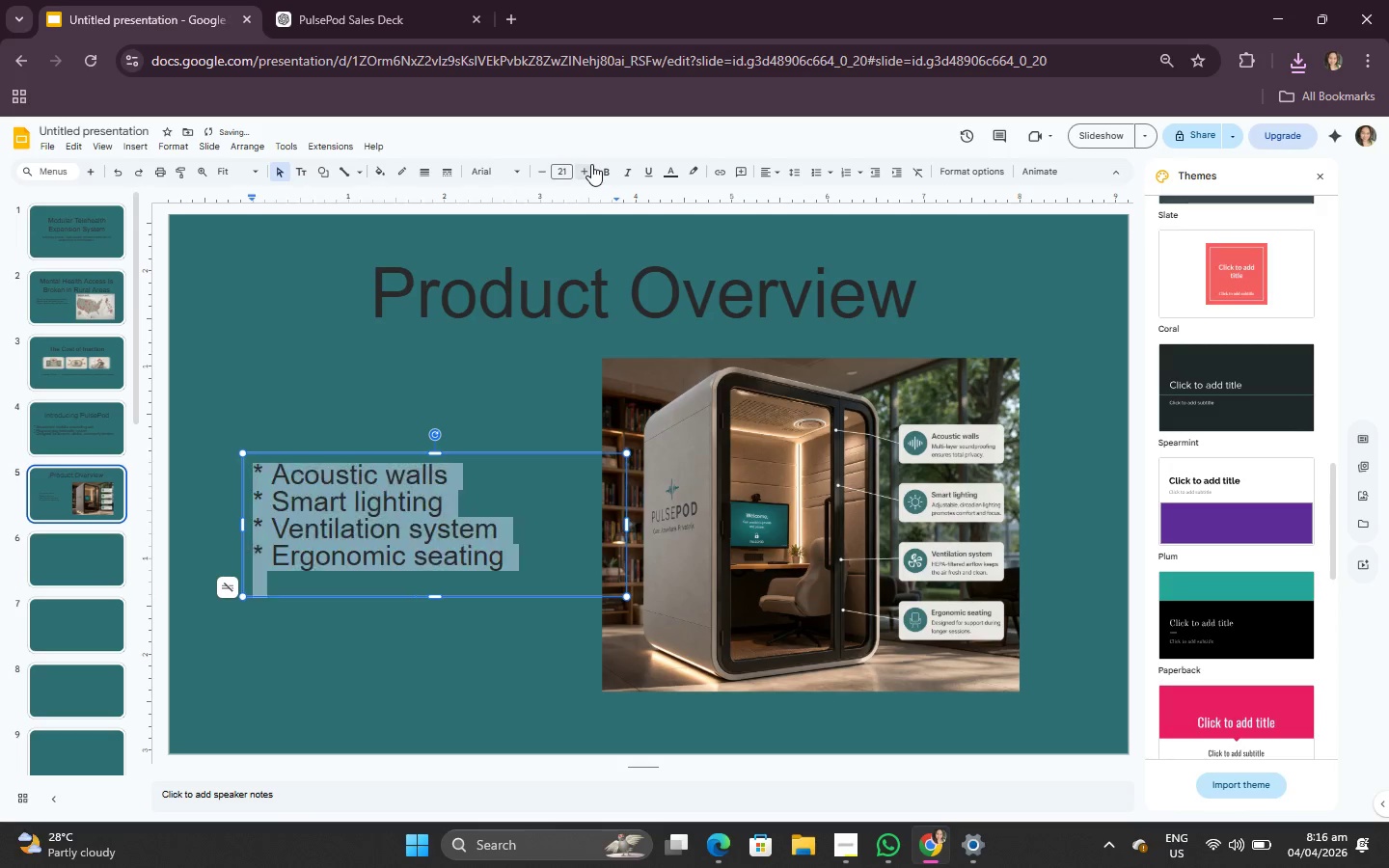 
triple_click([591, 164])
 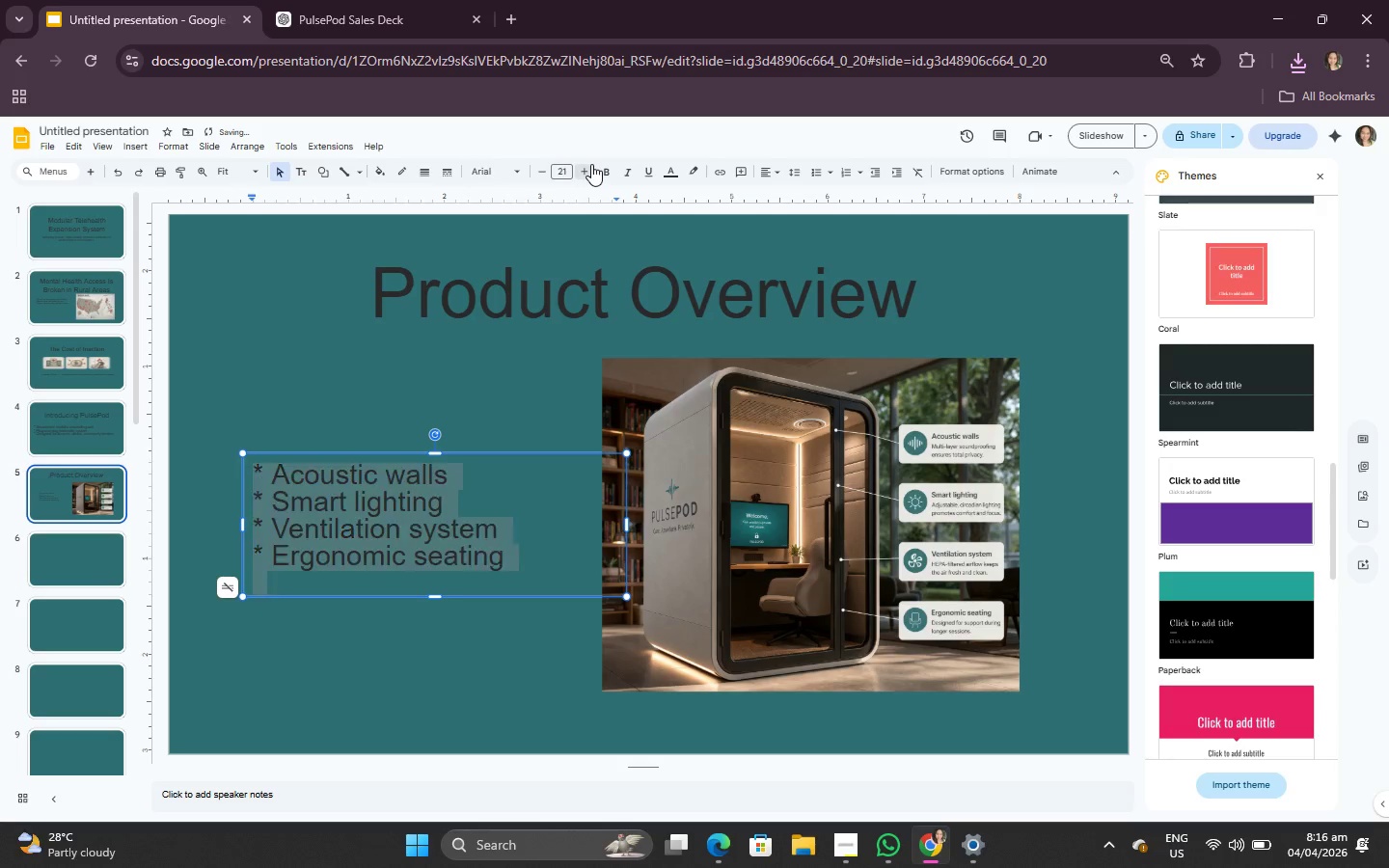 
triple_click([591, 164])
 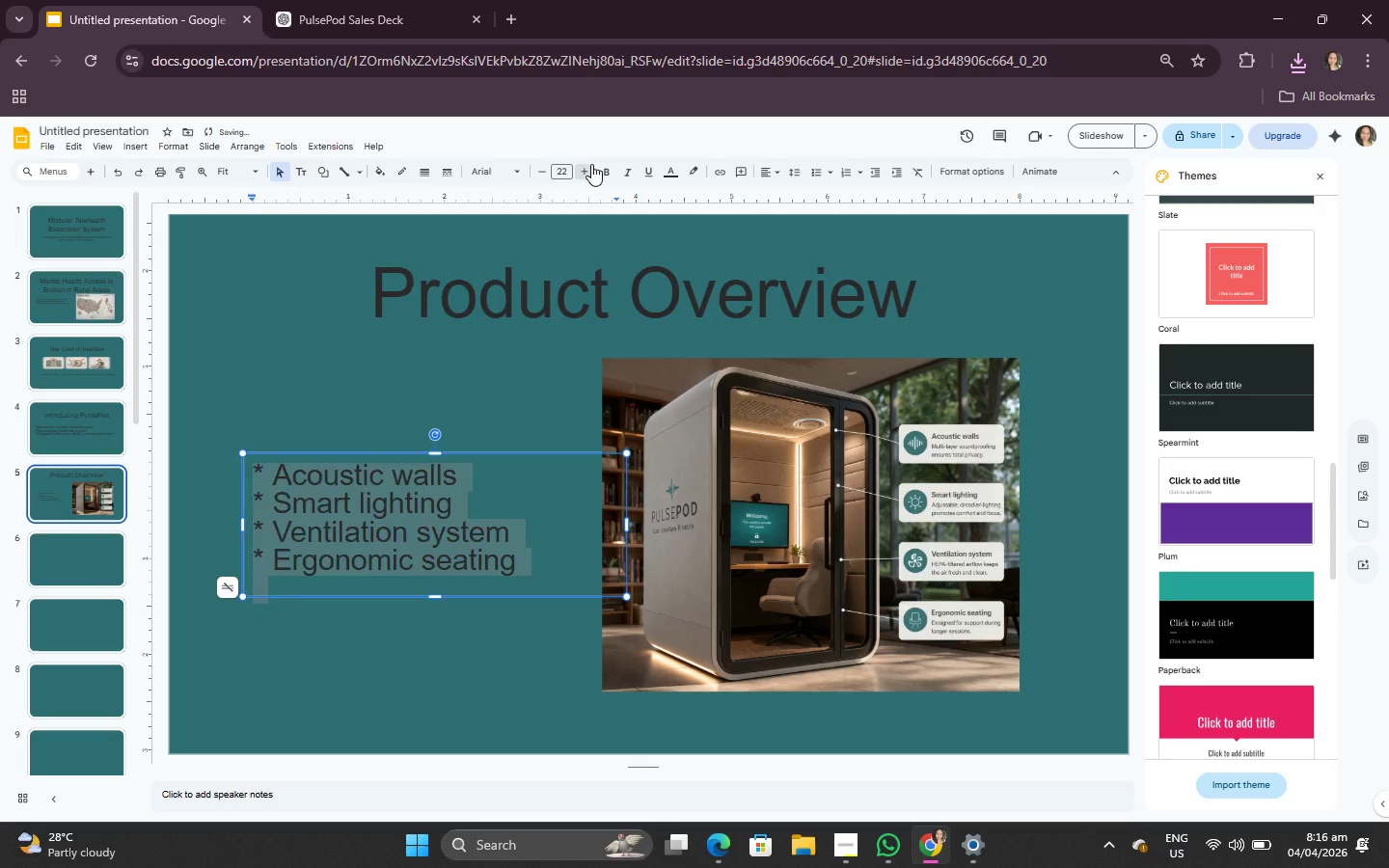 
triple_click([591, 164])
 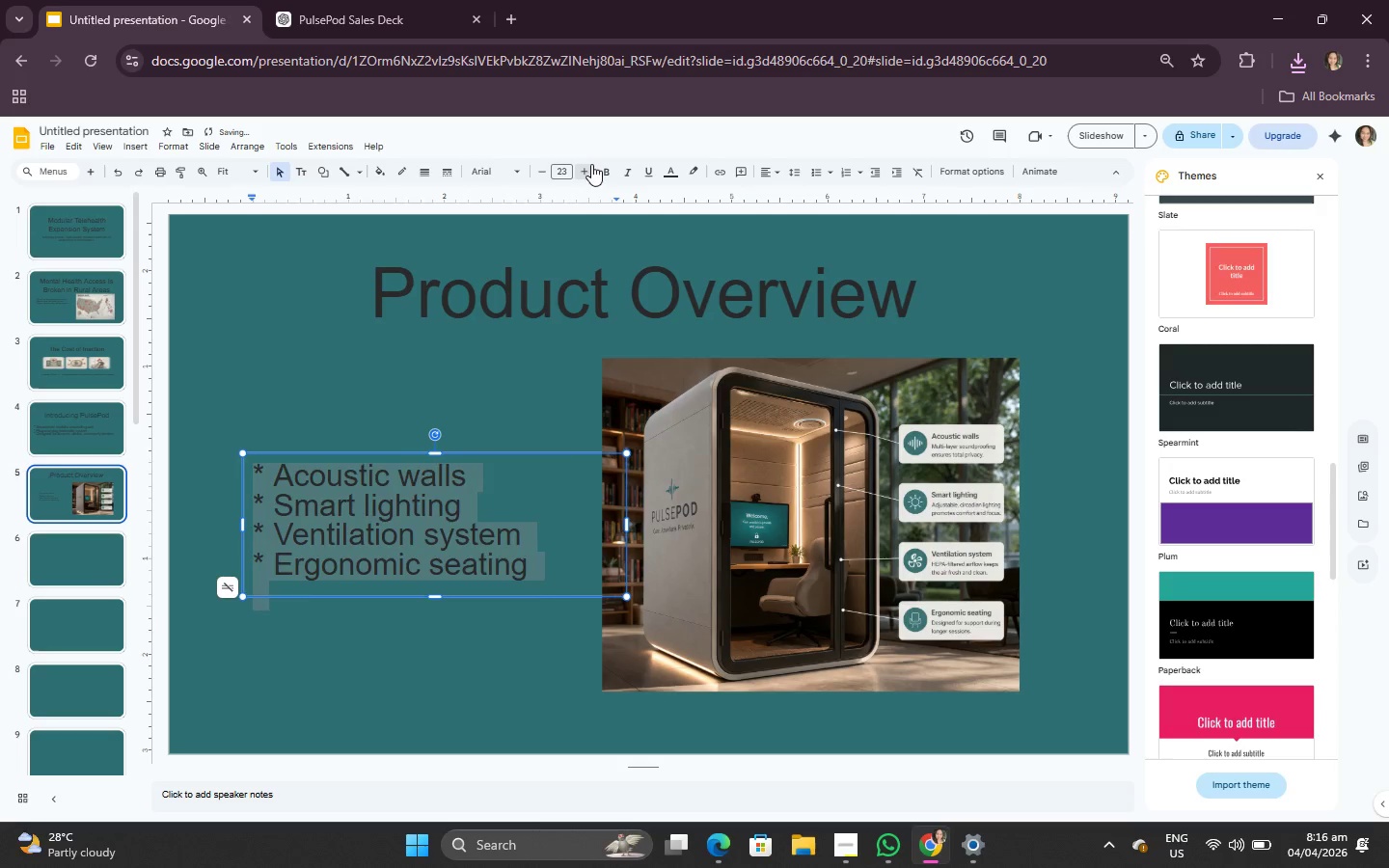 
triple_click([591, 164])
 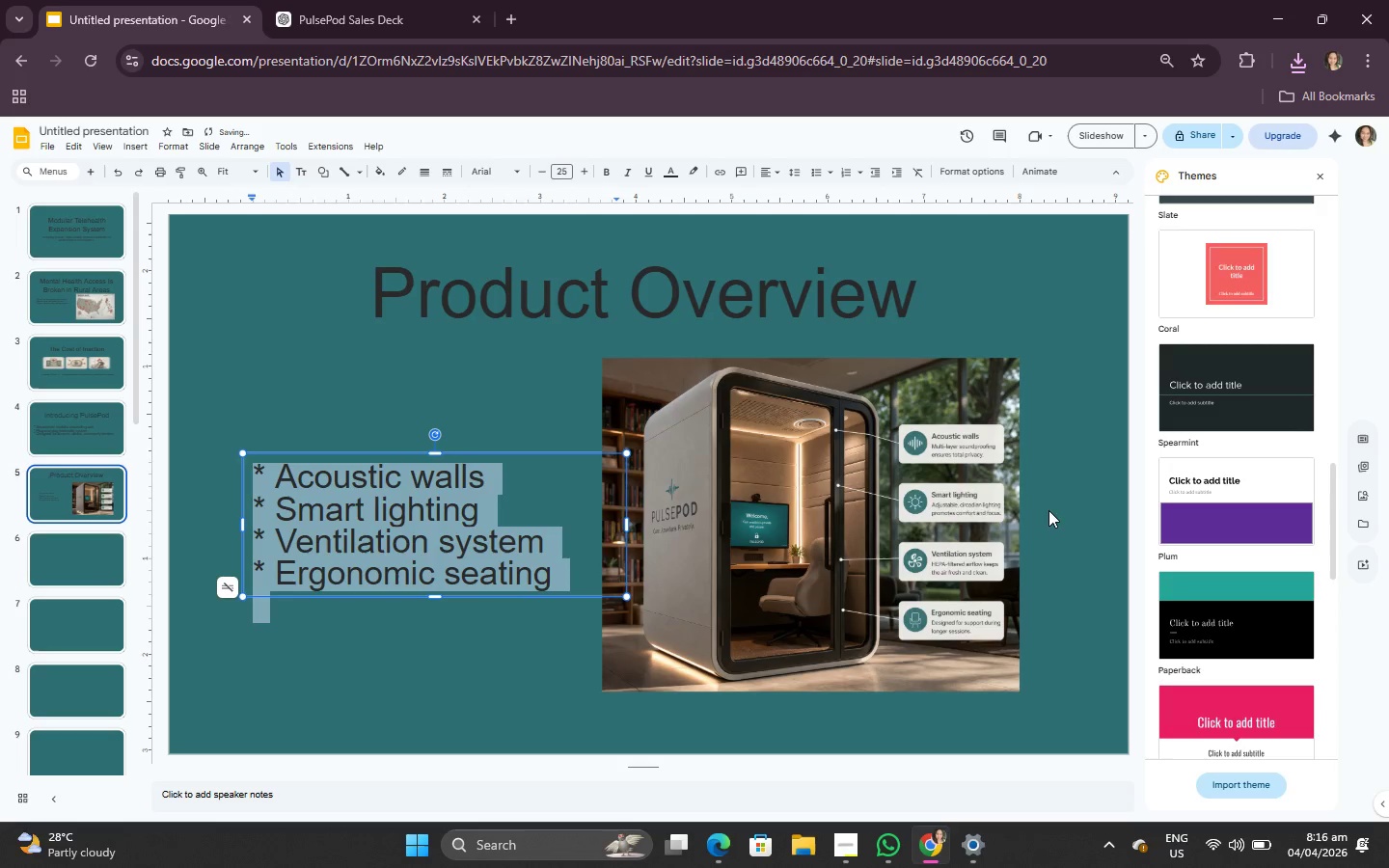 
left_click_drag(start_coordinate=[1055, 504], to_coordinate=[1054, 500])
 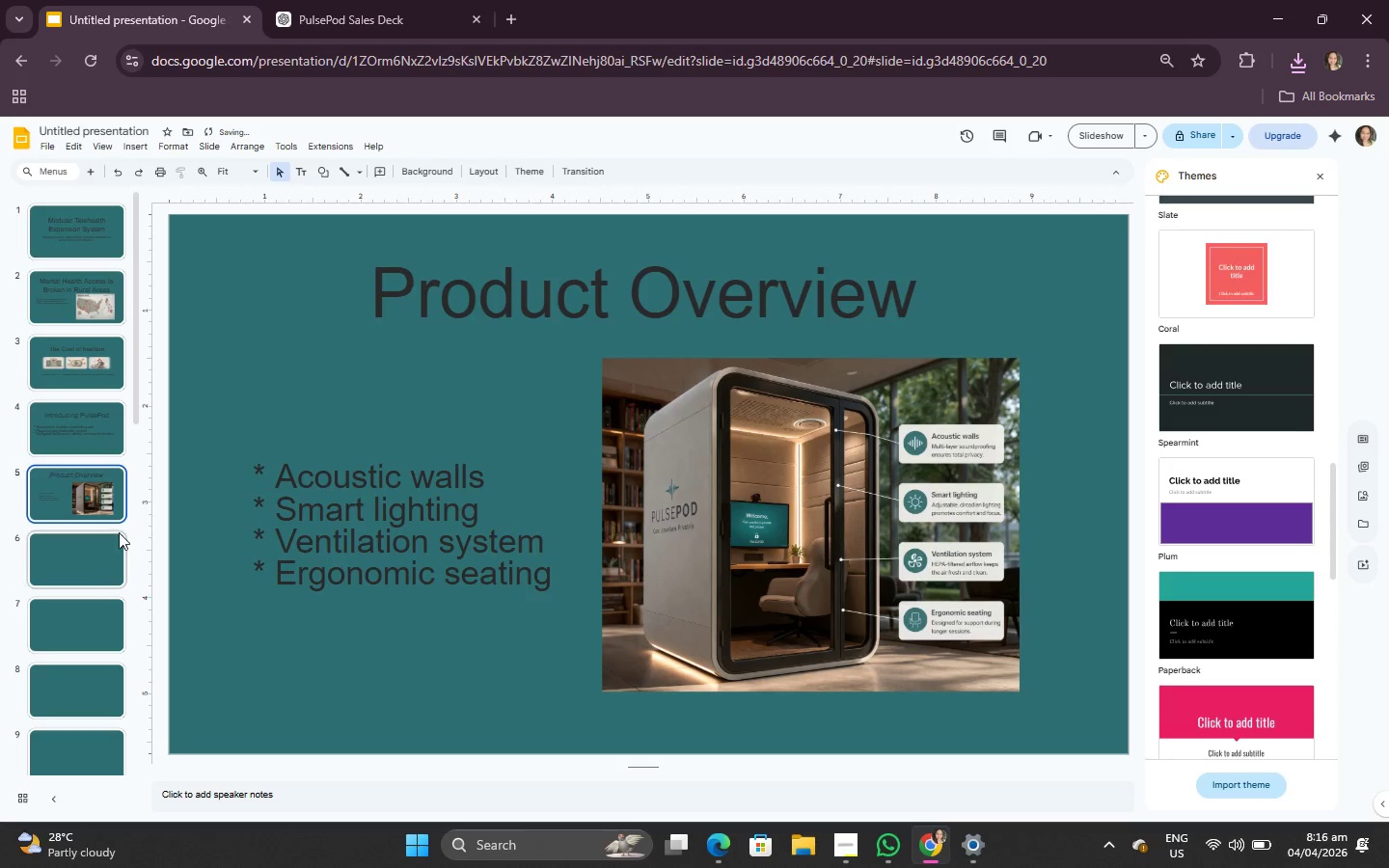 
left_click([114, 560])
 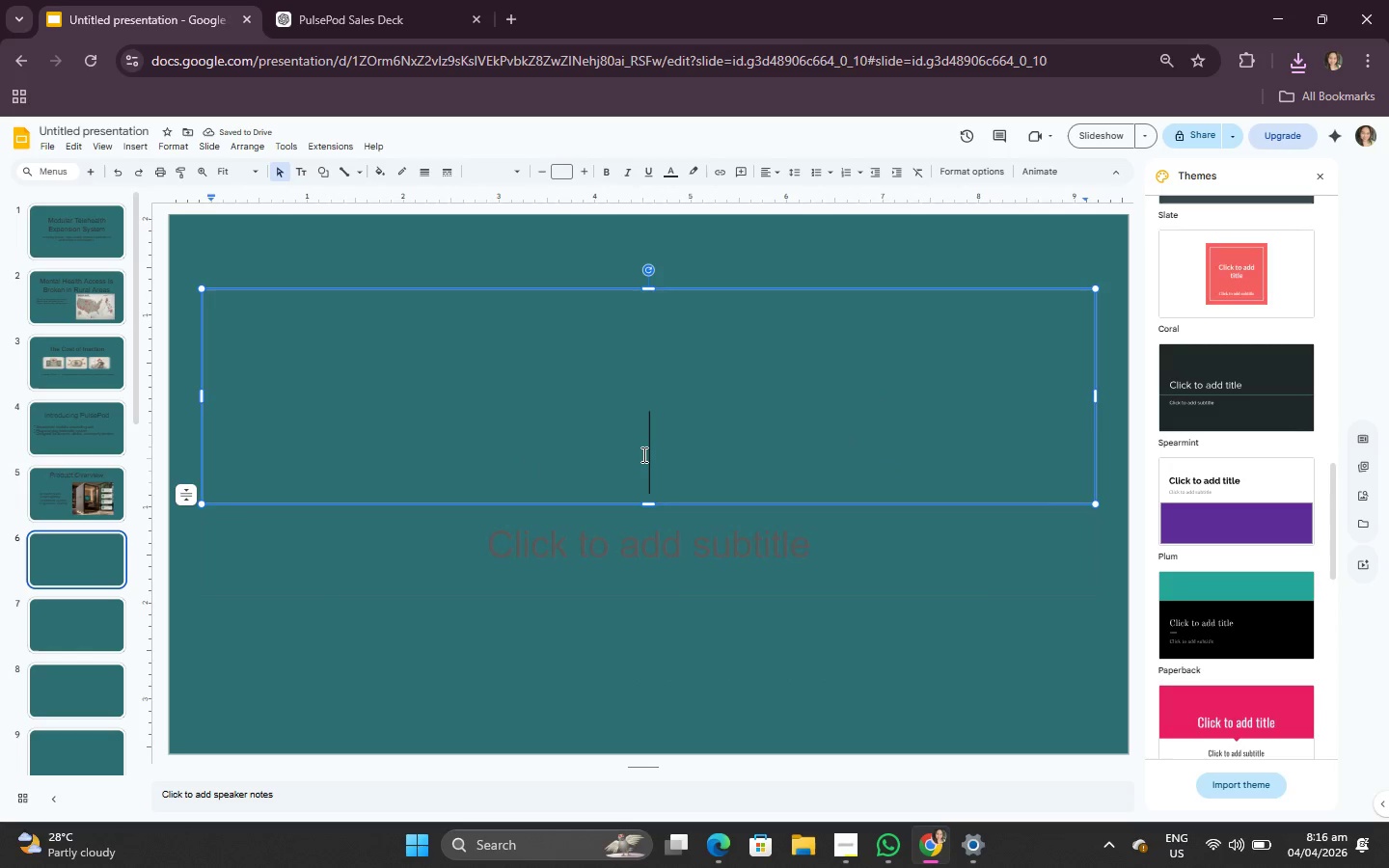 
double_click([642, 454])
 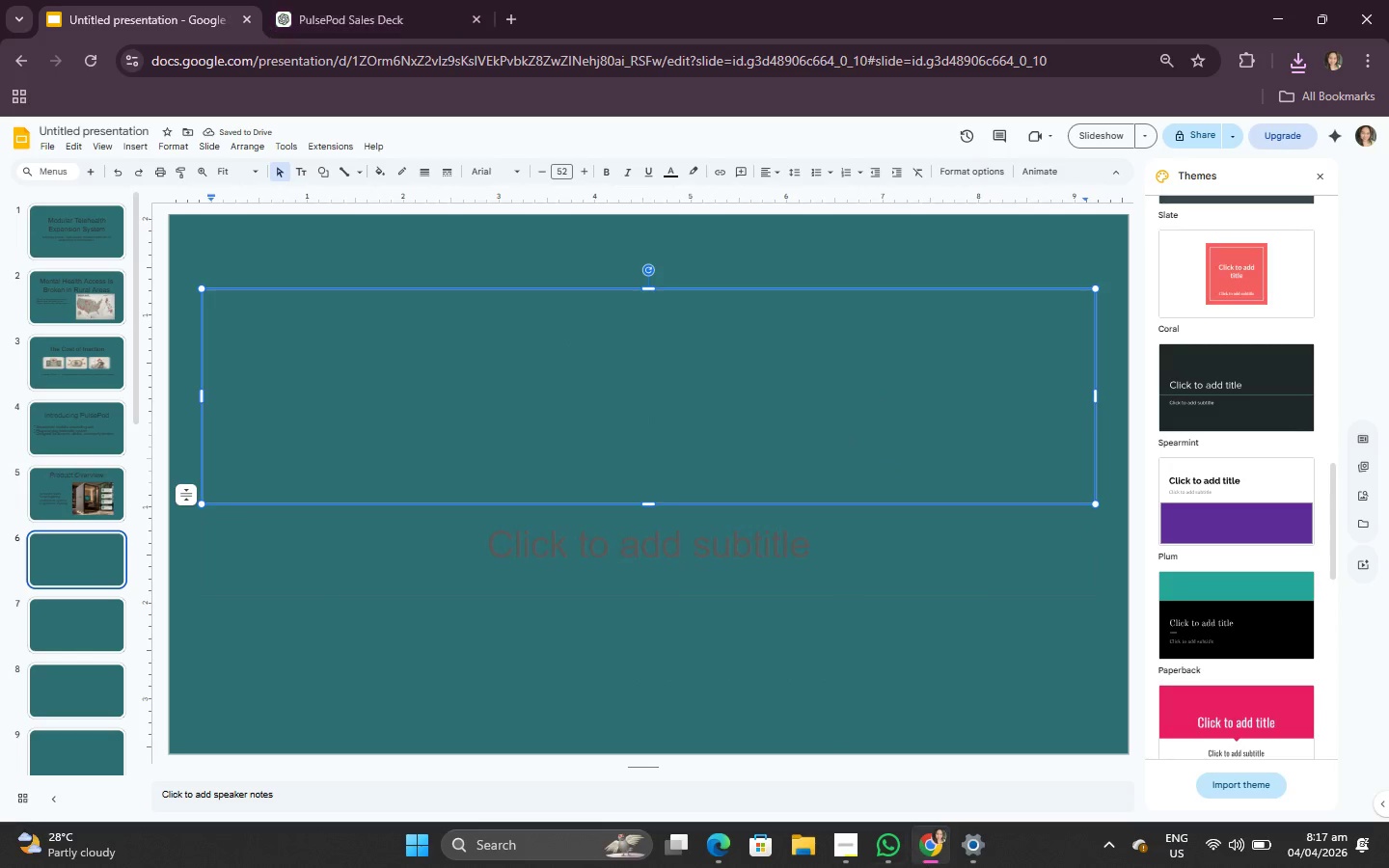 
left_click([893, 856])
 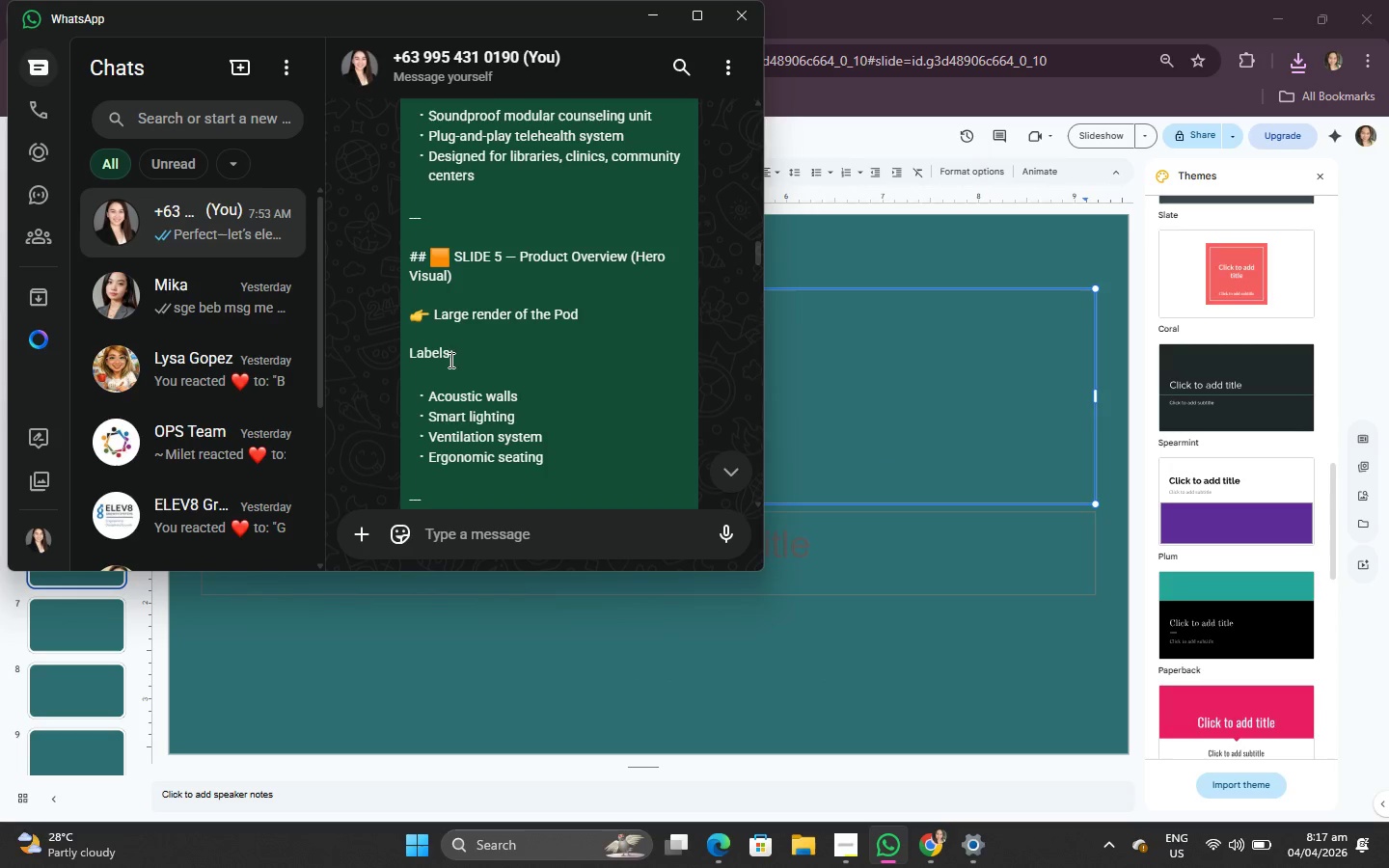 
scroll: coordinate [508, 361], scroll_direction: down, amount: 2.0
 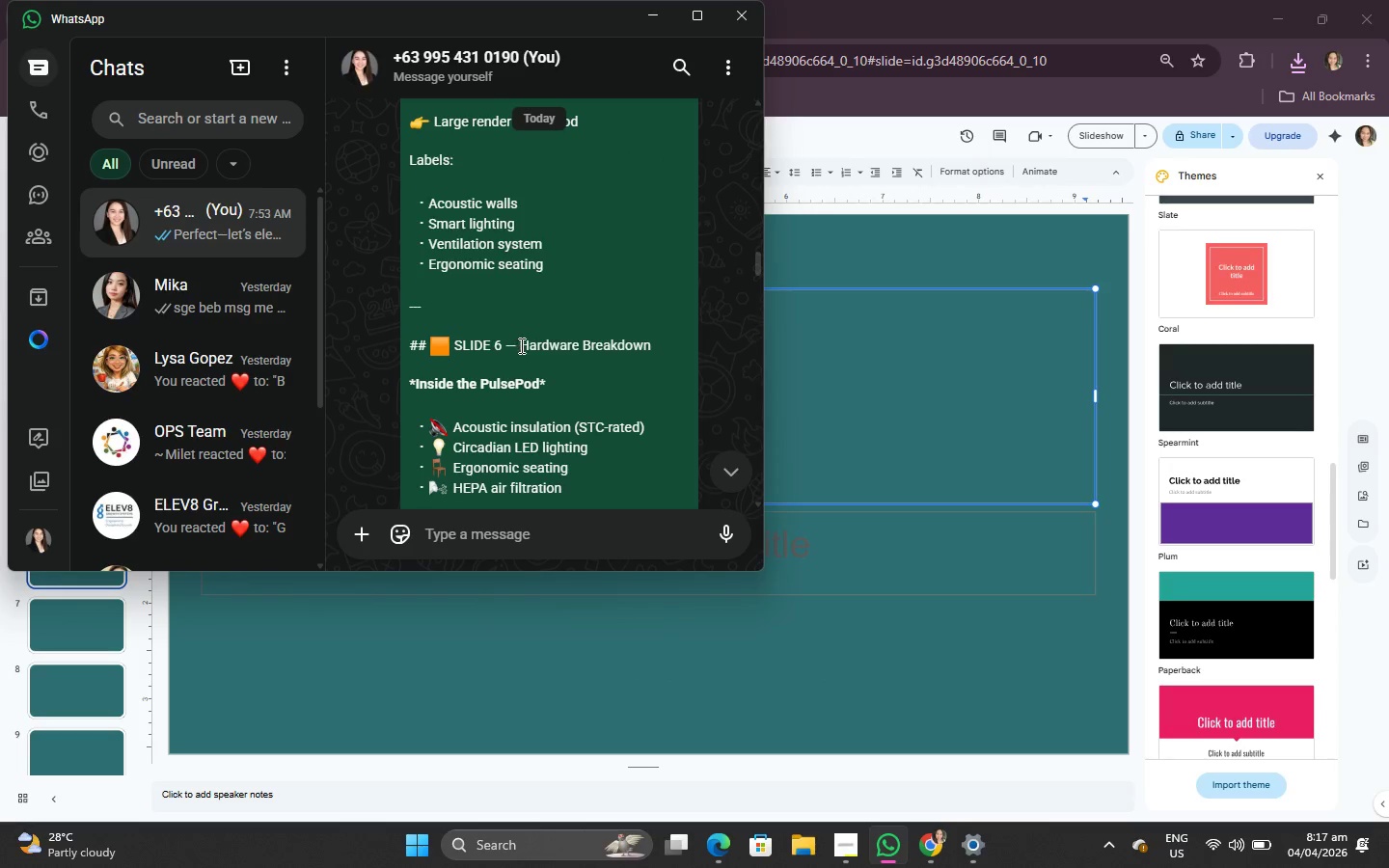 
left_click_drag(start_coordinate=[521, 344], to_coordinate=[656, 338])
 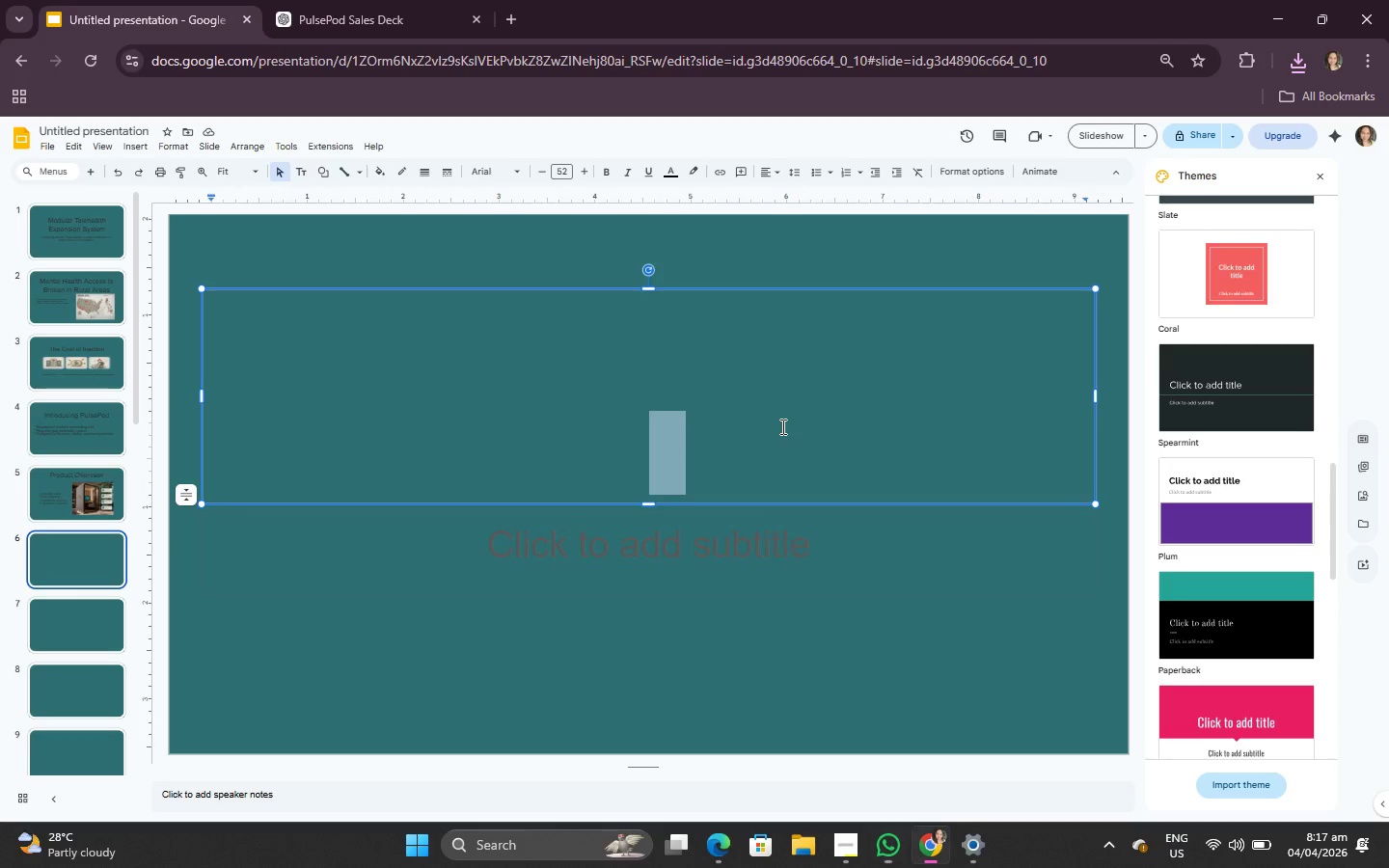 
key(Control+C)
 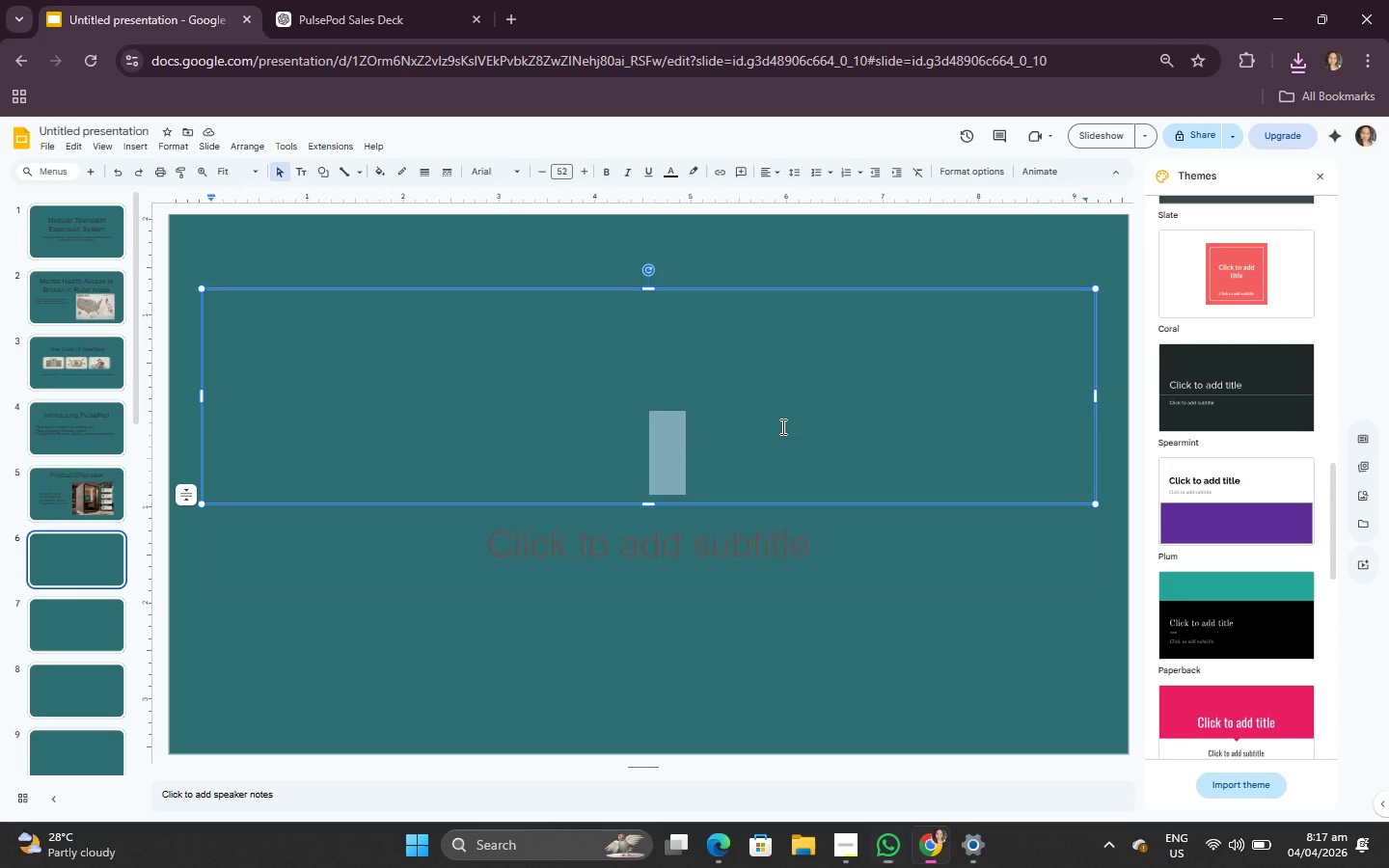 
key(Control+V)
 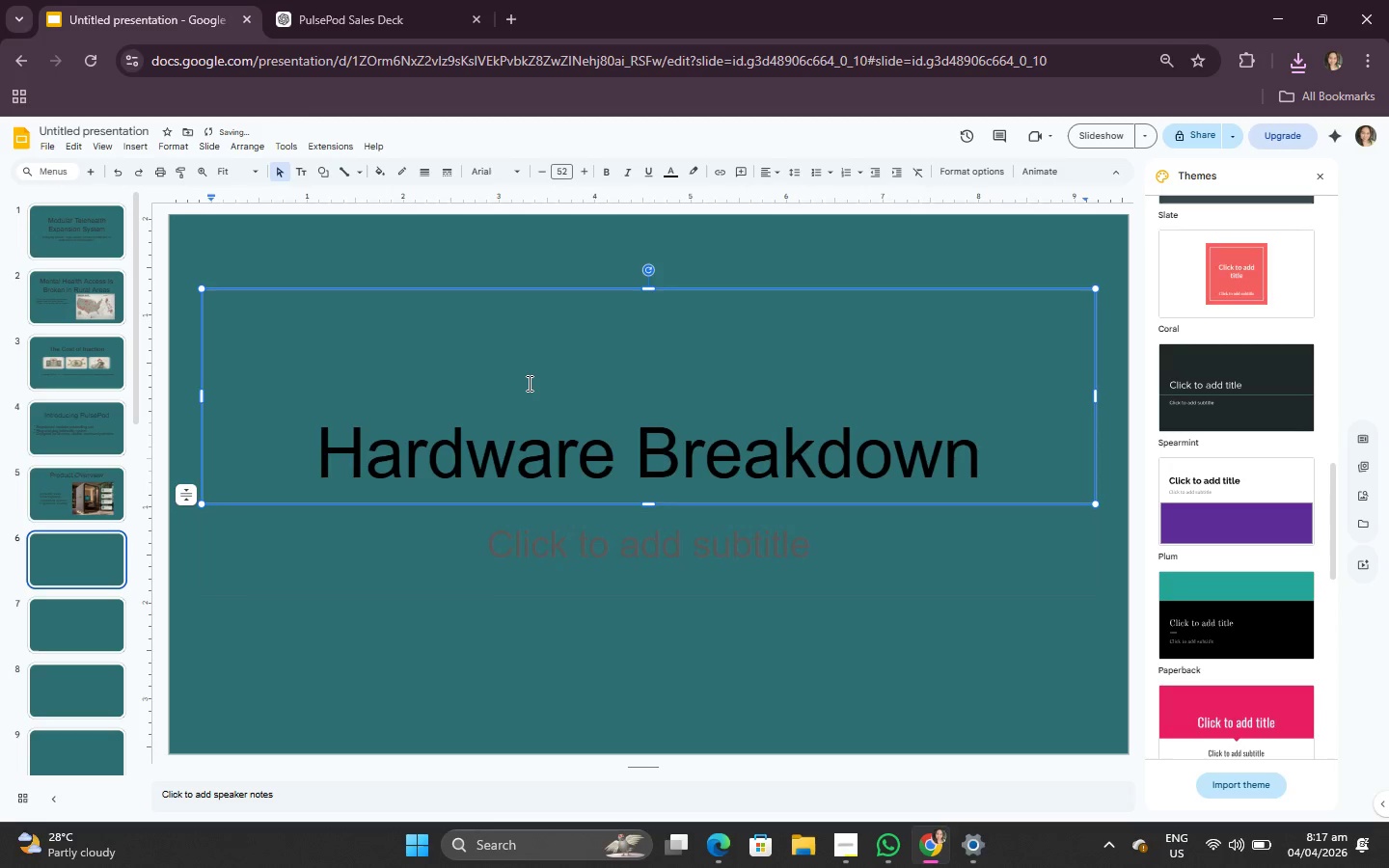 
hold_key(key=ControlLeft, duration=0.41)
 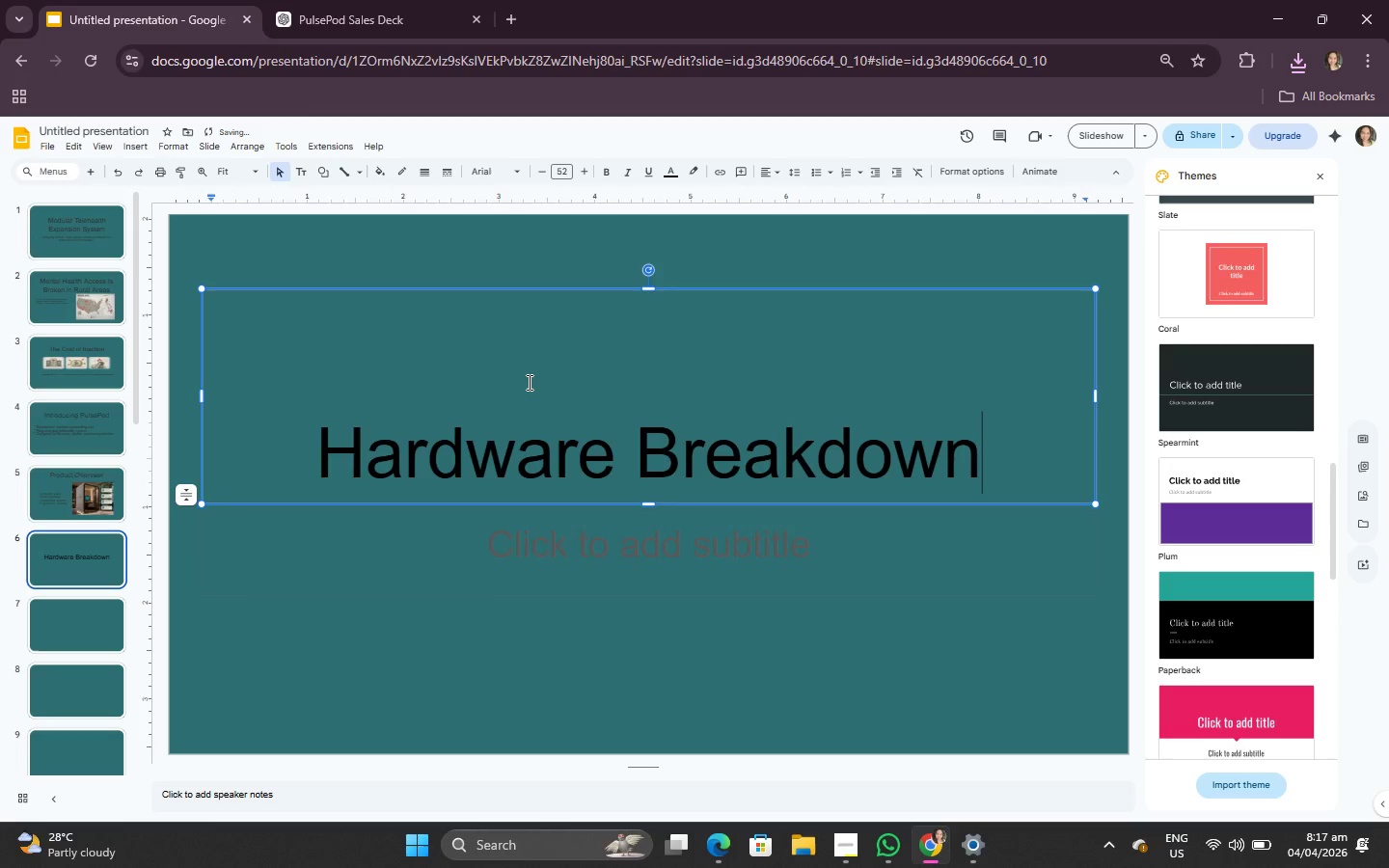 
key(Control+A)
 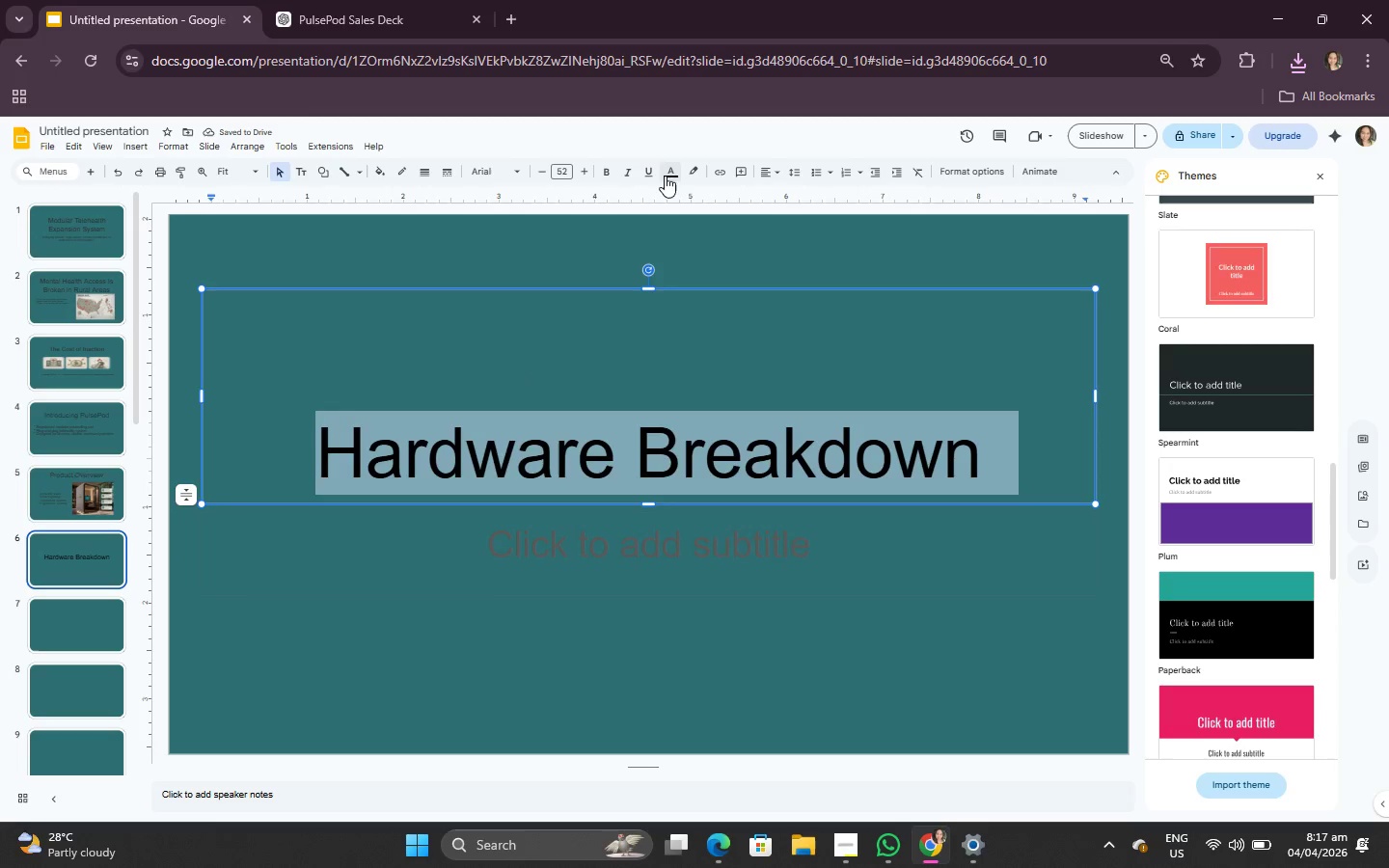 
left_click([675, 176])
 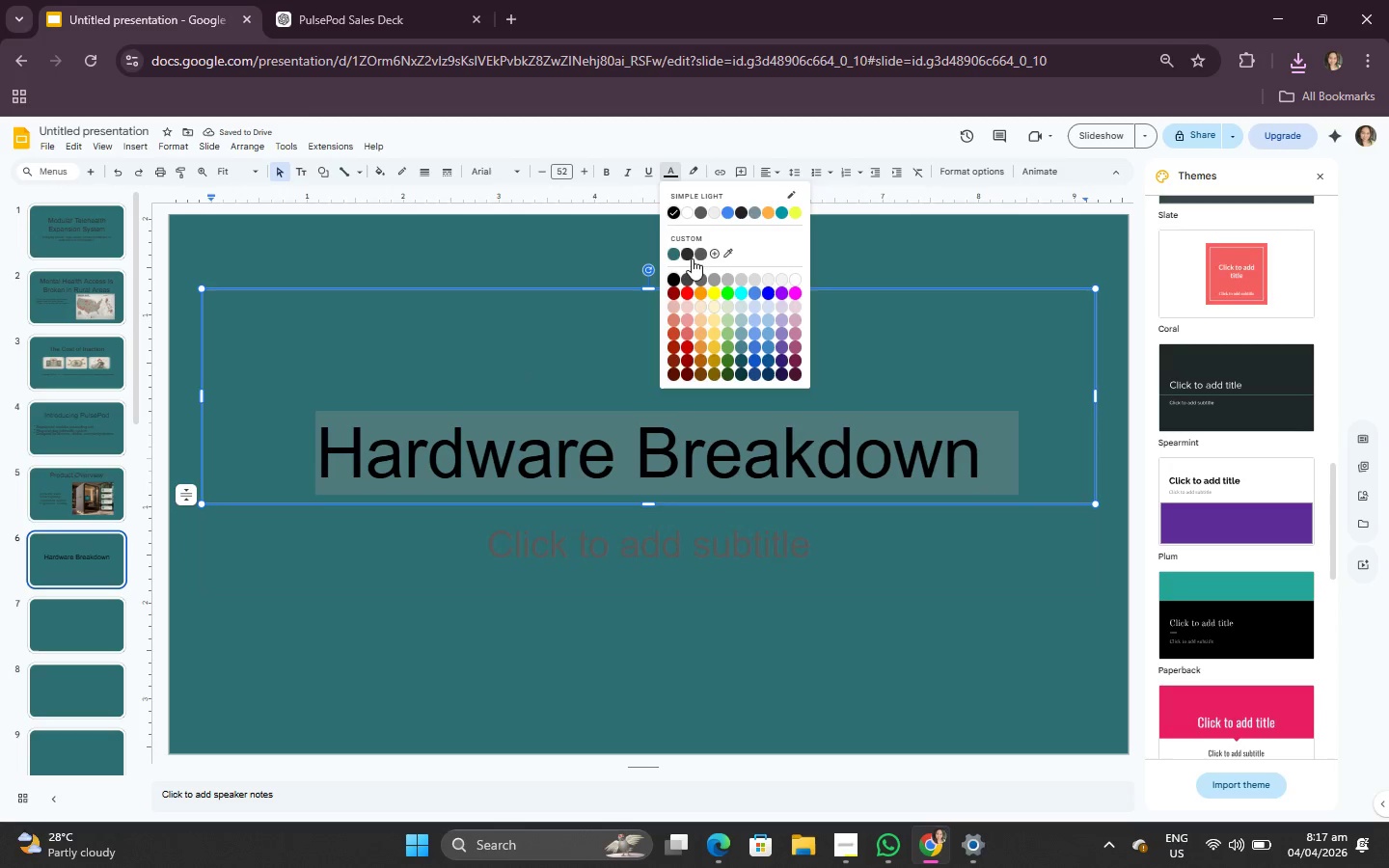 
left_click([689, 257])
 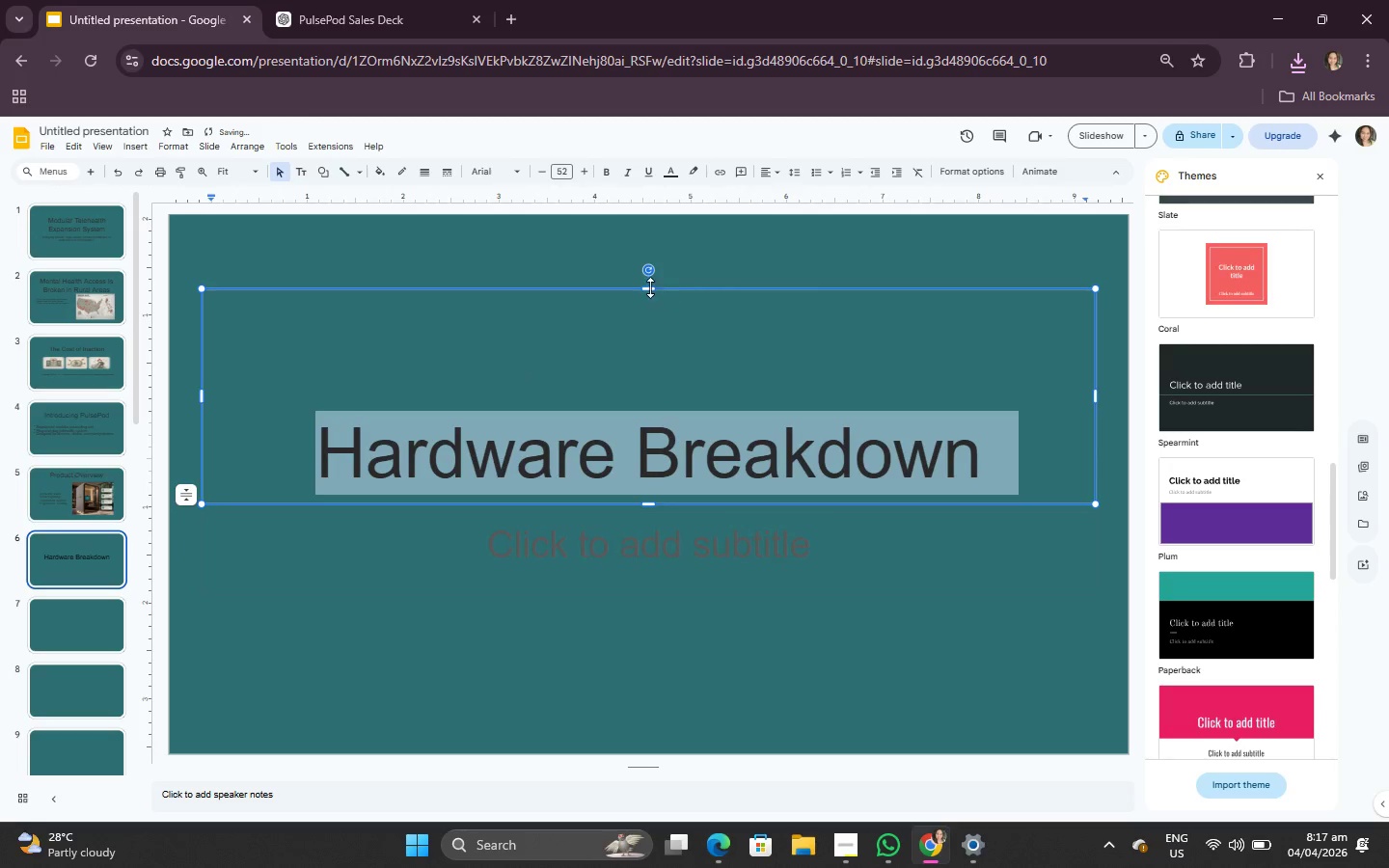 
left_click([650, 287])
 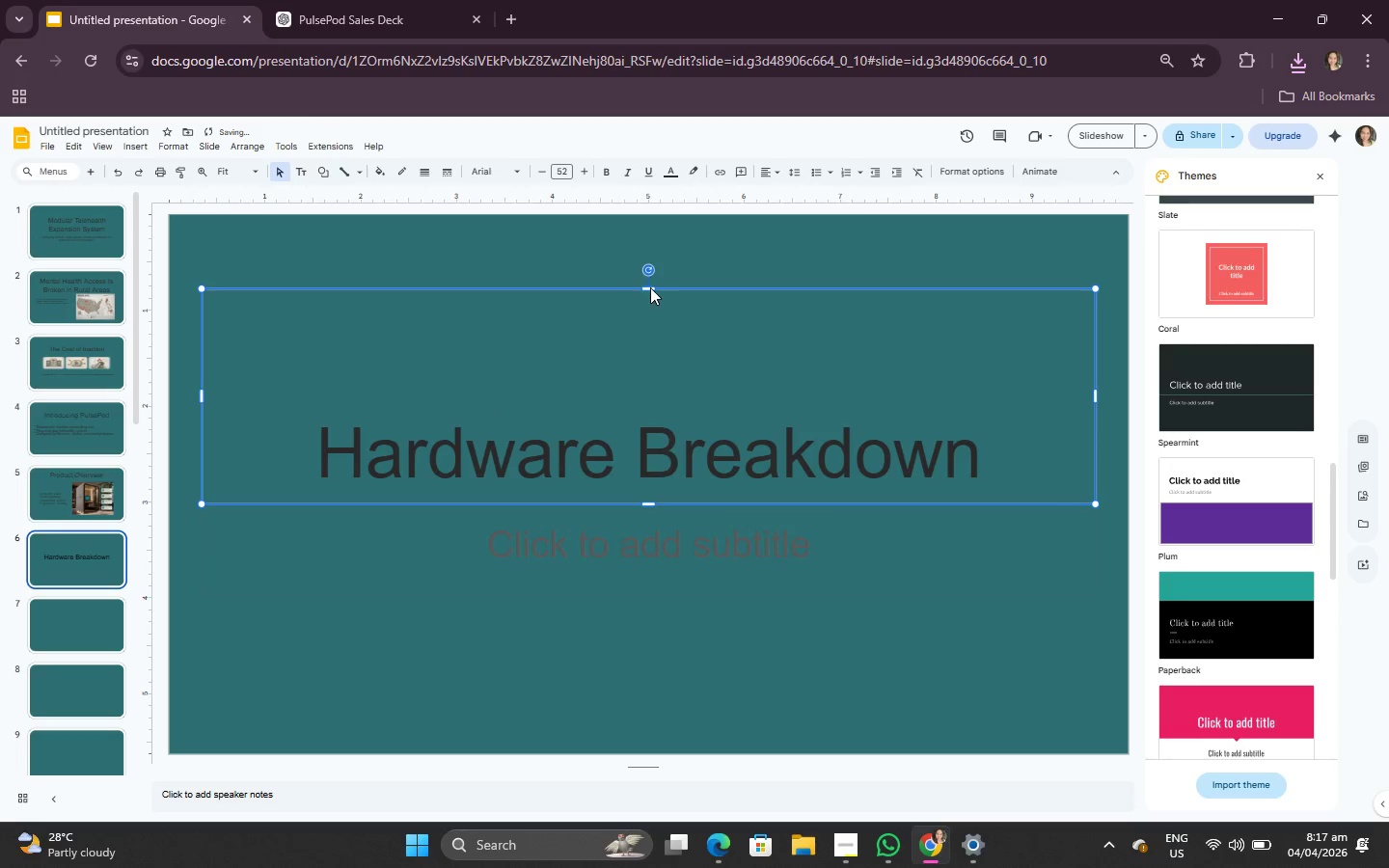 
left_click_drag(start_coordinate=[650, 287], to_coordinate=[647, 304])
 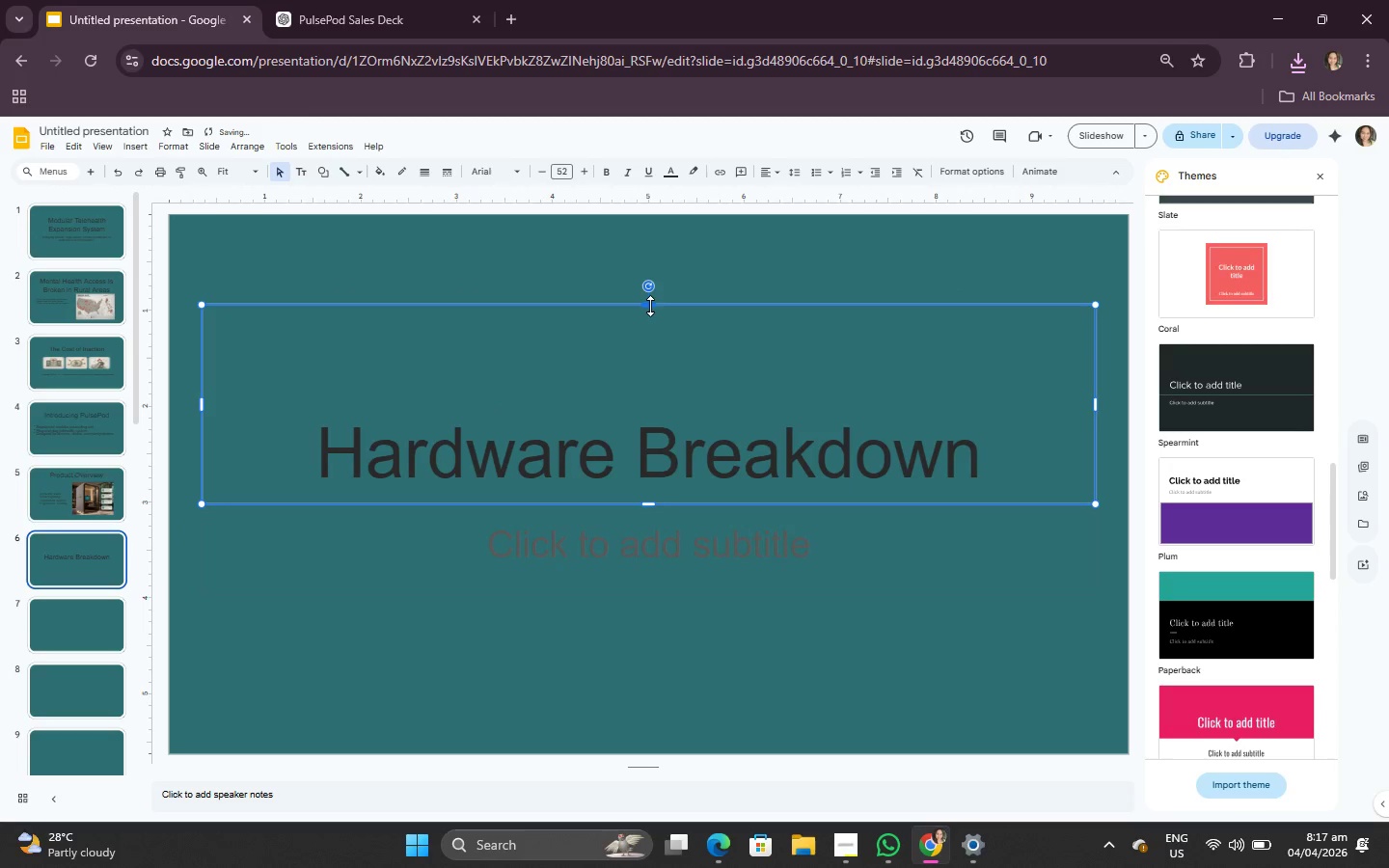 
left_click_drag(start_coordinate=[647, 306], to_coordinate=[633, 384])
 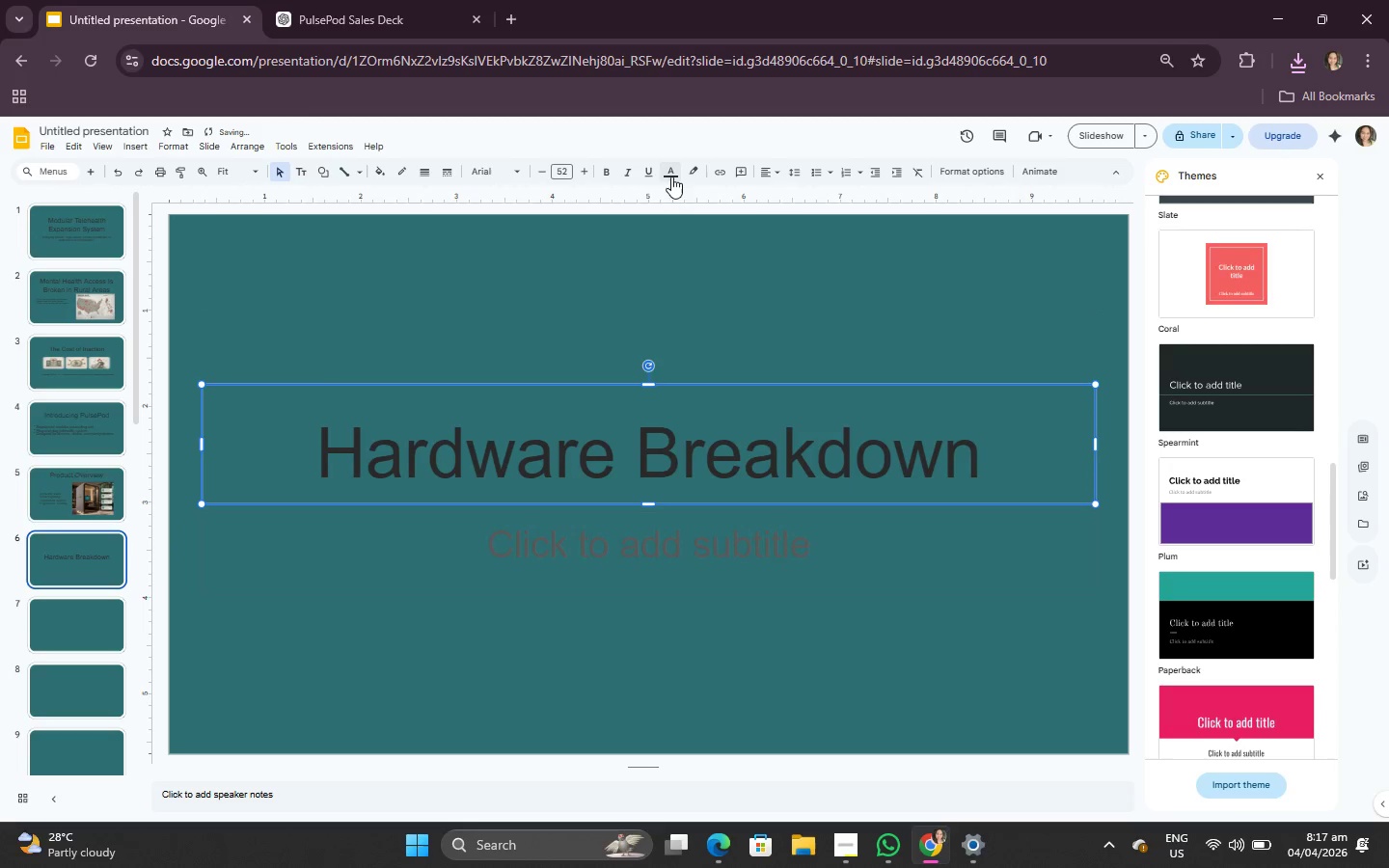 
left_click([672, 173])
 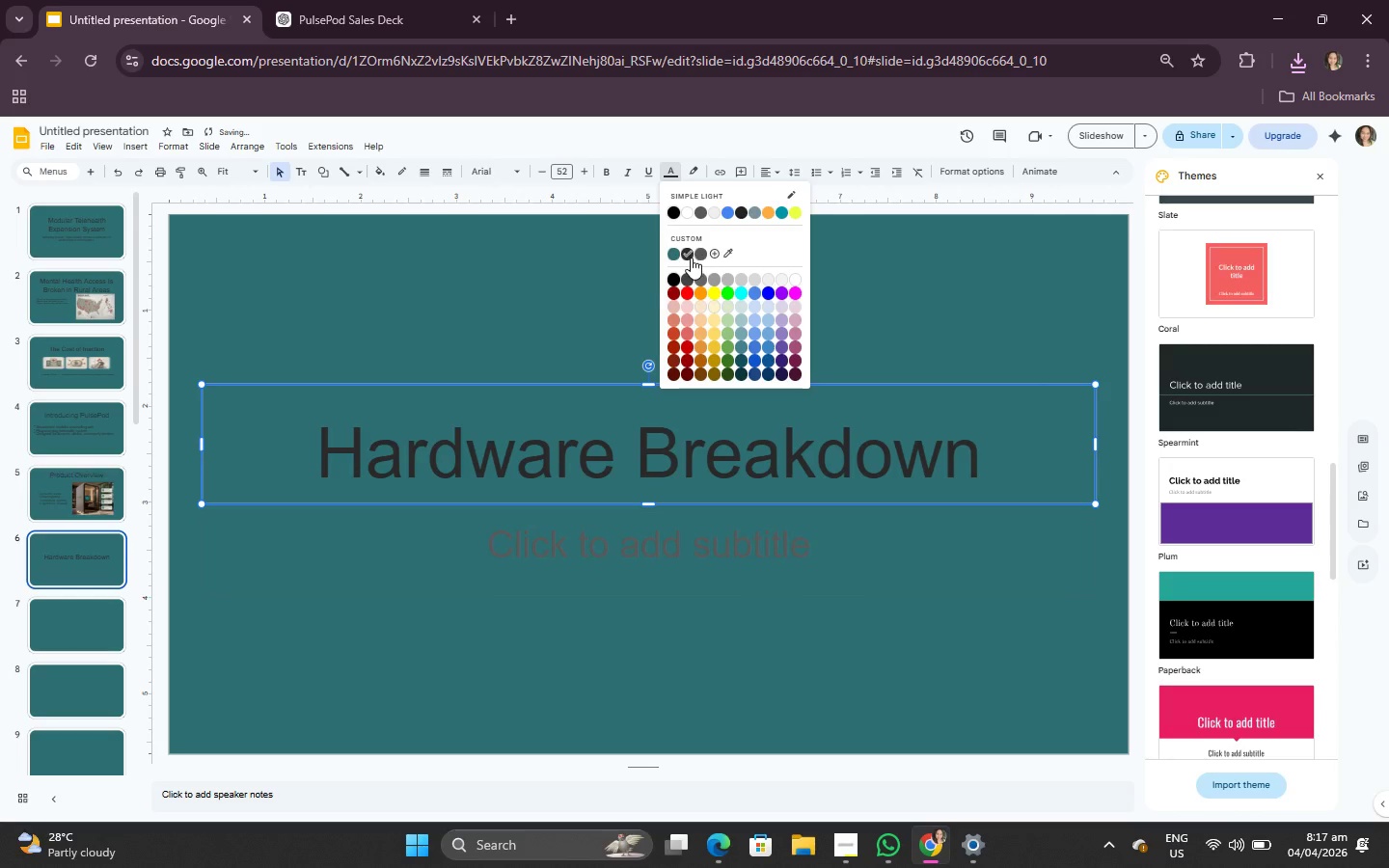 
left_click([515, 308])
 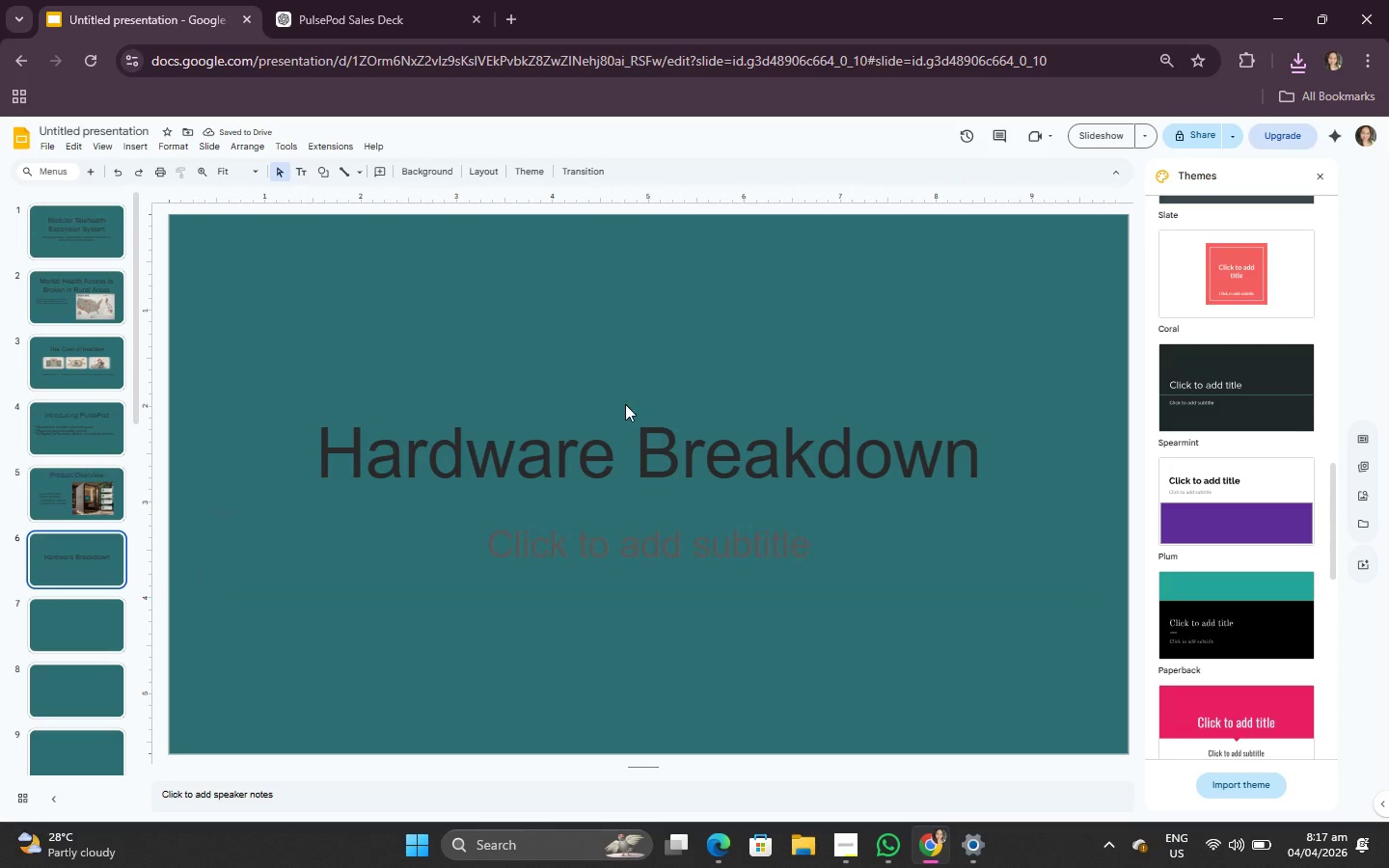 
left_click([628, 421])
 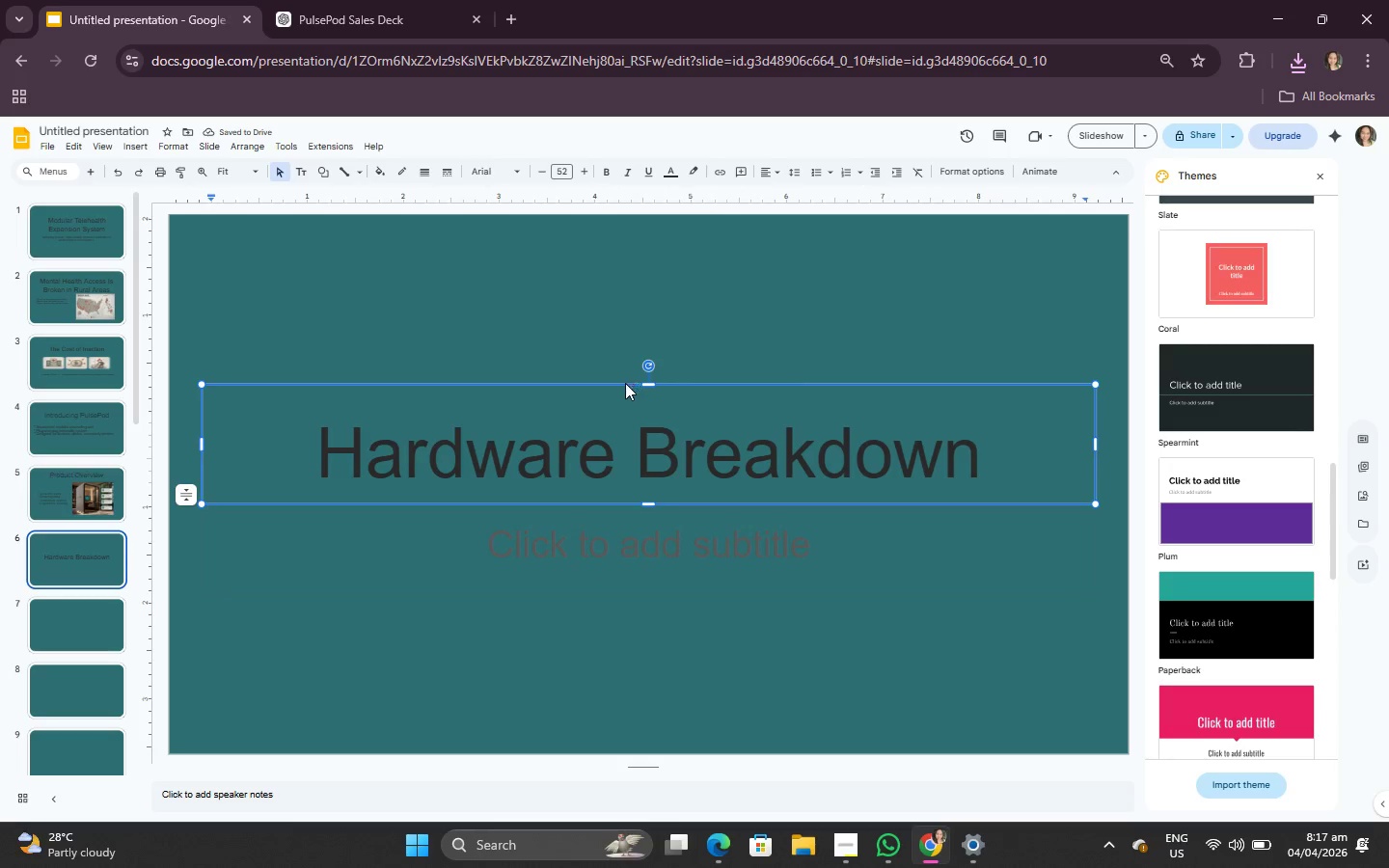 
left_click_drag(start_coordinate=[625, 385], to_coordinate=[624, 248])
 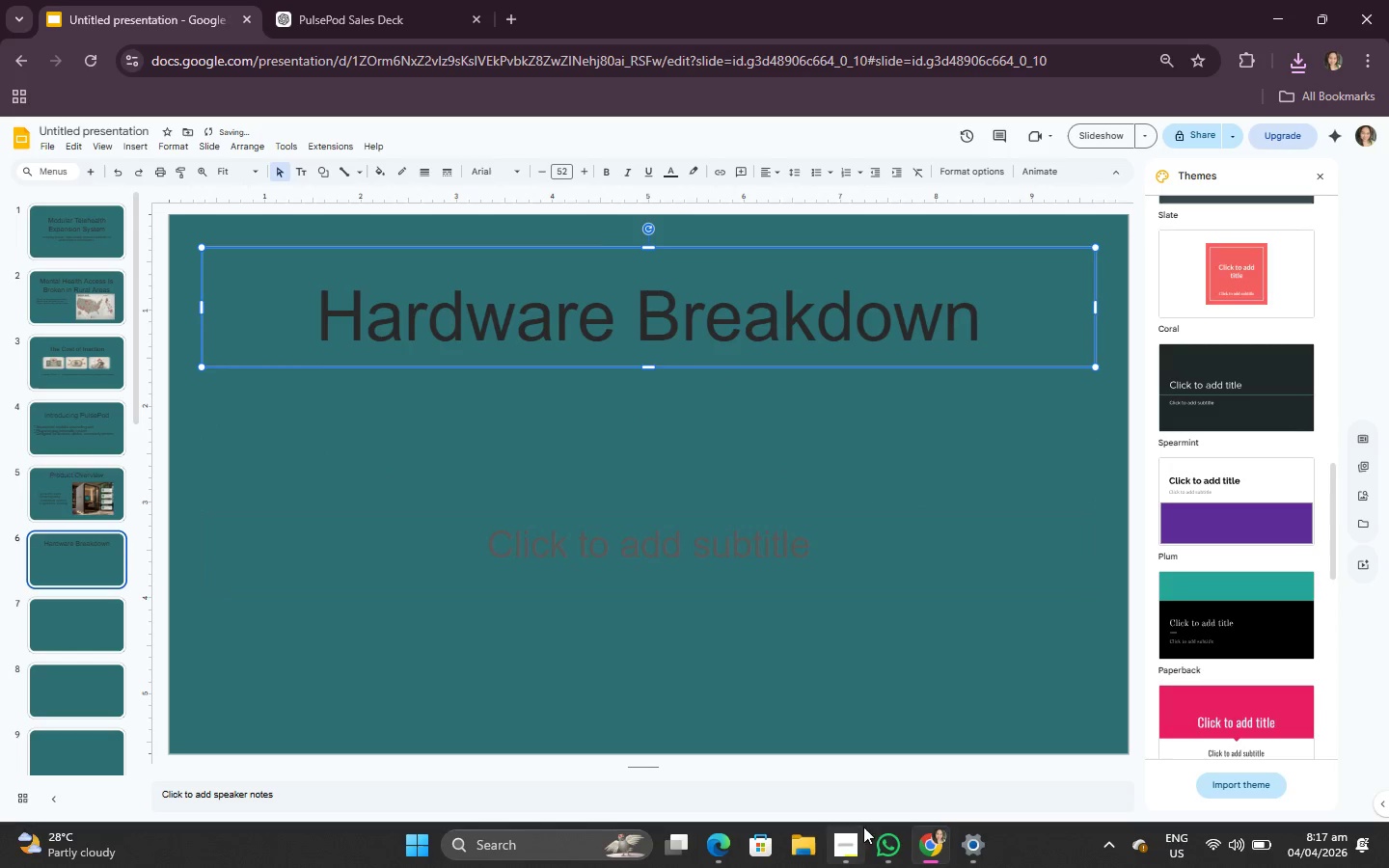 
left_click([876, 833])
 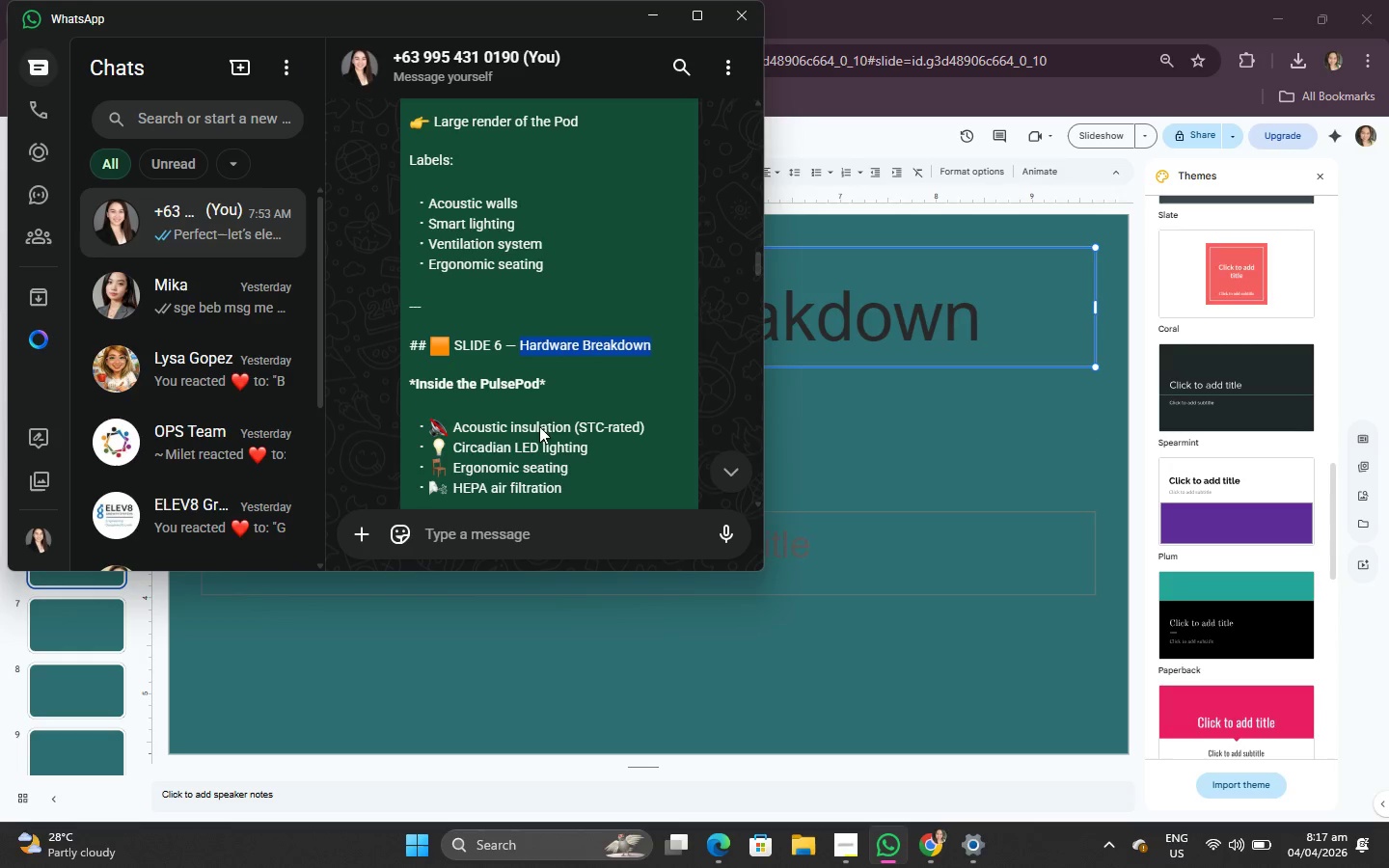 
scroll: coordinate [531, 411], scroll_direction: down, amount: 2.0
 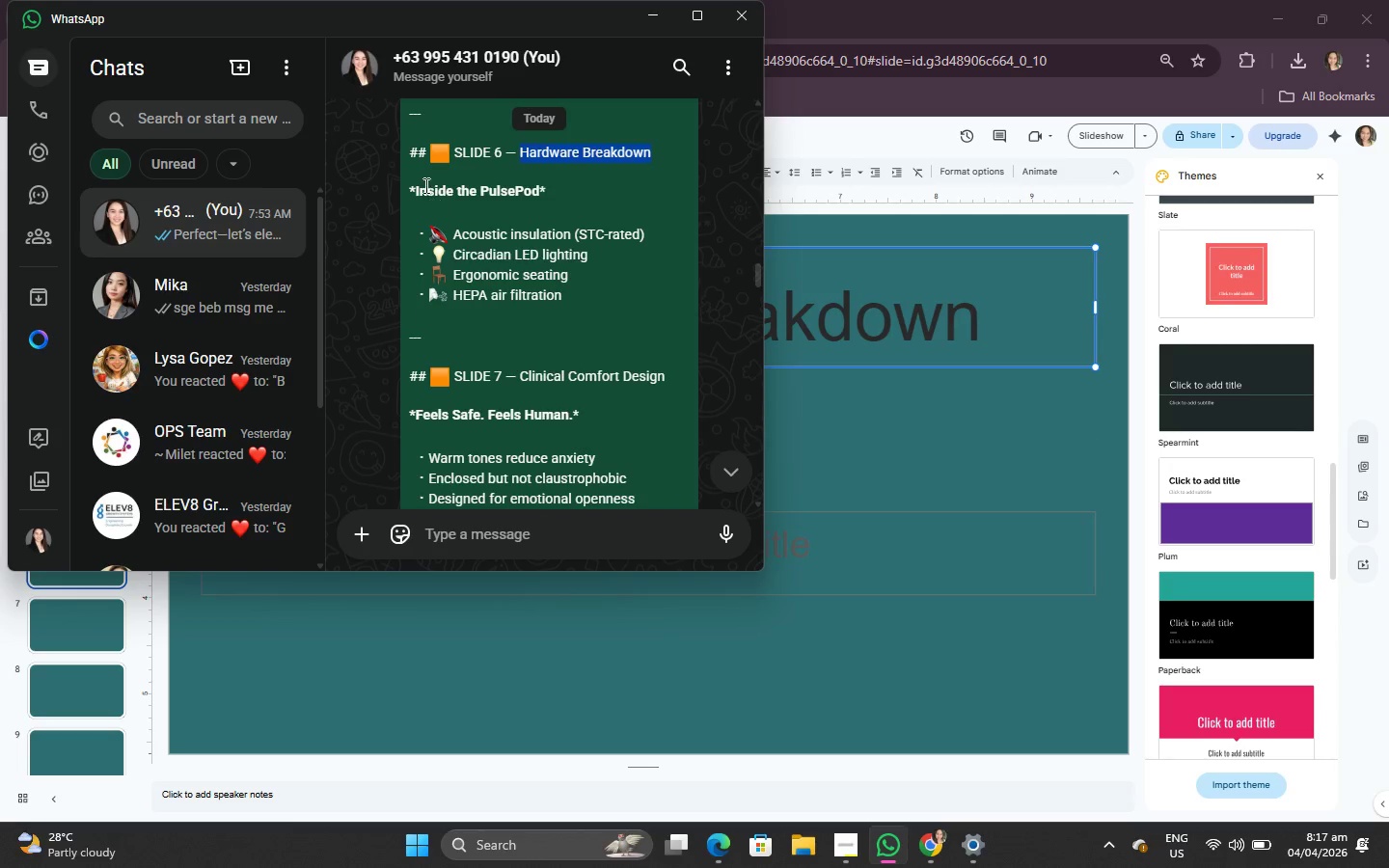 
left_click_drag(start_coordinate=[412, 191], to_coordinate=[604, 285])
 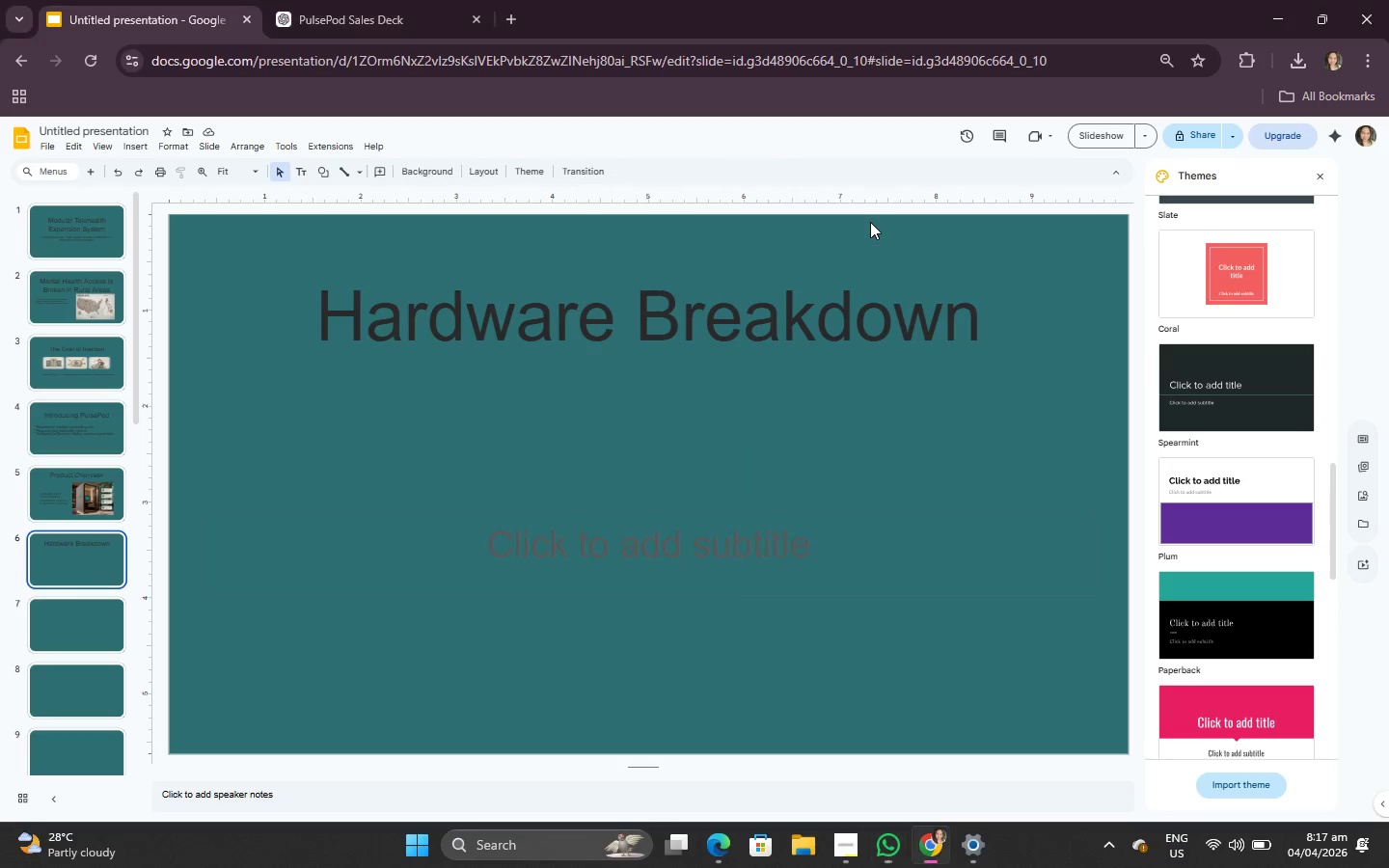 
key(Control+C)
 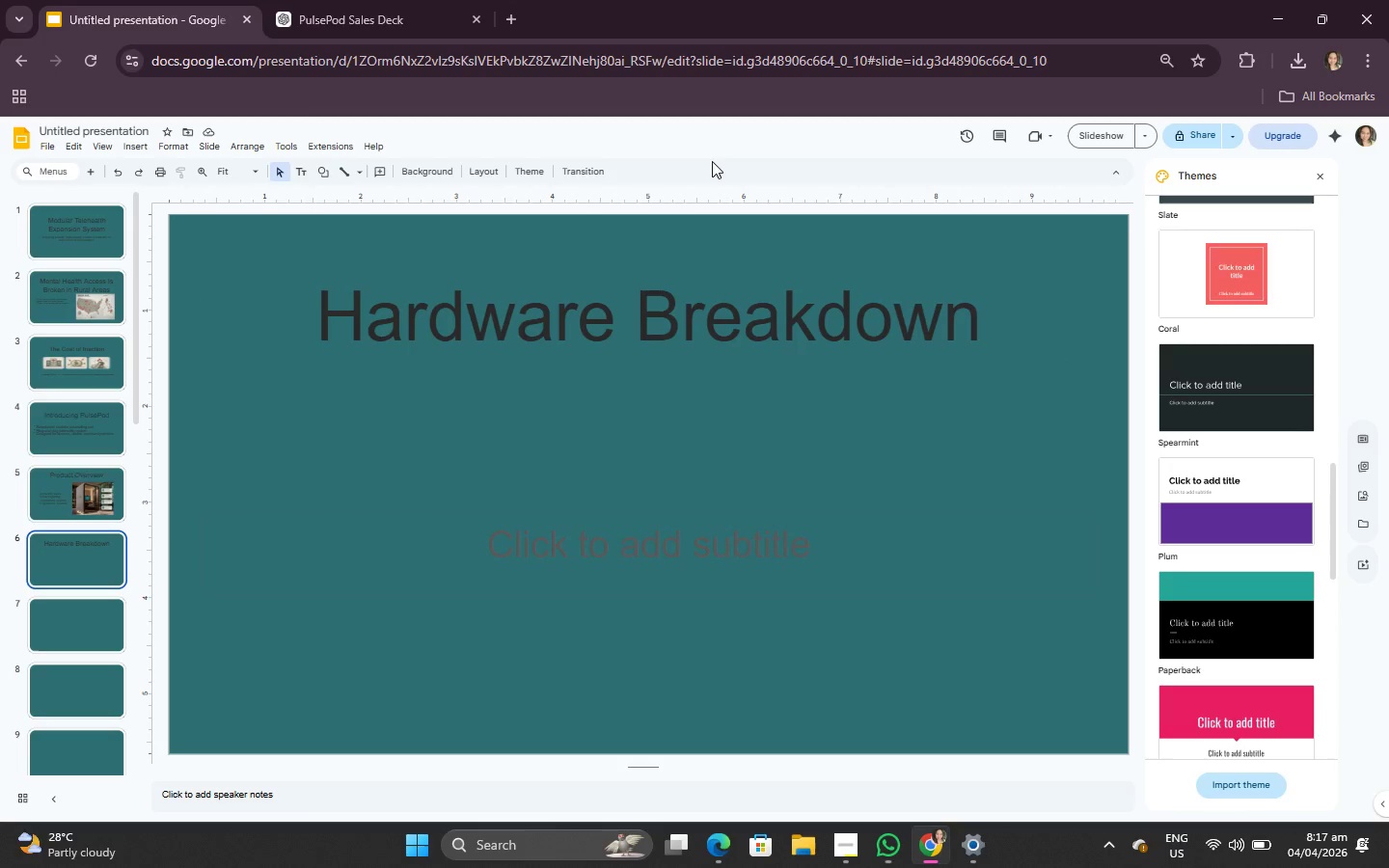 
double_click([368, 0])
 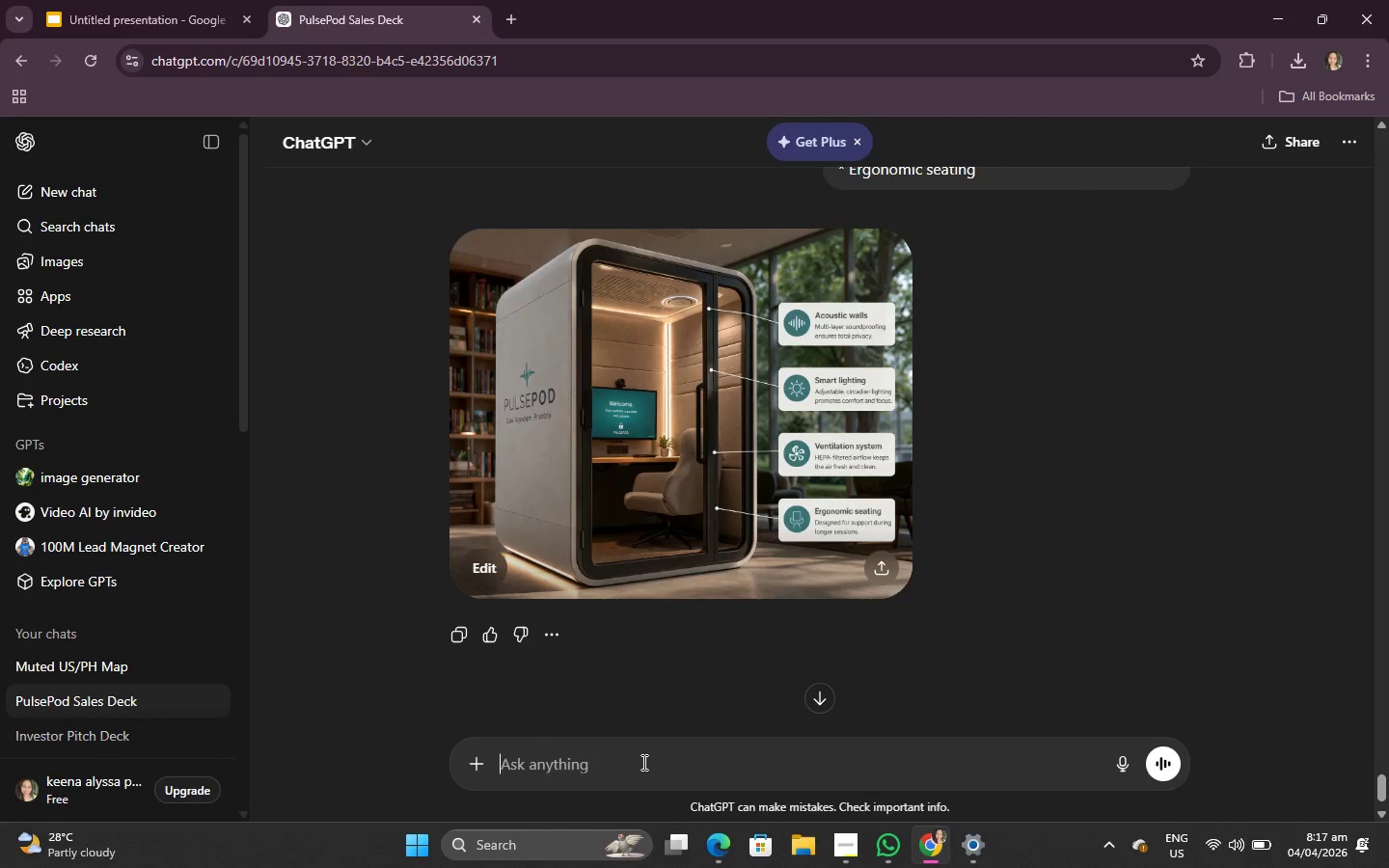 
type(phottot )
key(Backspace)
key(Backspace)
key(Backspace)
key(Backspace)
type(o )
 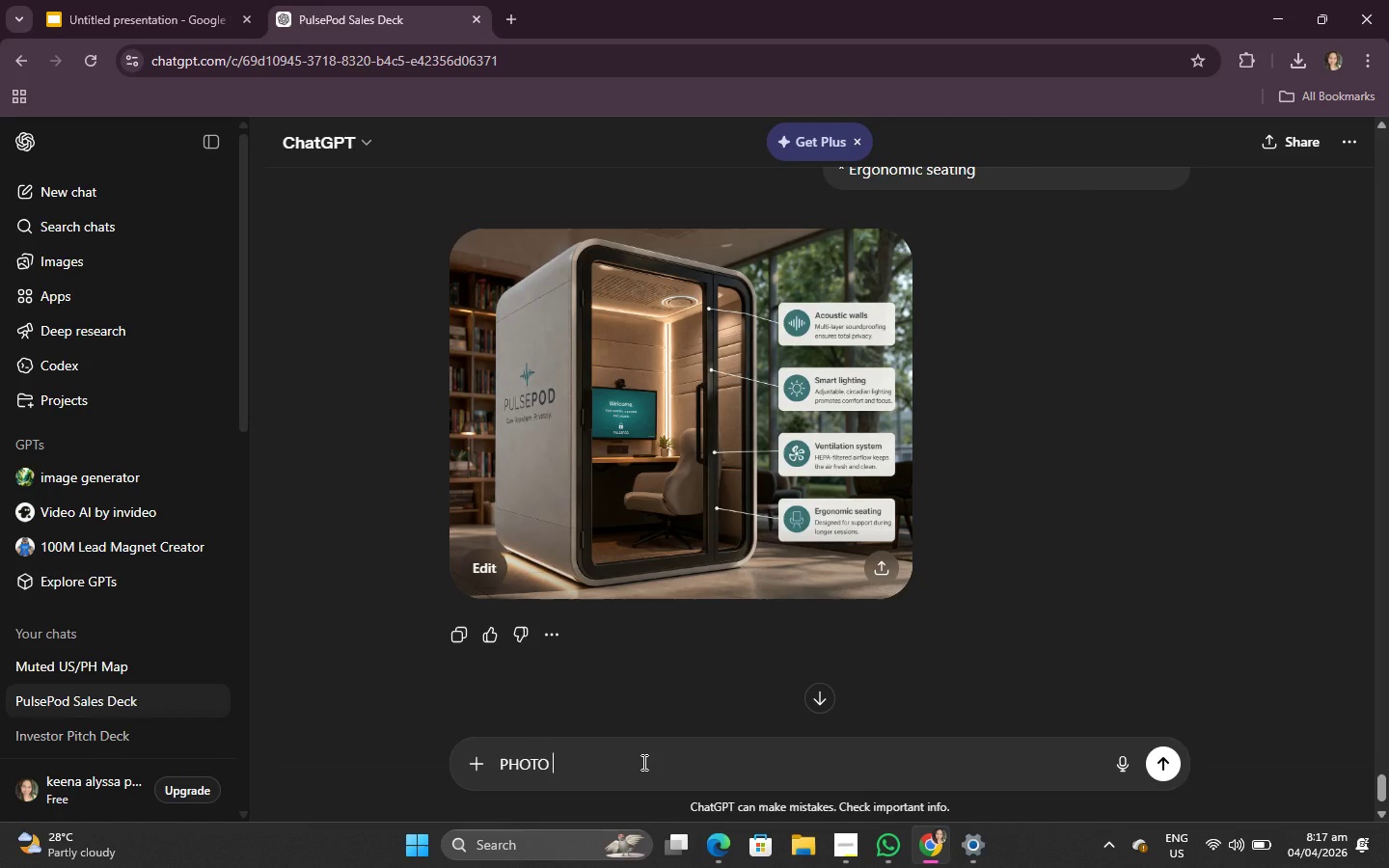 
key(Control+ControlLeft)
 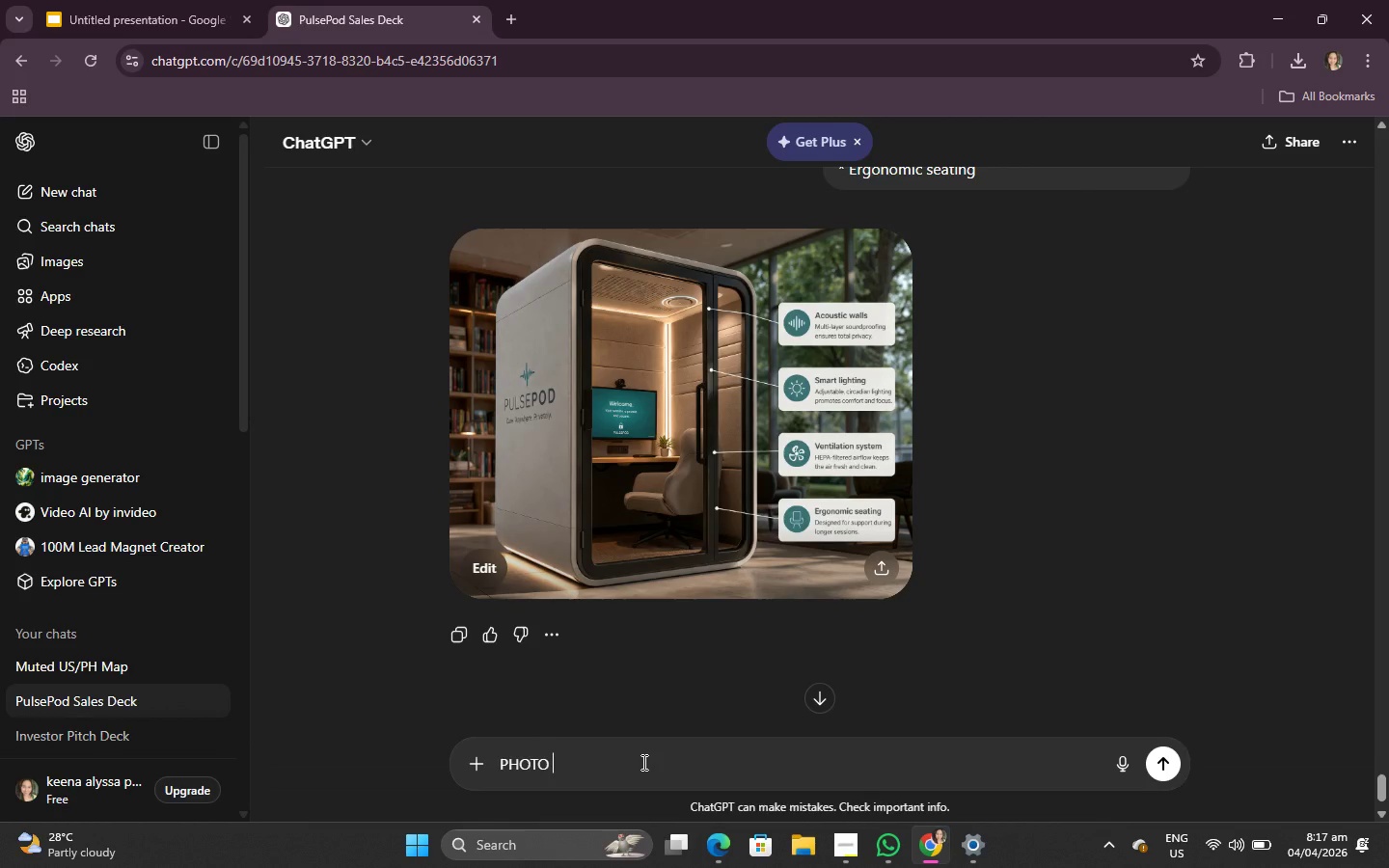 
key(Control+V)
 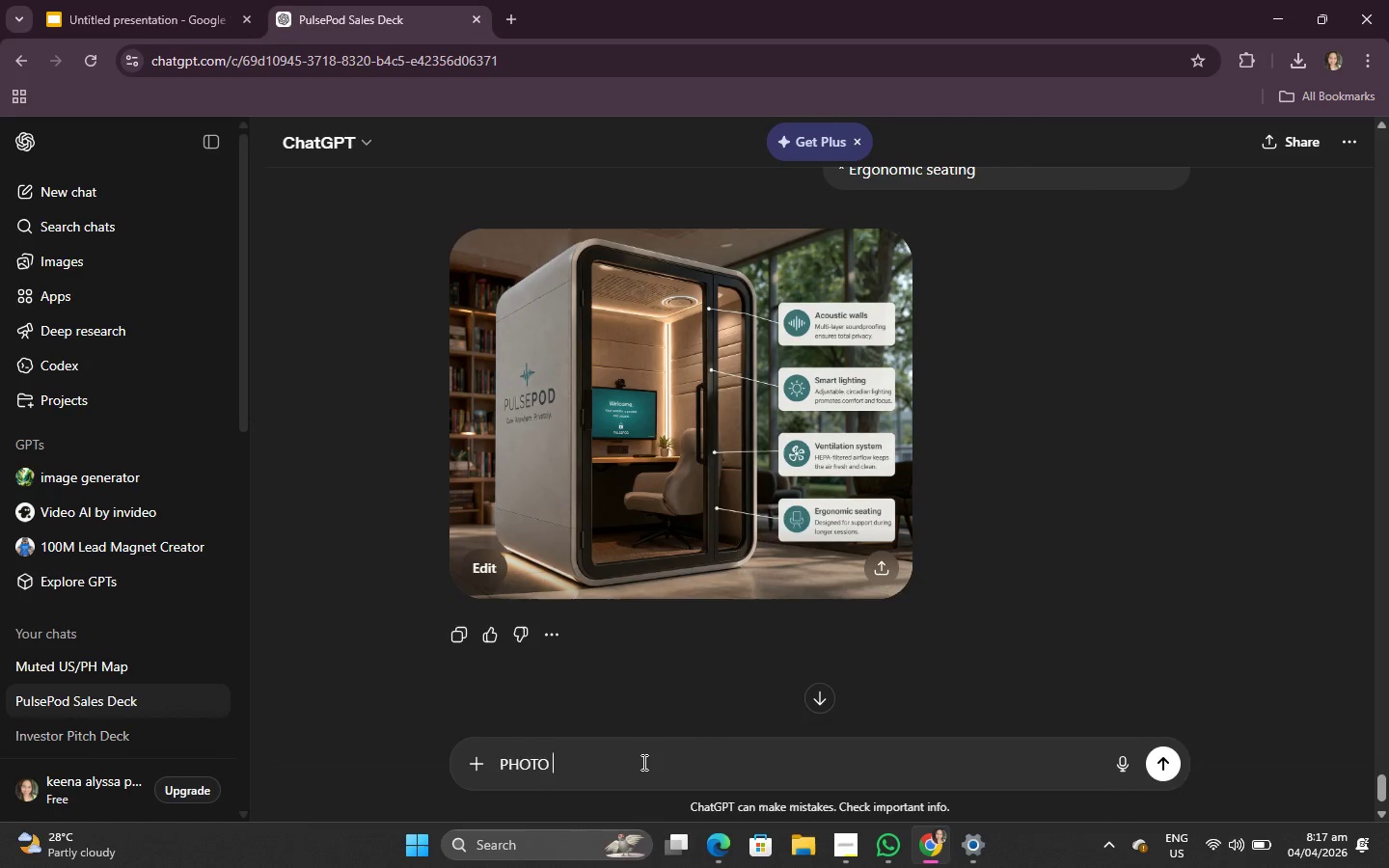 
key(Enter)
 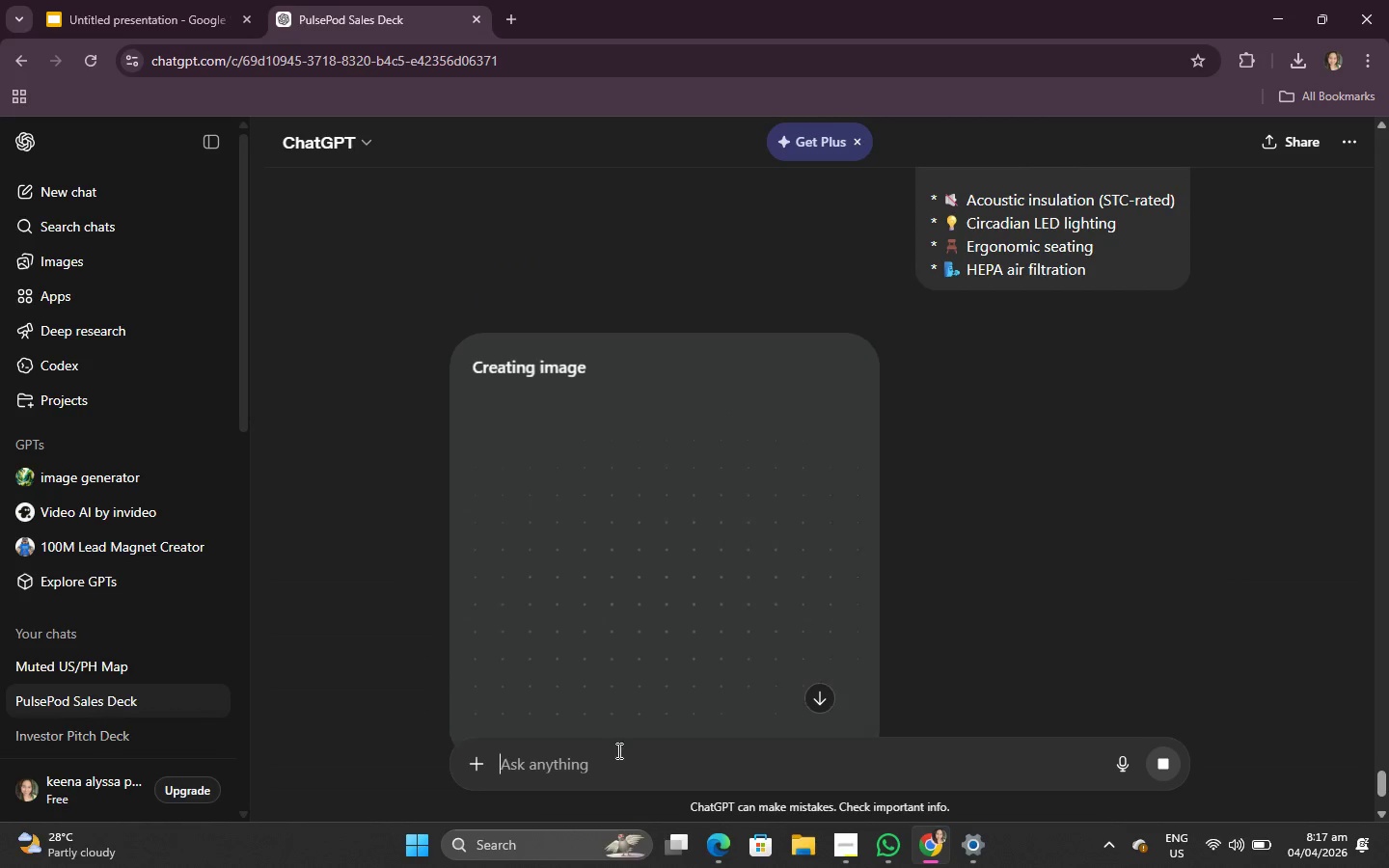 
mouse_move([126, 9])
 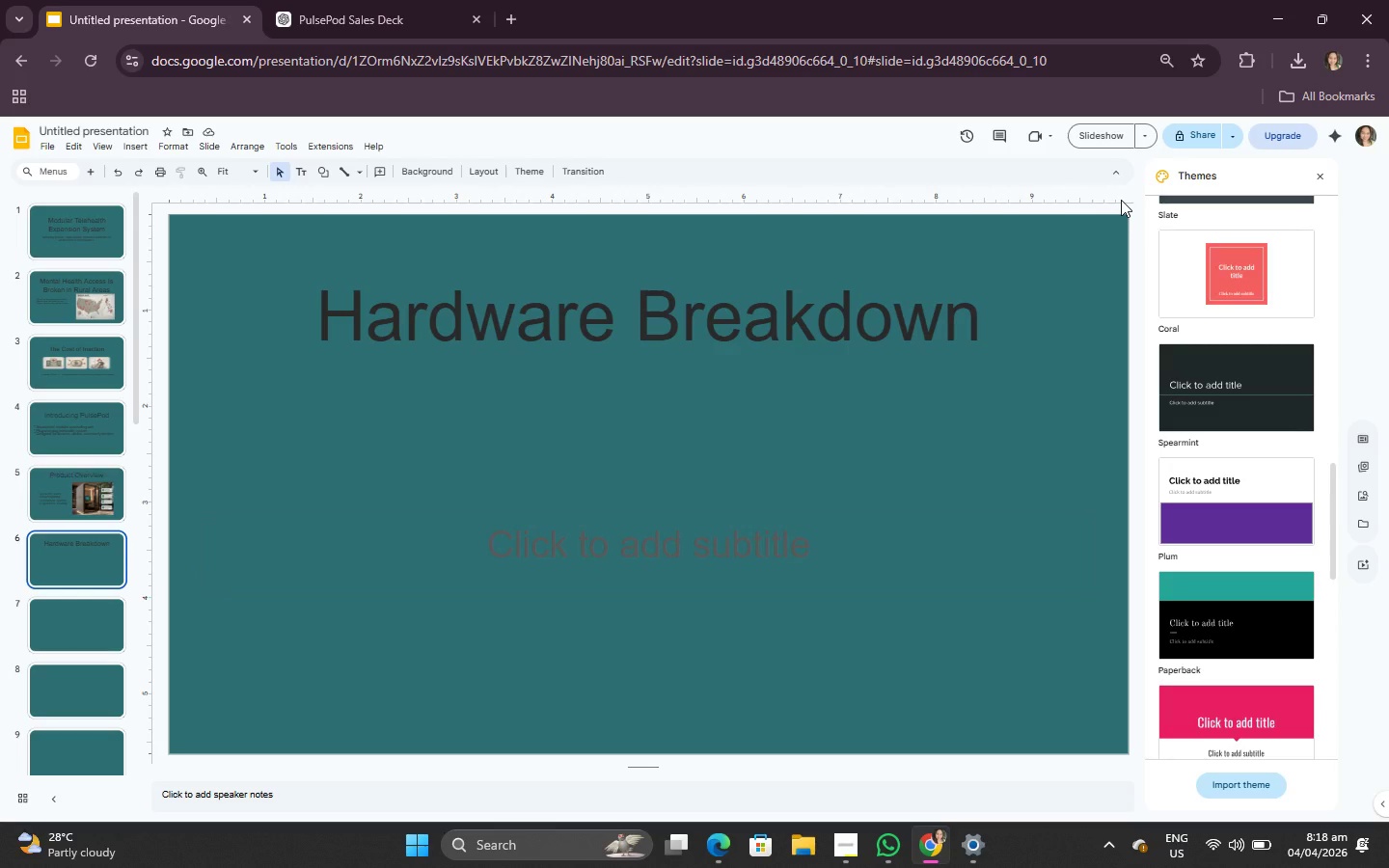 
wait(55.03)
 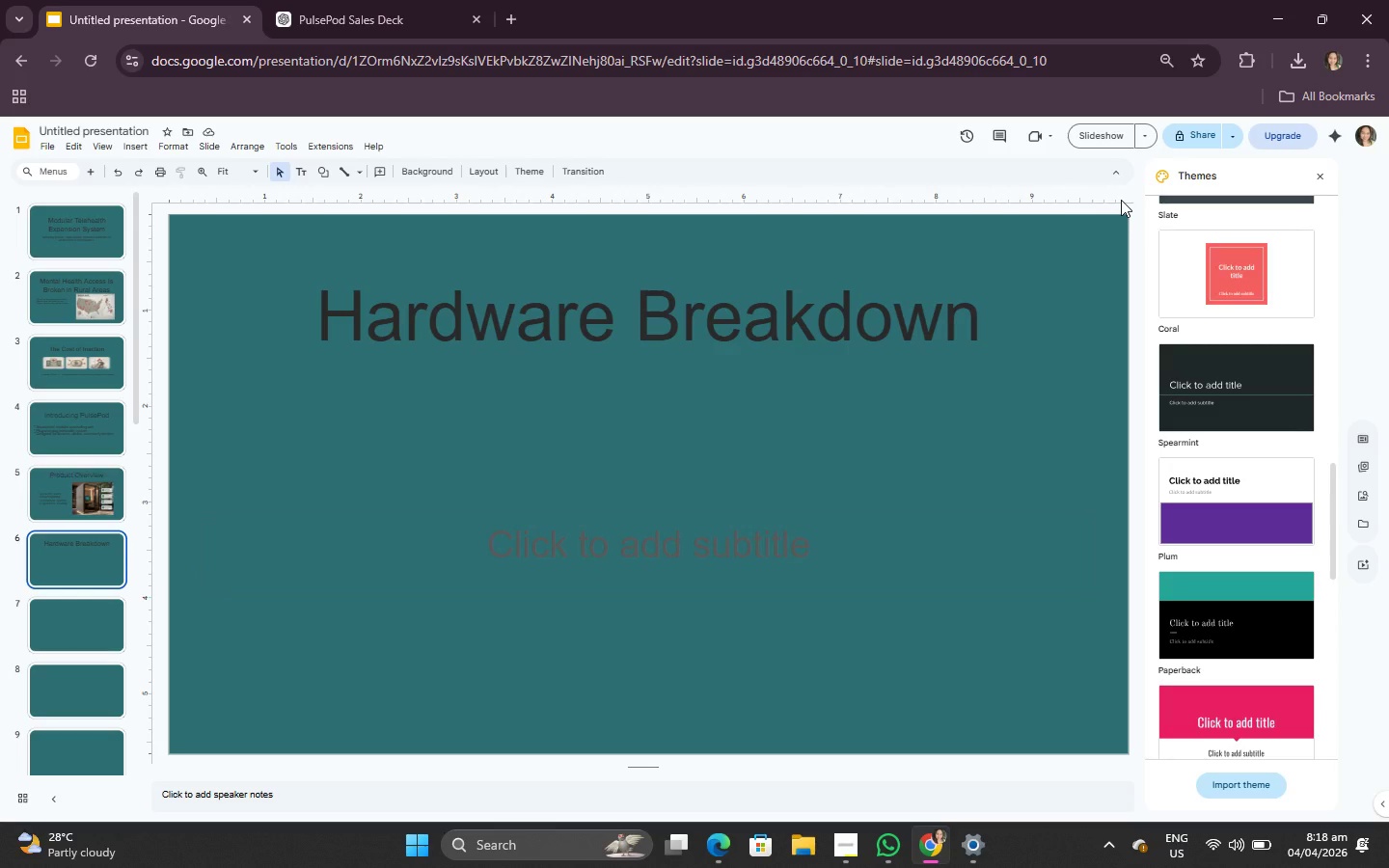 
mouse_move([1185, 251])
 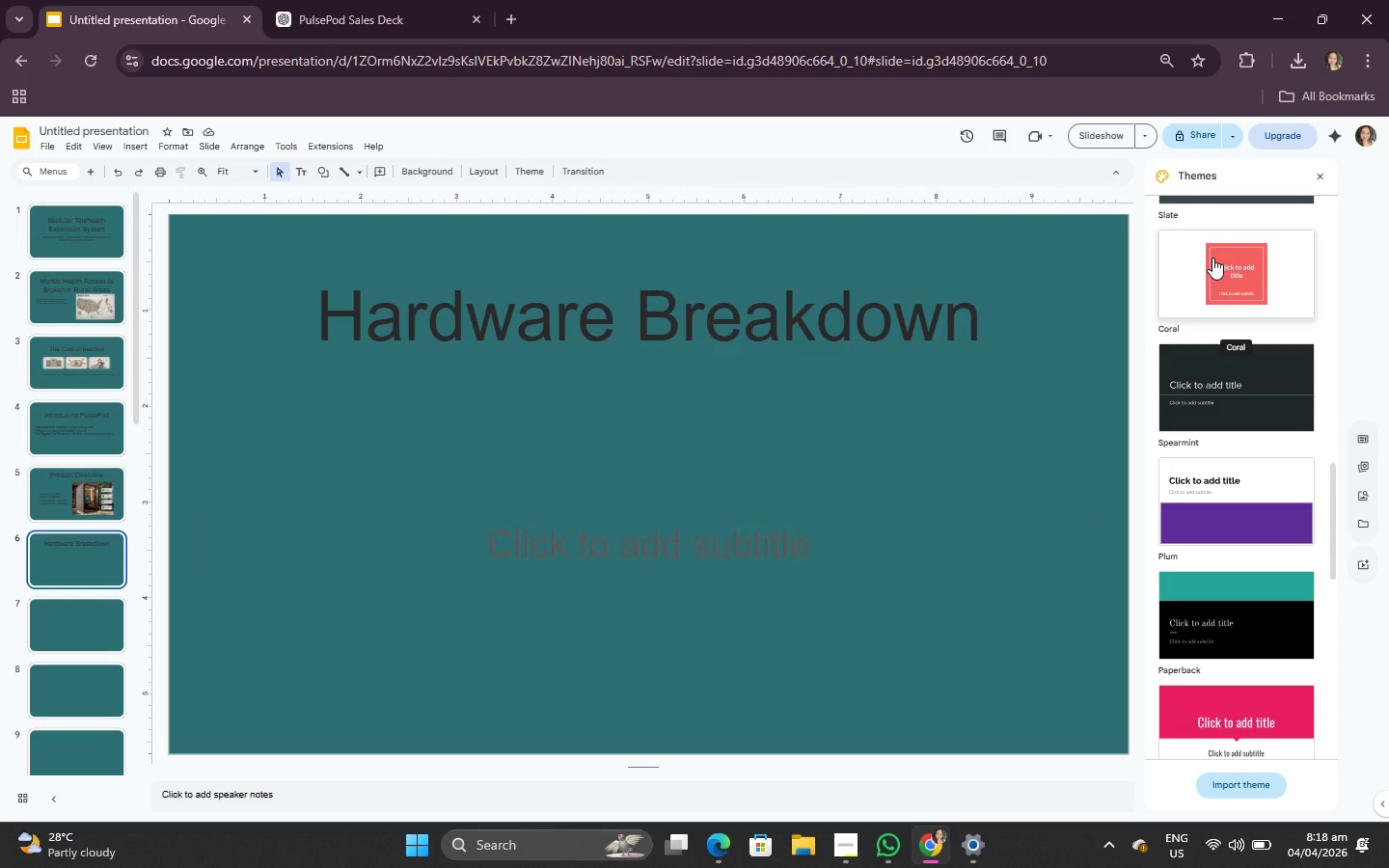 
wait(8.38)
 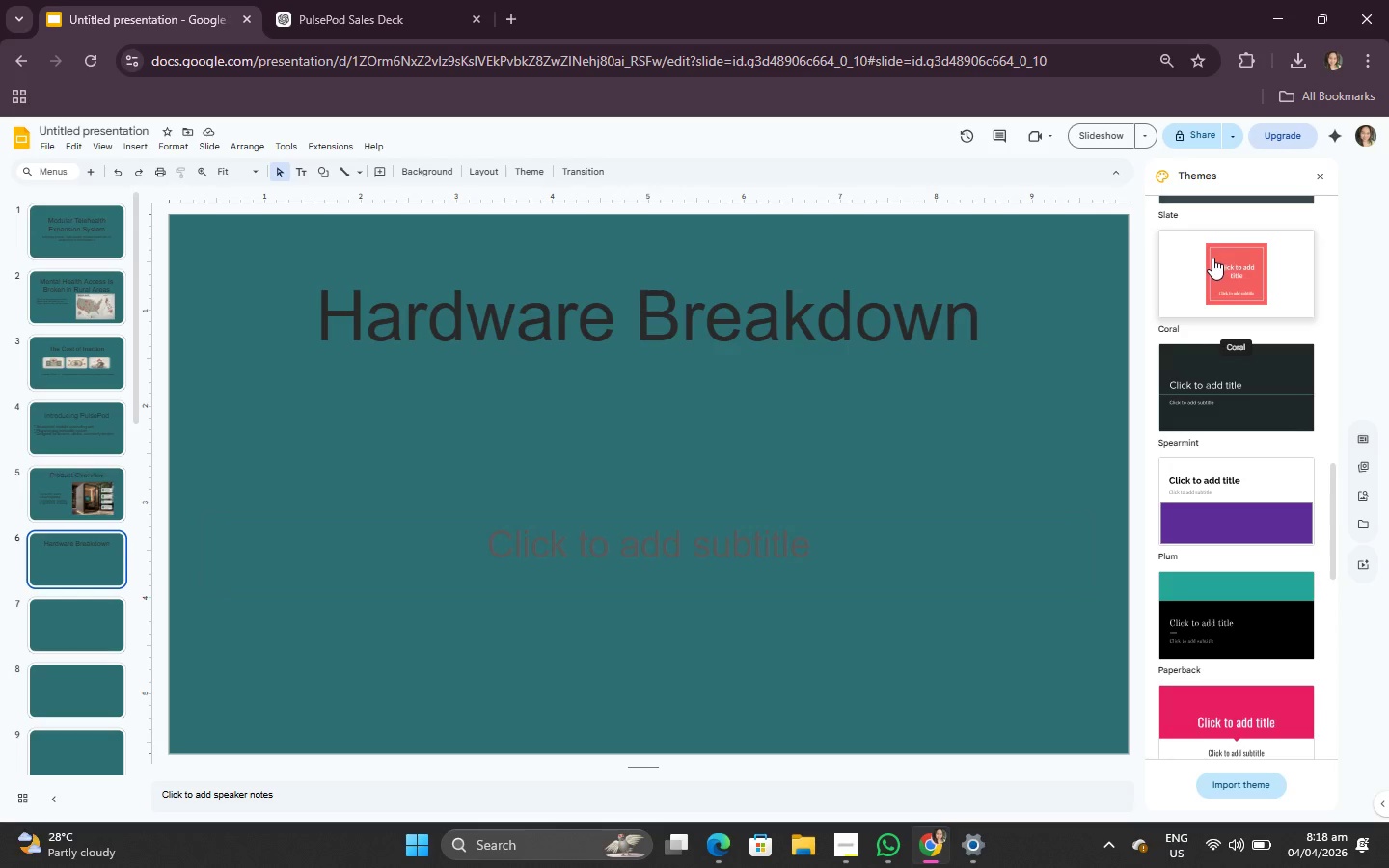 
left_click([325, 0])
 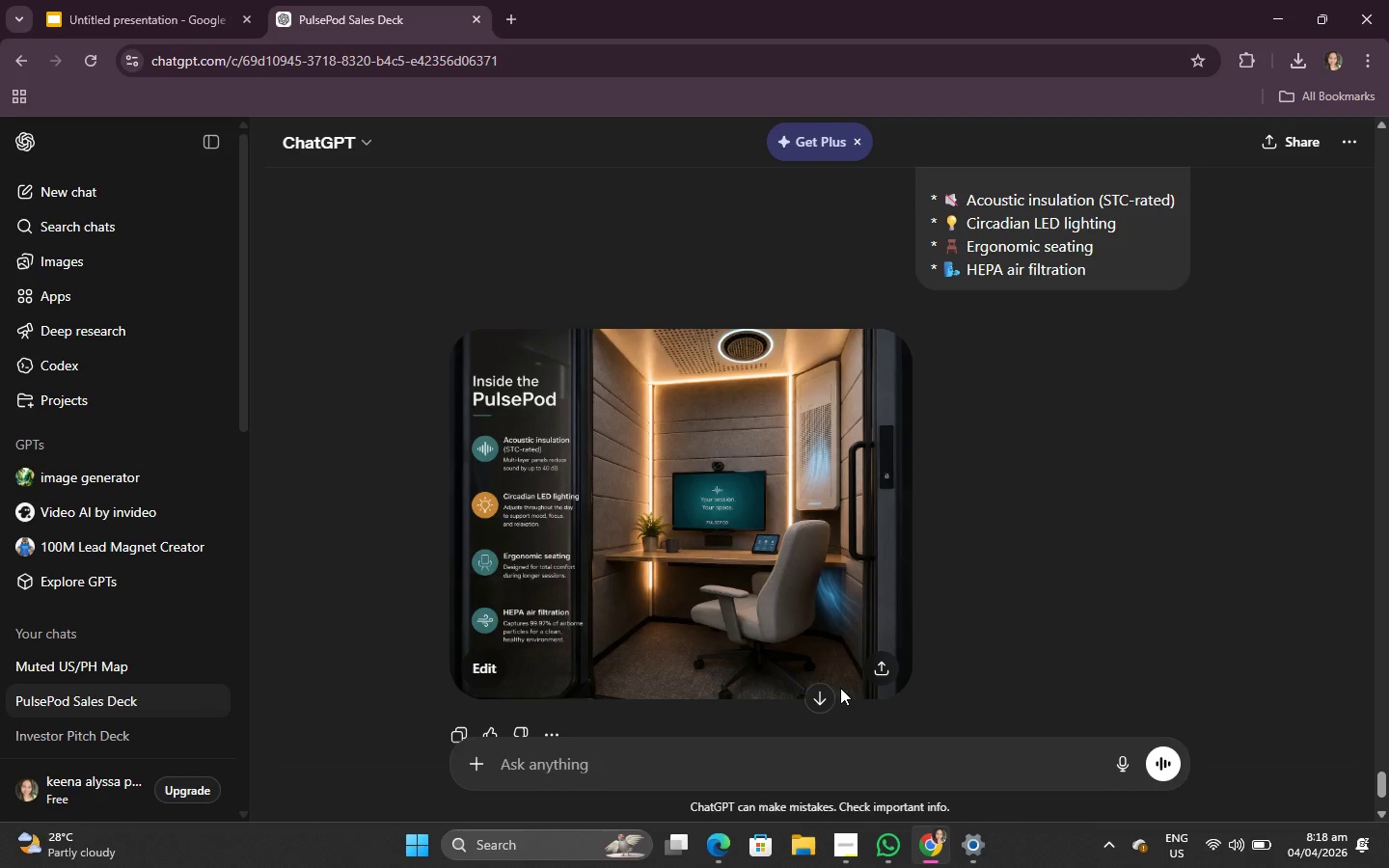 
left_click([878, 665])
 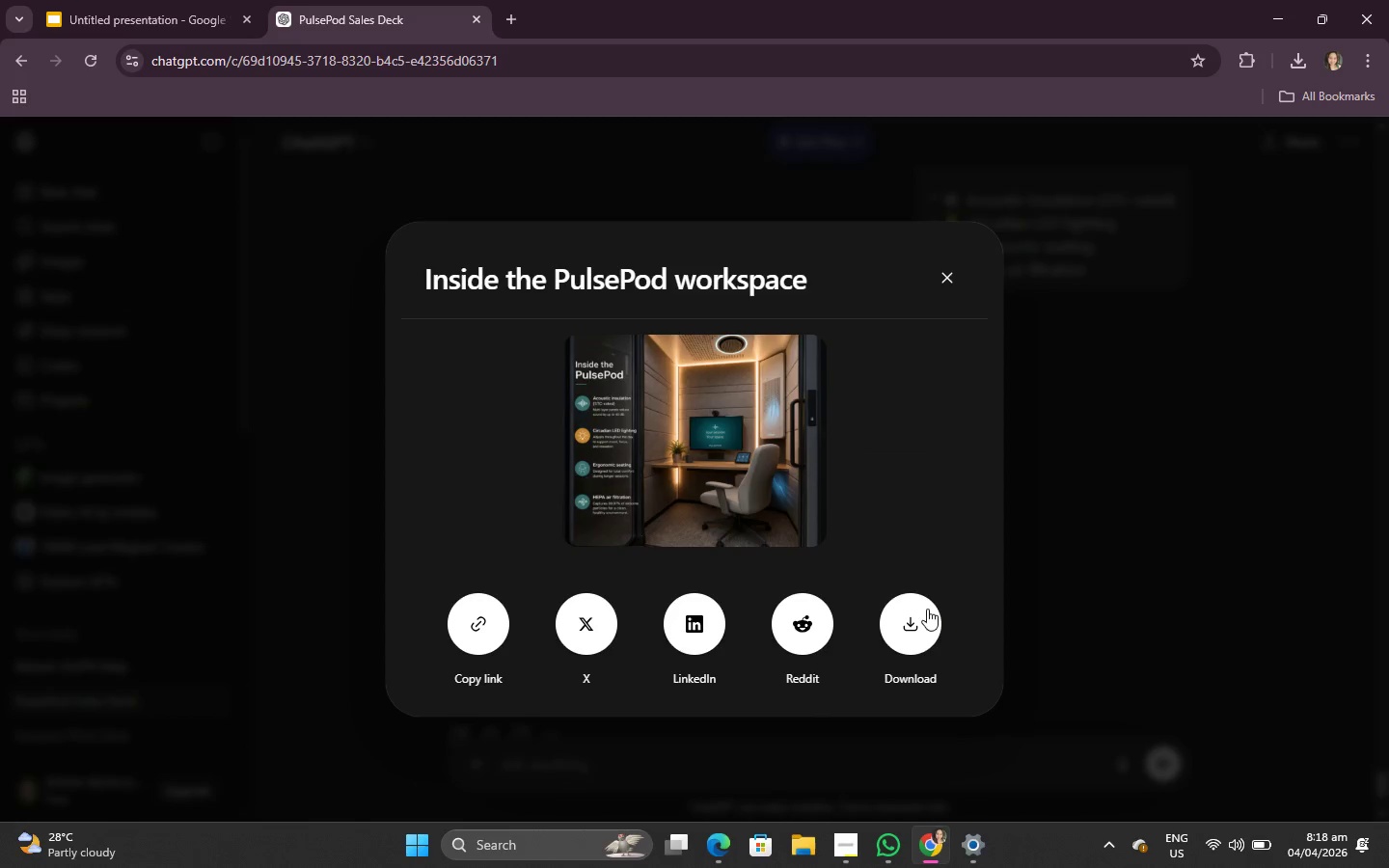 
left_click([927, 643])
 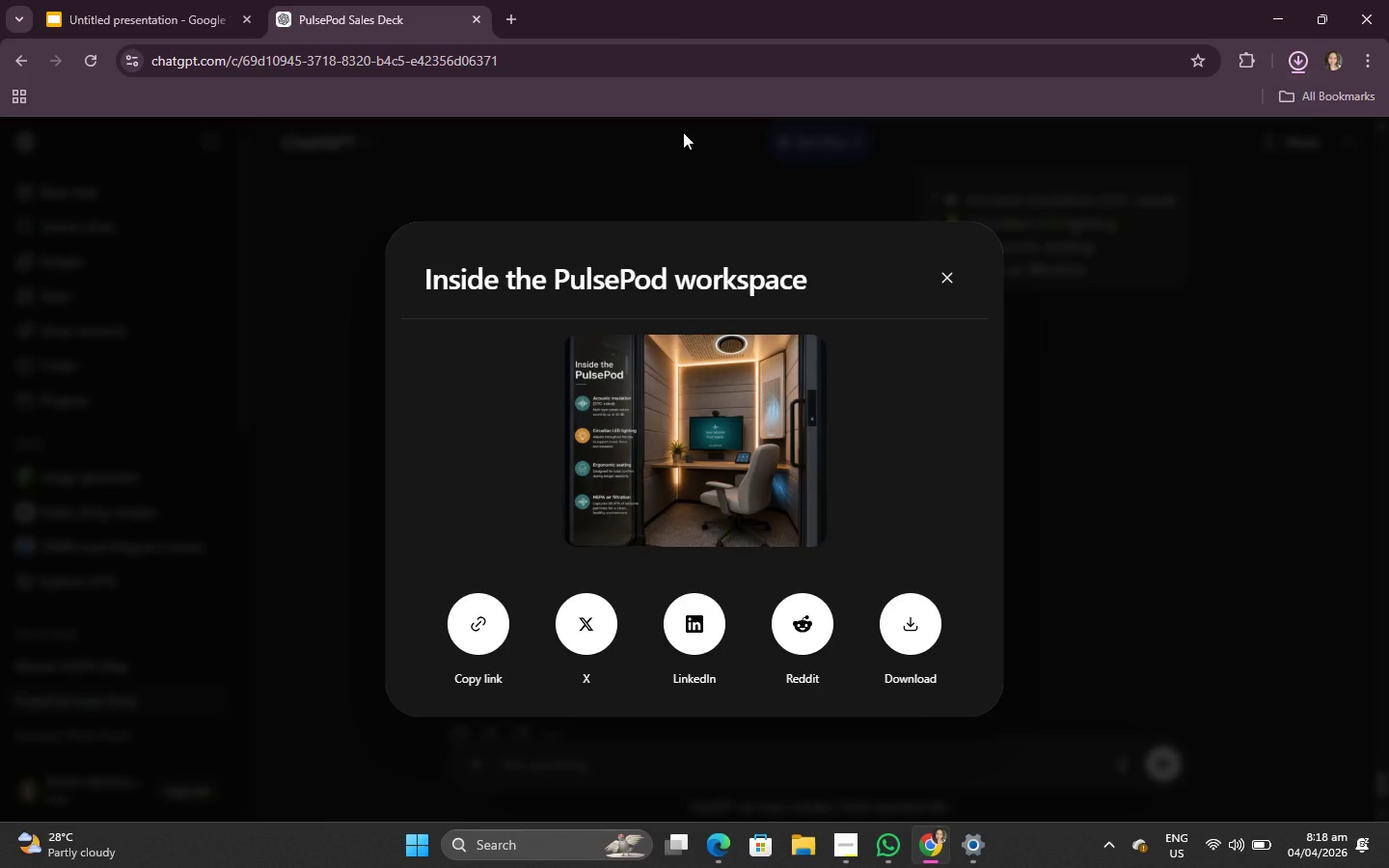 
left_click([150, 0])
 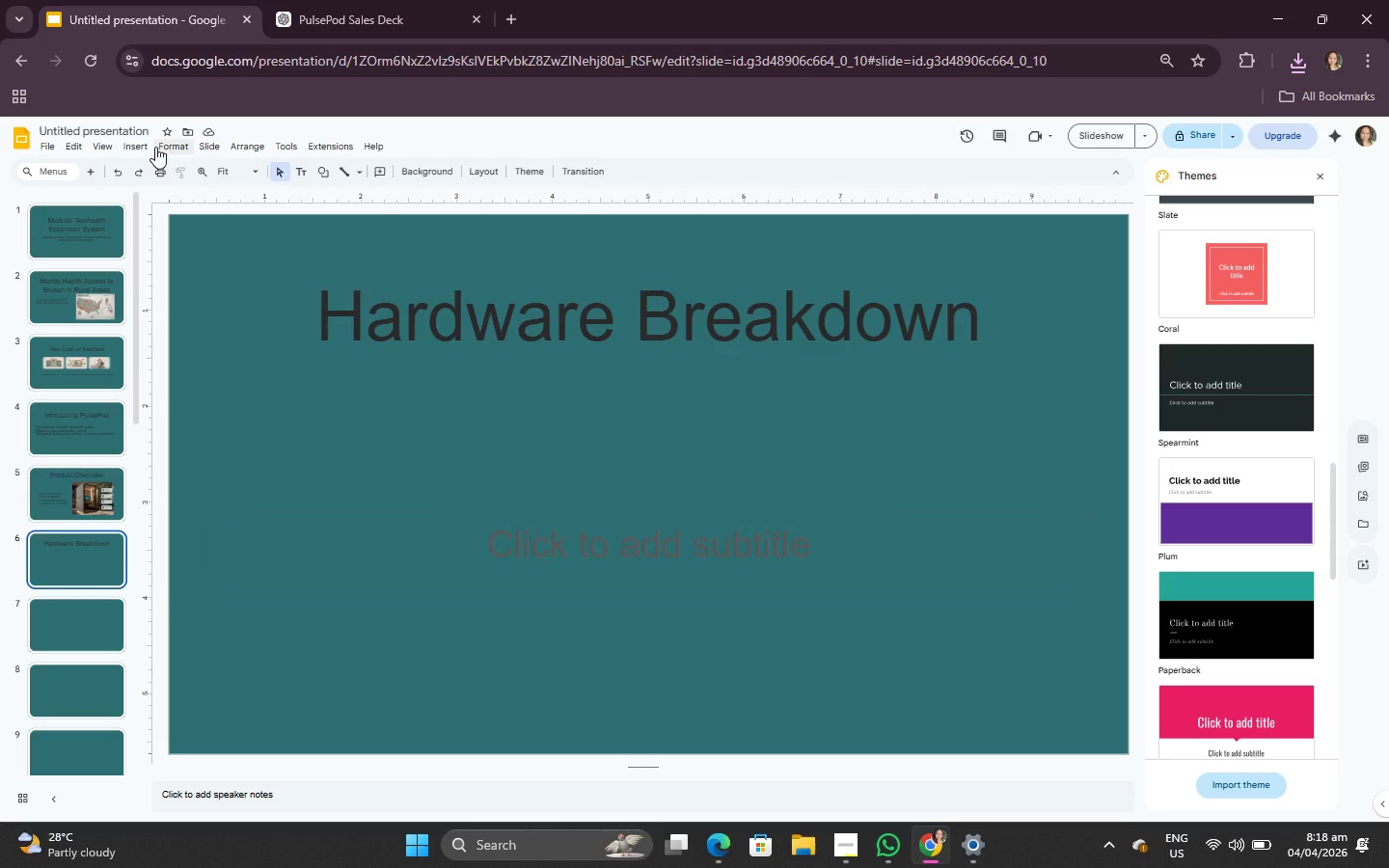 
left_click([145, 148])
 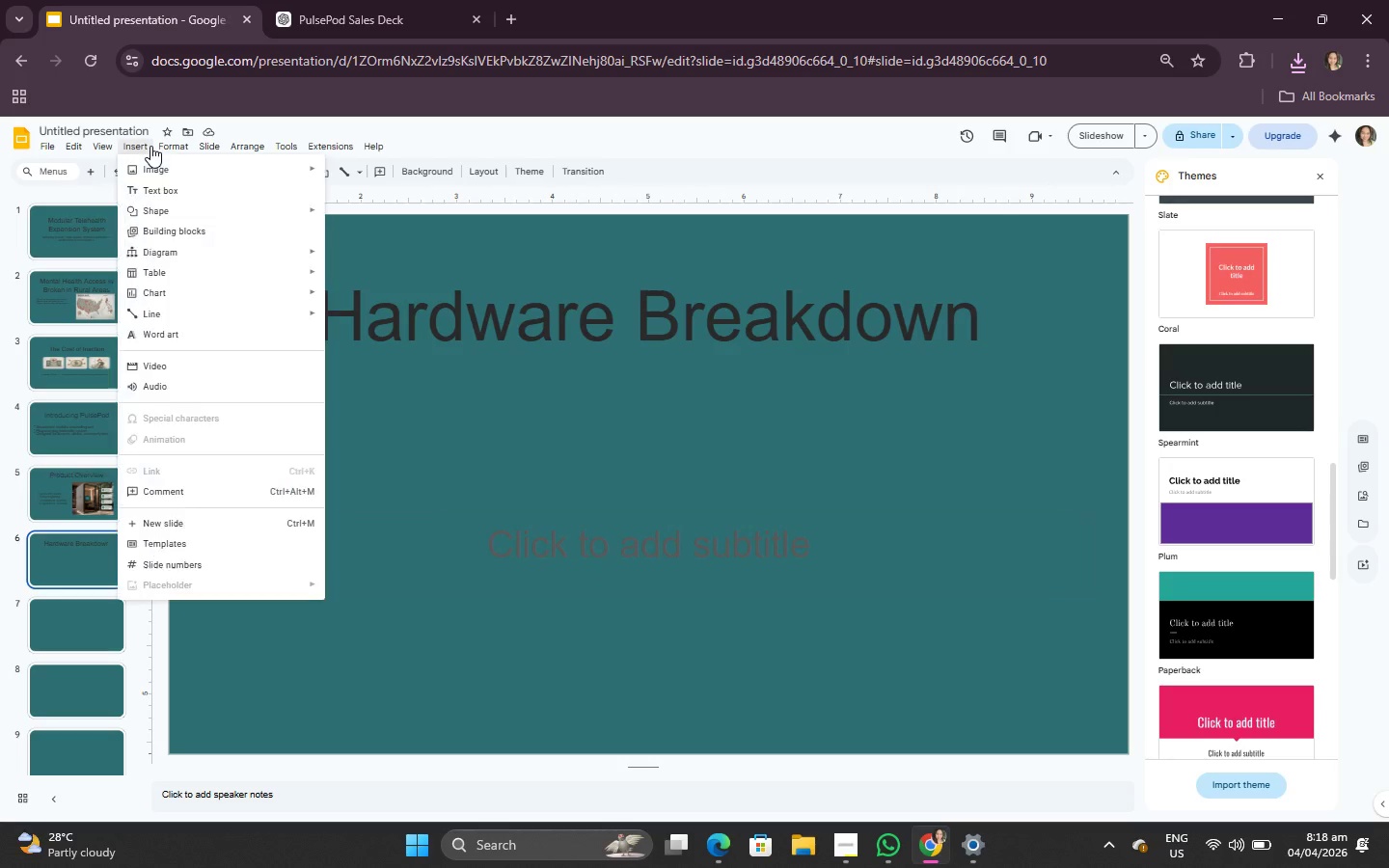 
double_click([150, 165])
 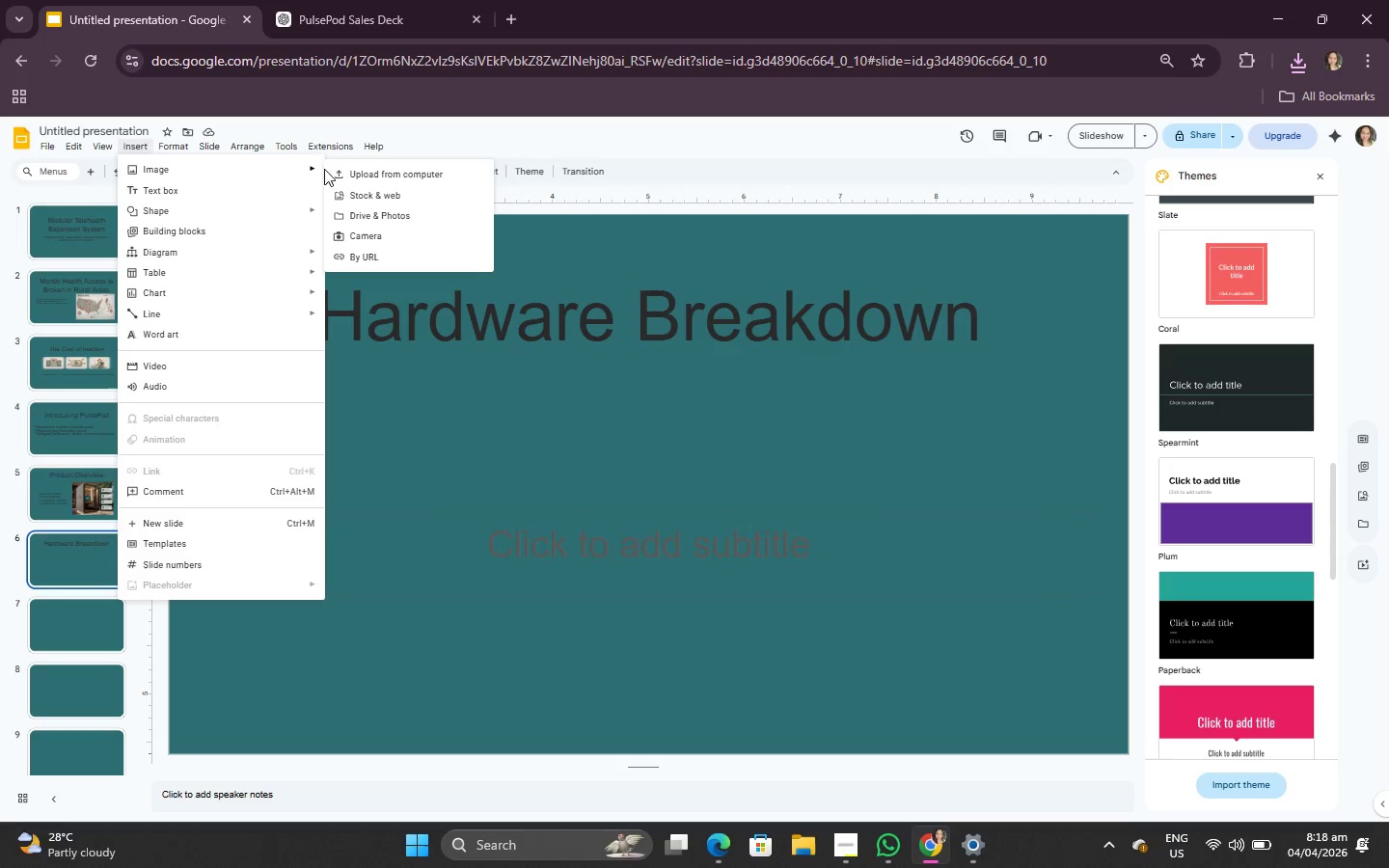 
left_click([330, 169])
 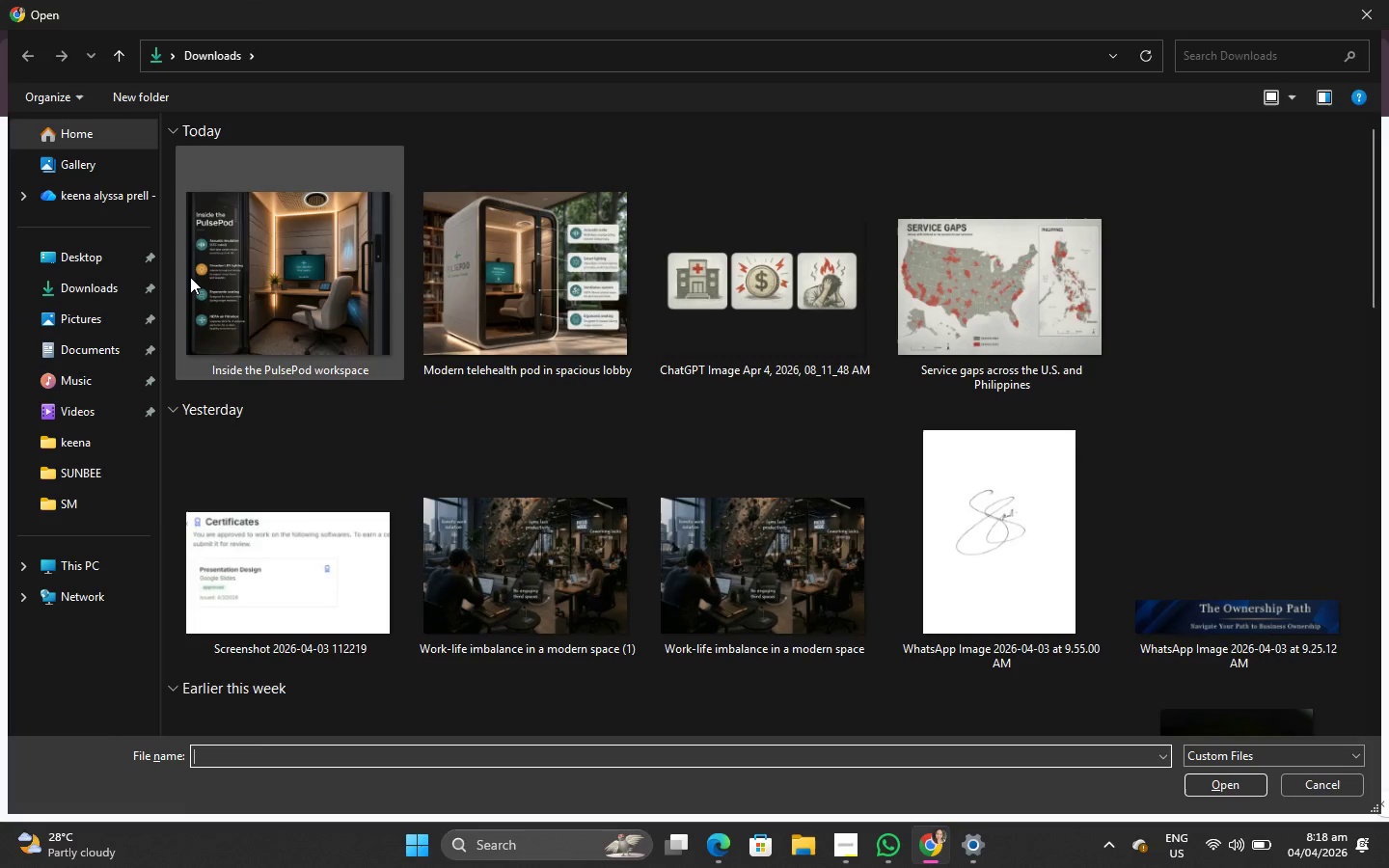 
double_click([190, 274])
 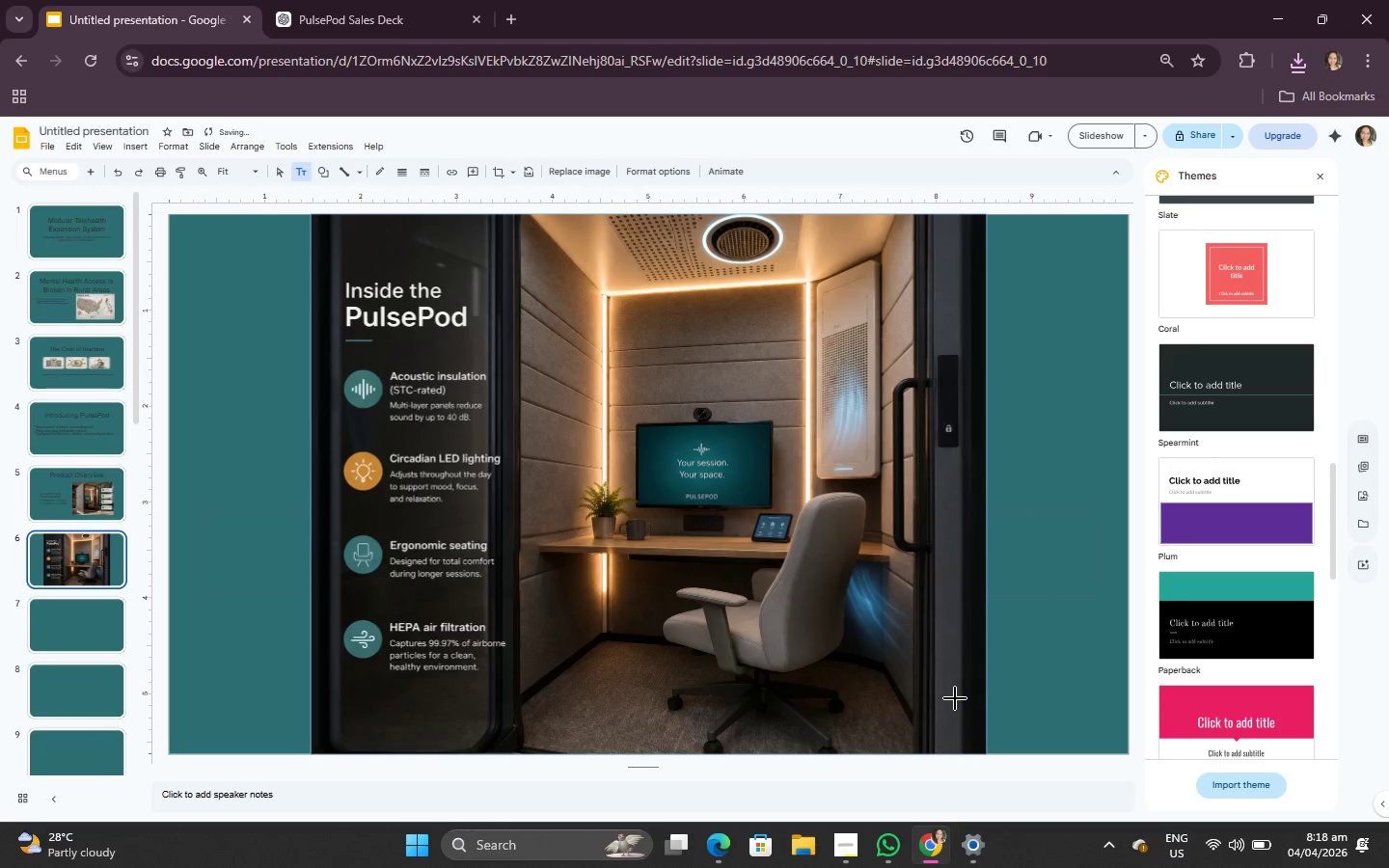 
scroll: coordinate [951, 702], scroll_direction: down, amount: 3.0
 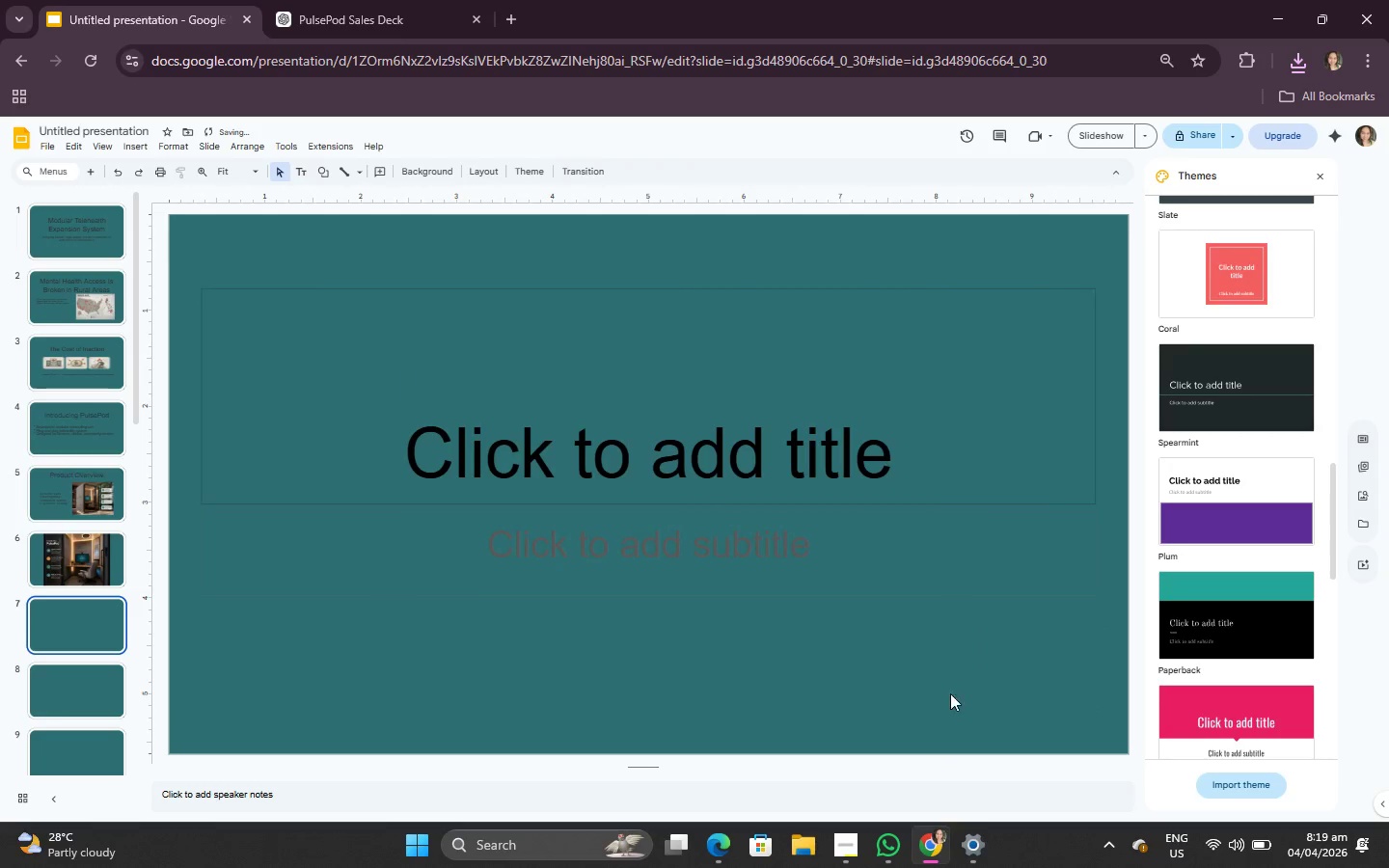 
scroll: coordinate [882, 639], scroll_direction: up, amount: 2.0
 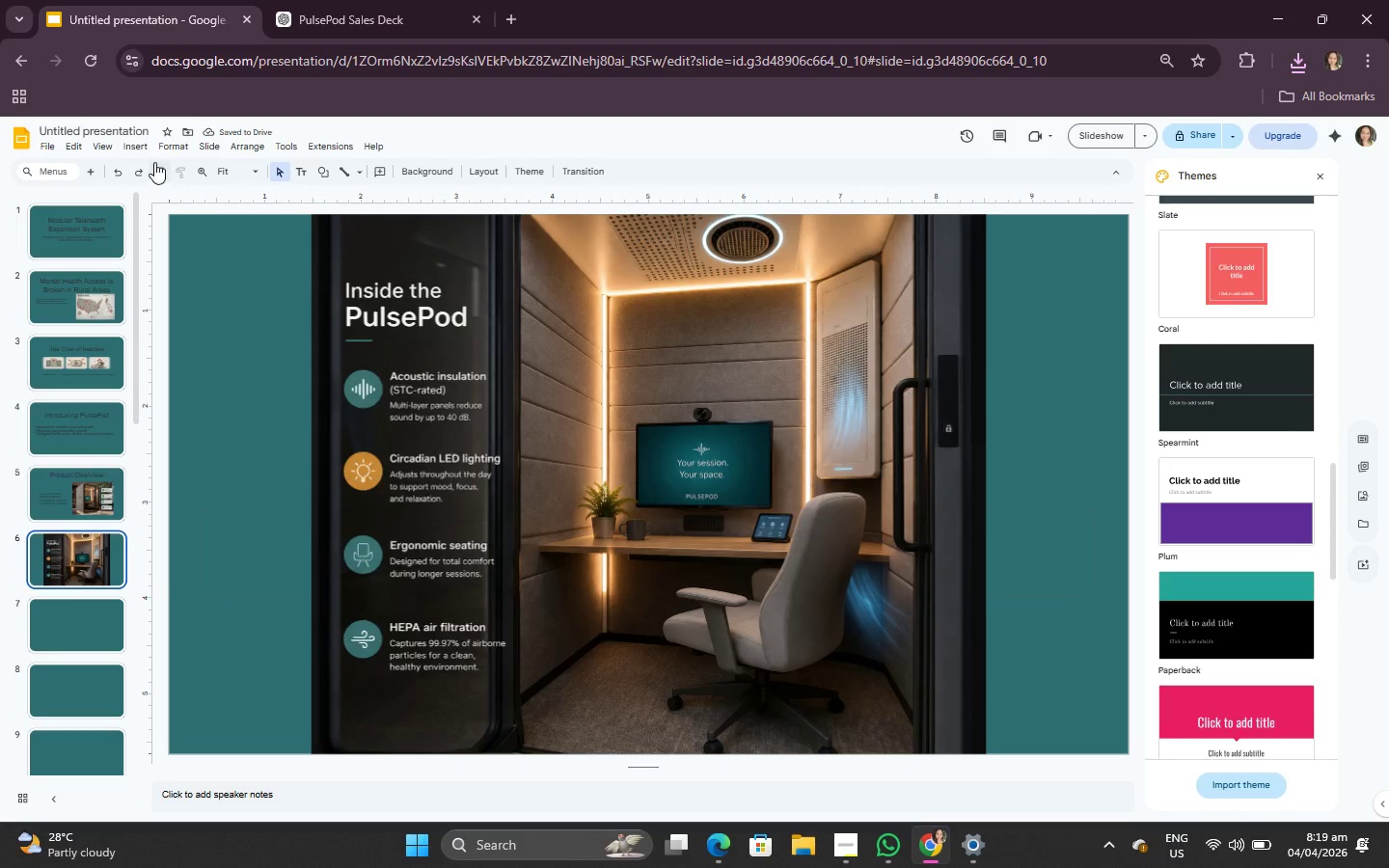 
left_click([239, 342])
 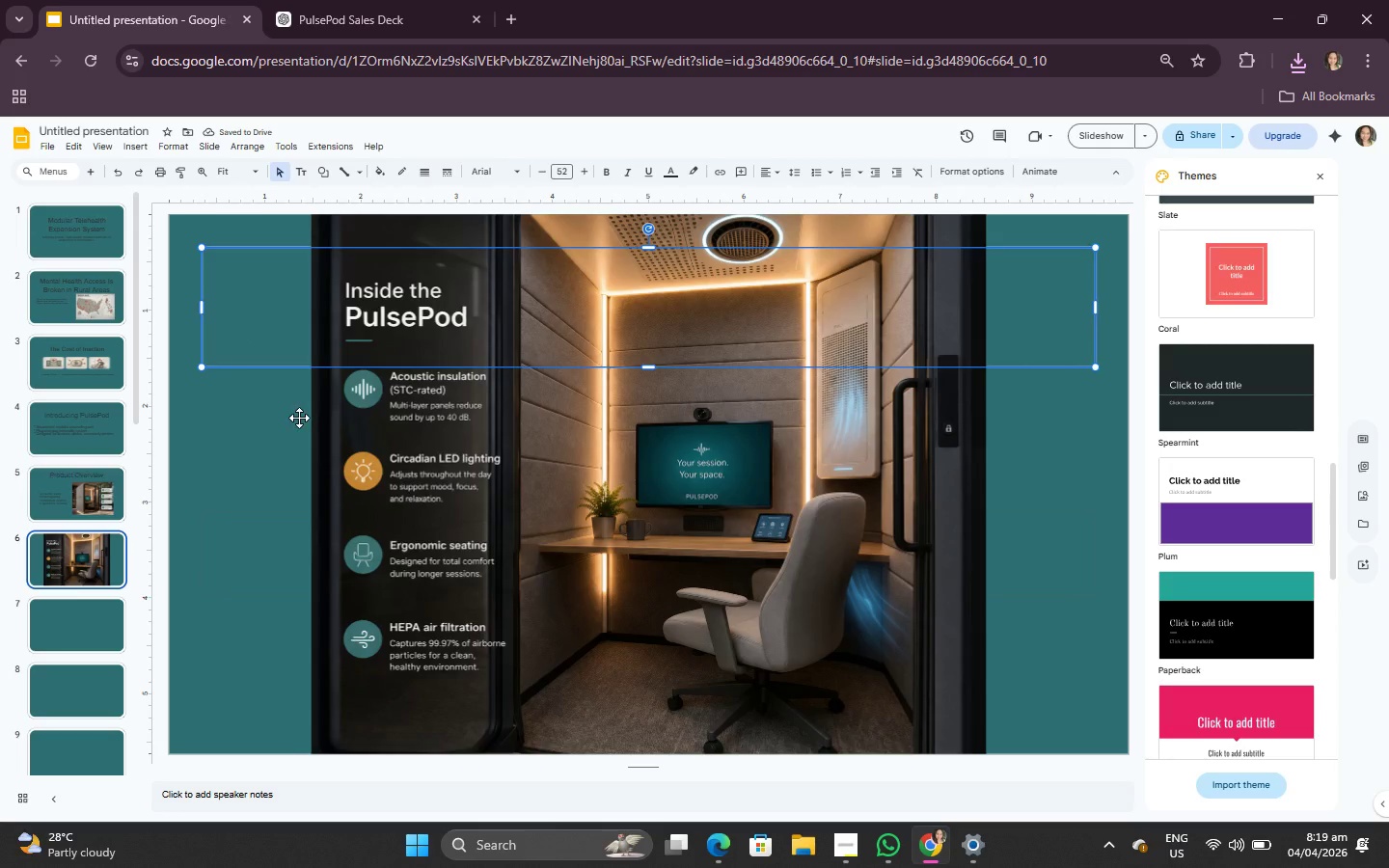 
left_click([460, 529])
 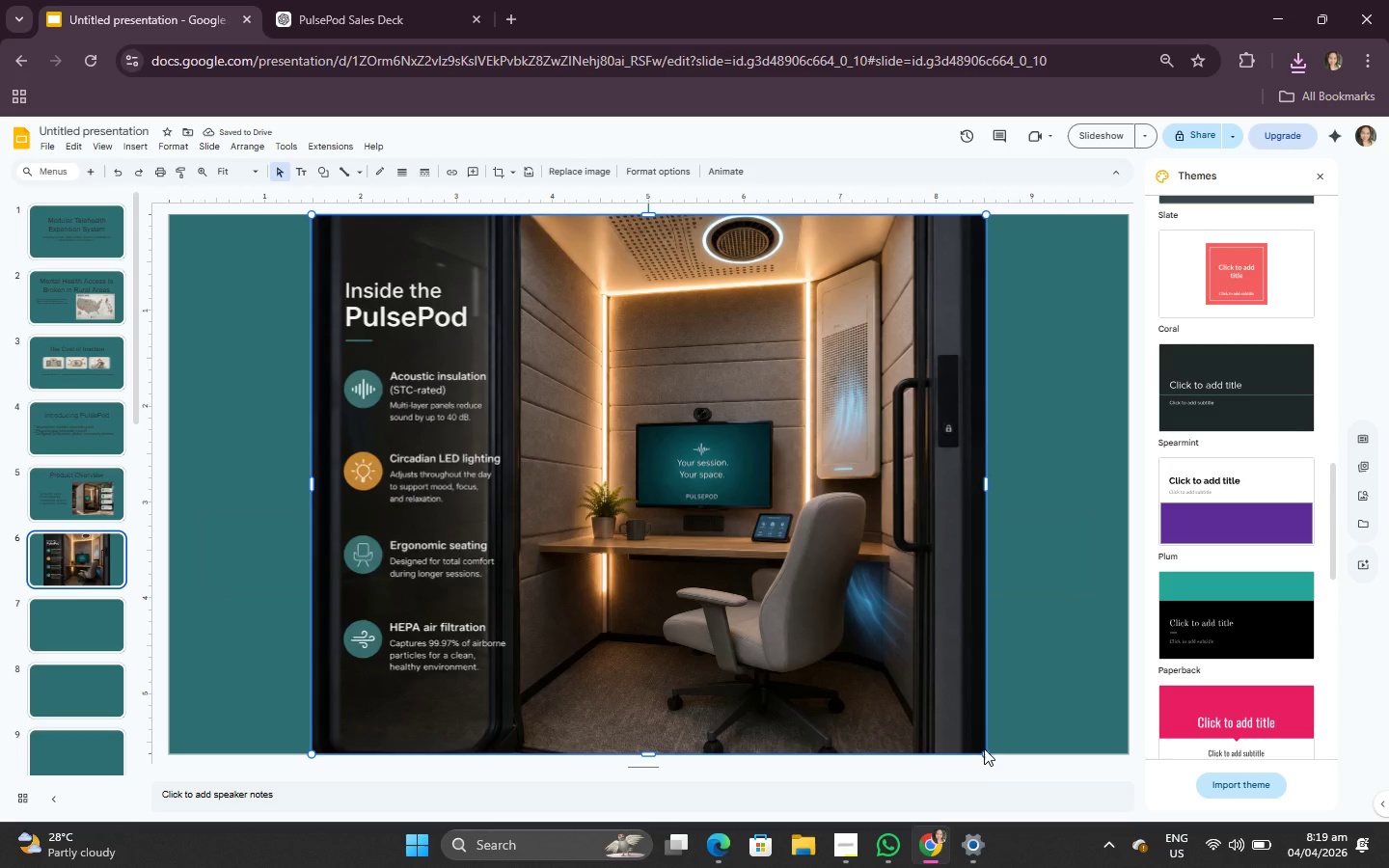 
left_click_drag(start_coordinate=[984, 751], to_coordinate=[718, 550])
 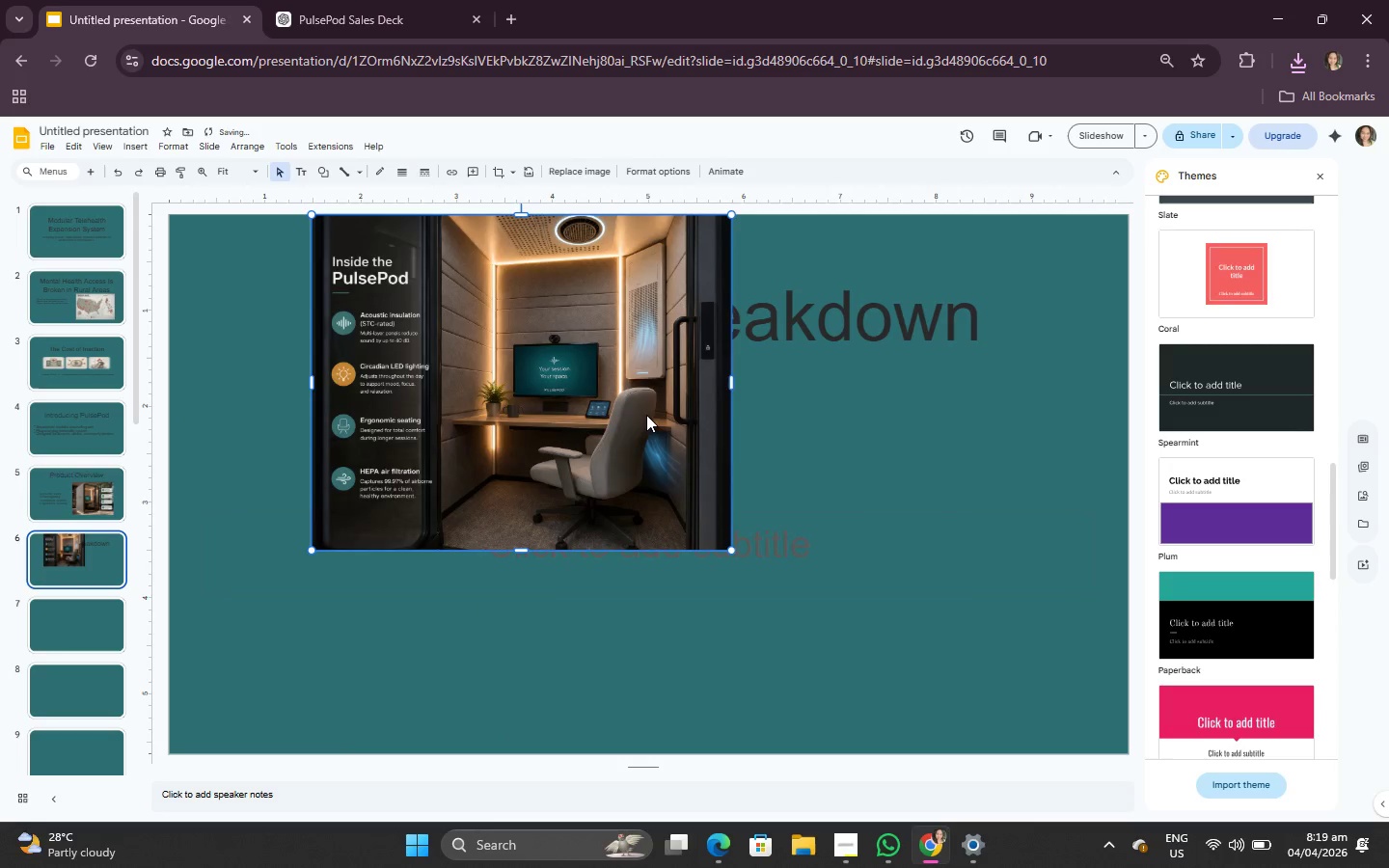 
left_click_drag(start_coordinate=[640, 407], to_coordinate=[819, 604])
 